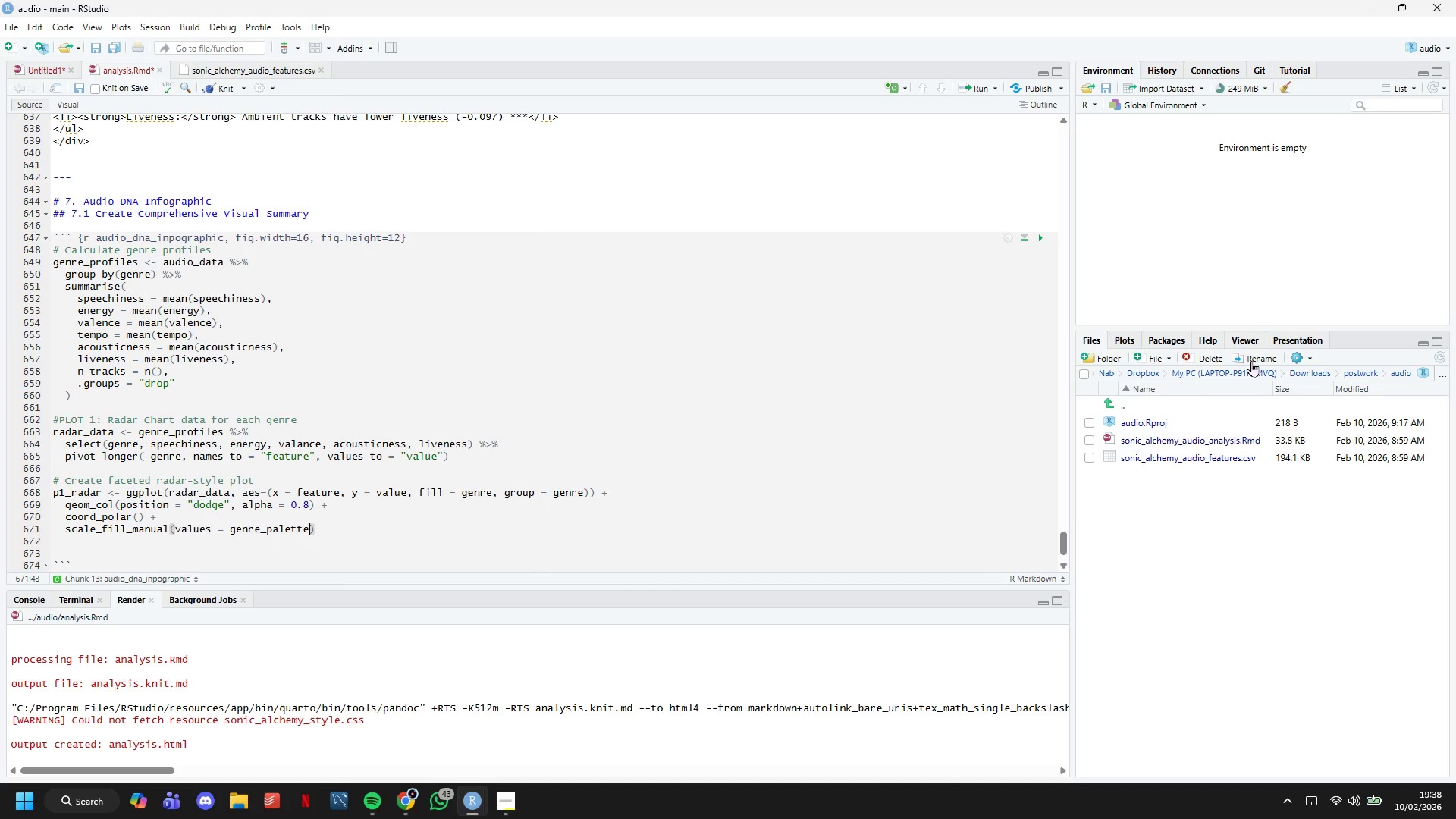 
key(ArrowRight)
 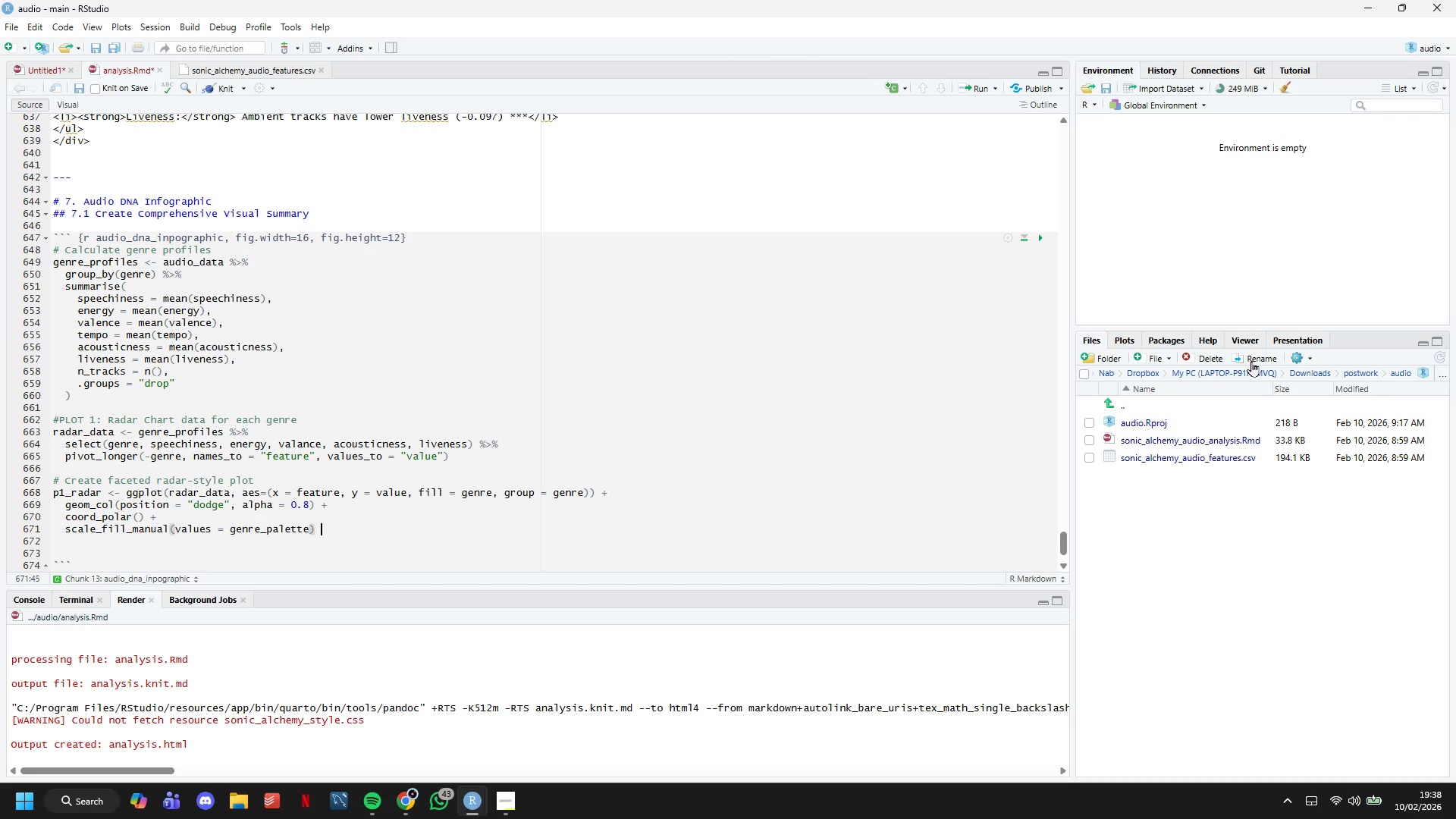 
key(Space)
 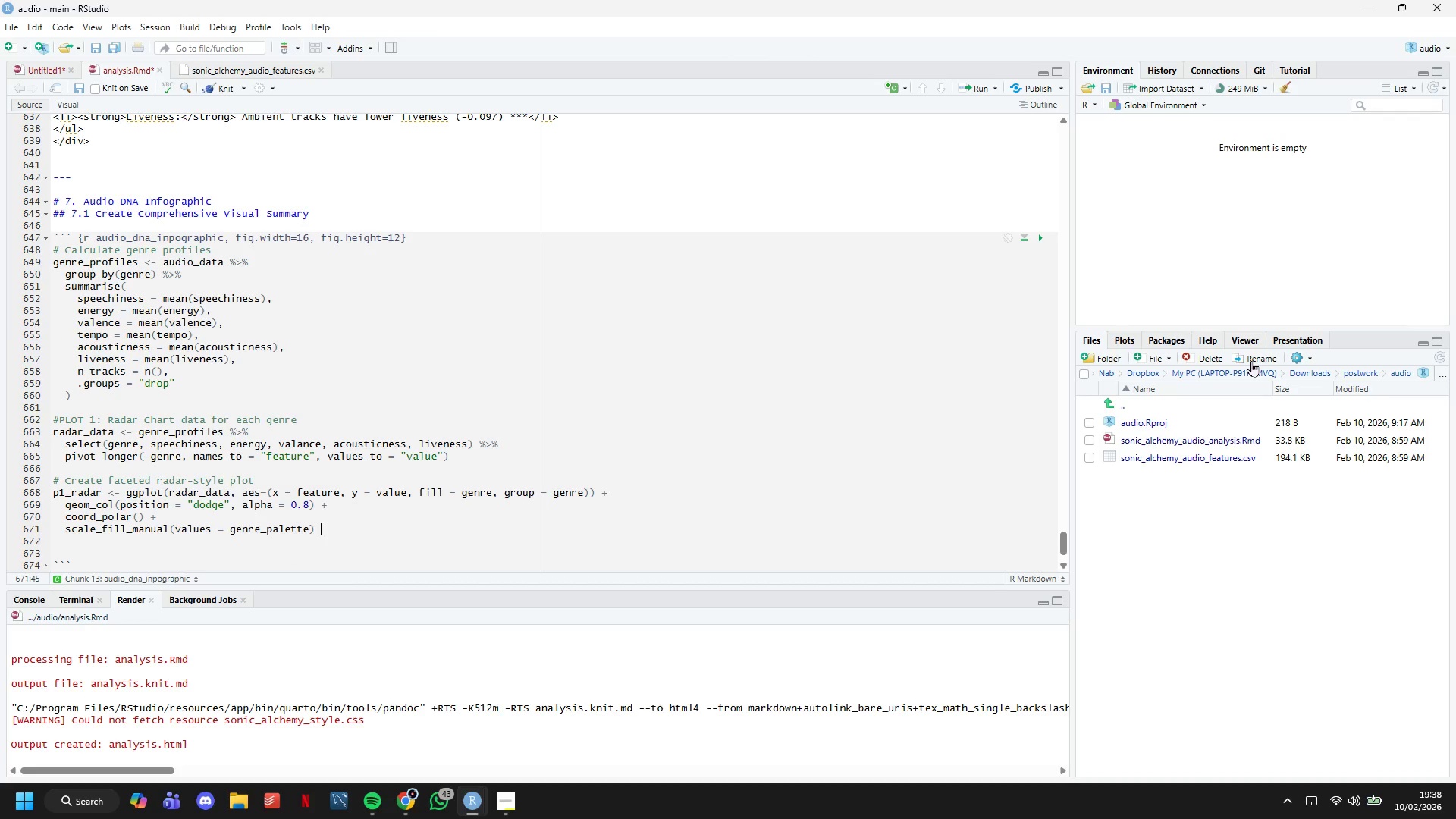 
key(Shift+Equal)
 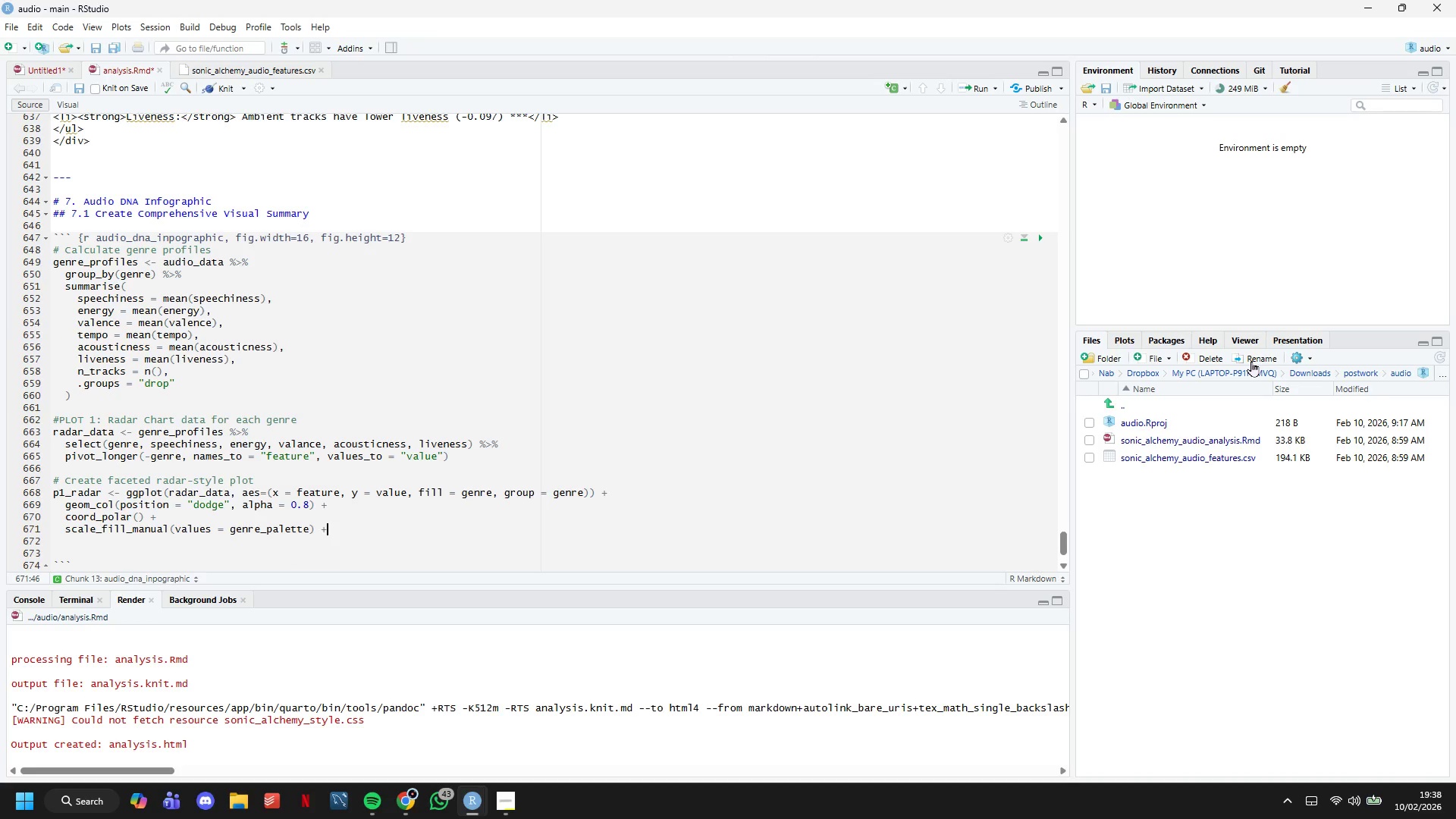 
key(Enter)
 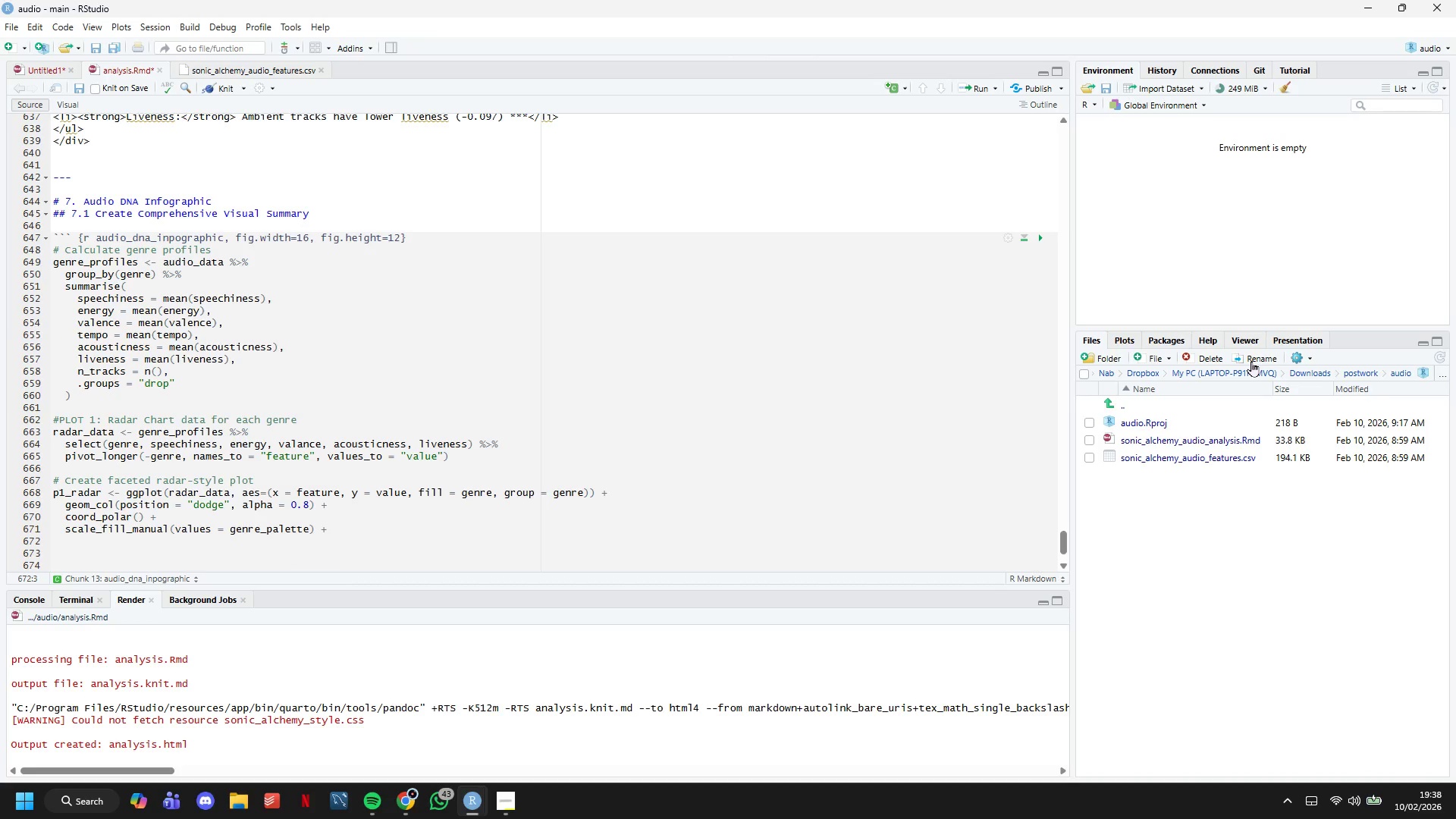 
type(facetwrap(~genre, ncol =4)
 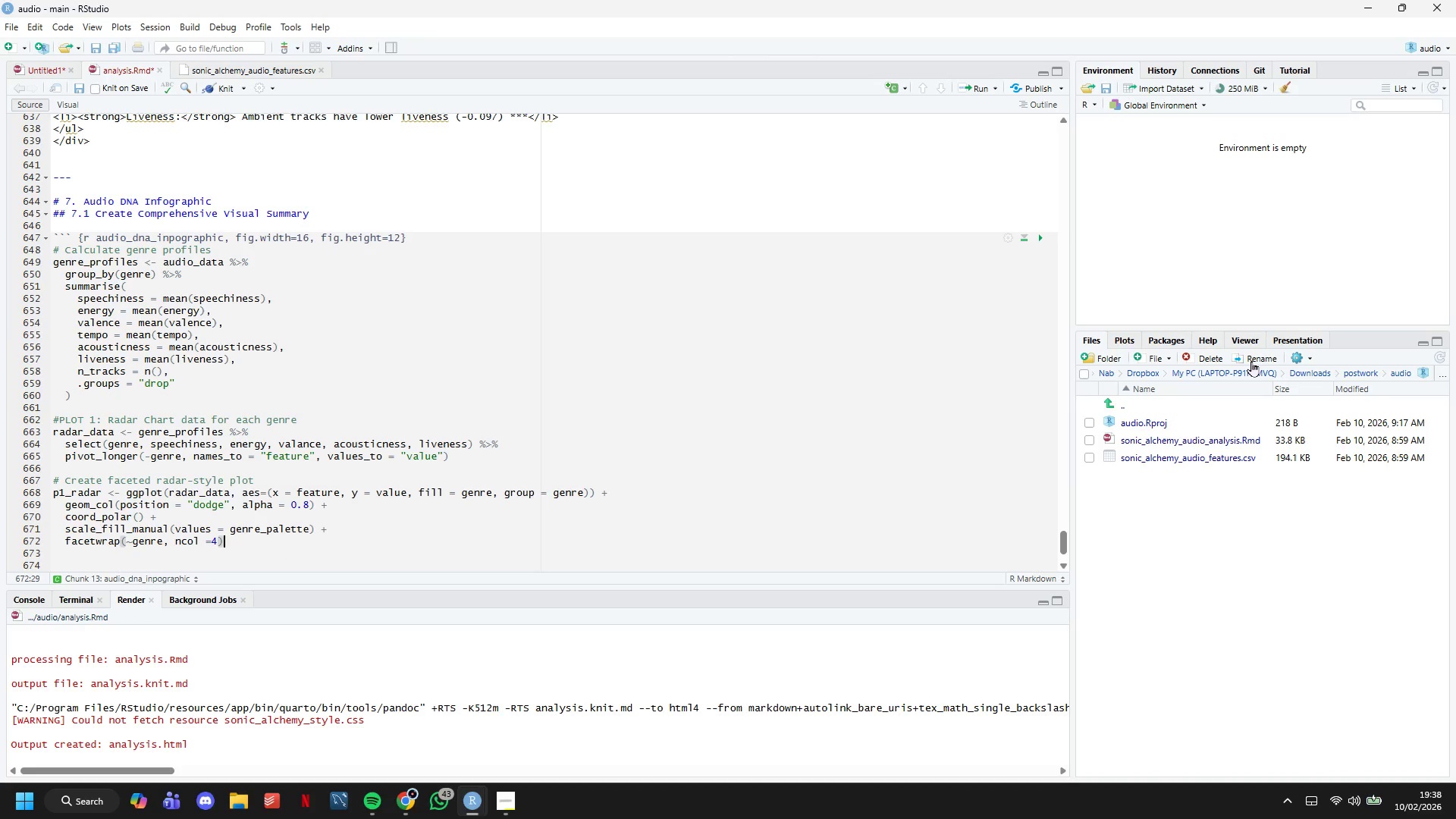 
 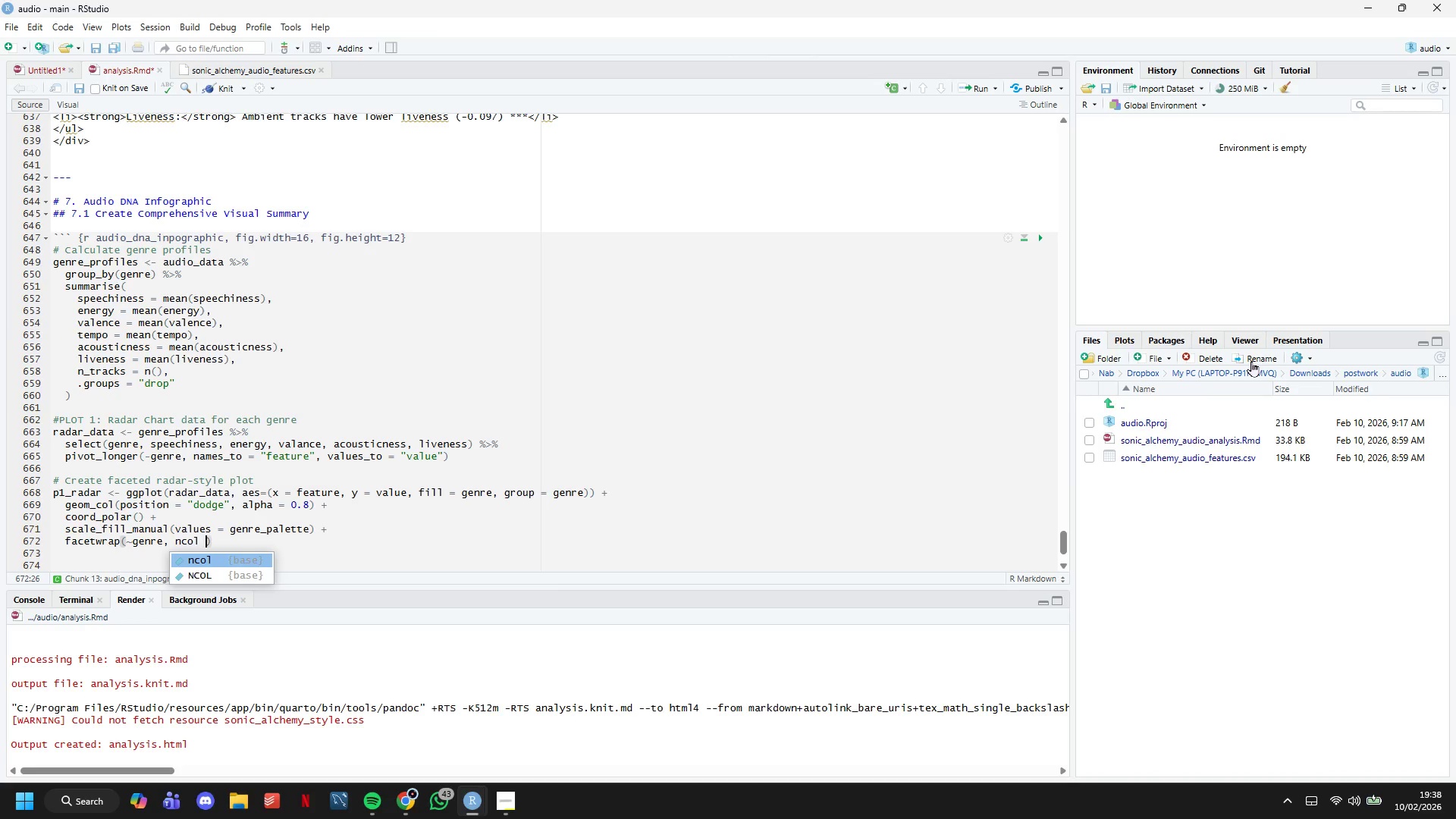 
key(ArrowRight)
 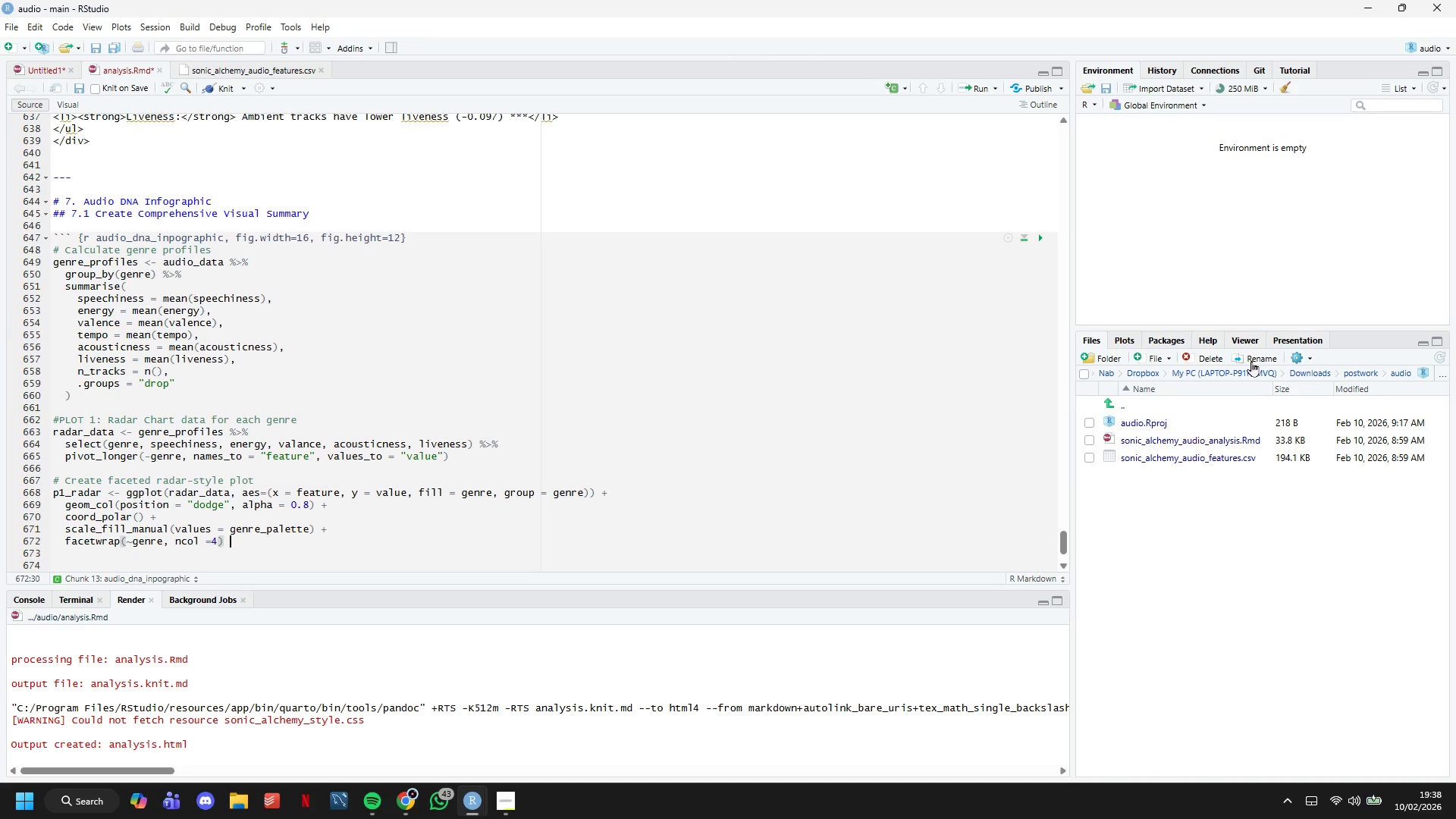 
key(Space)
 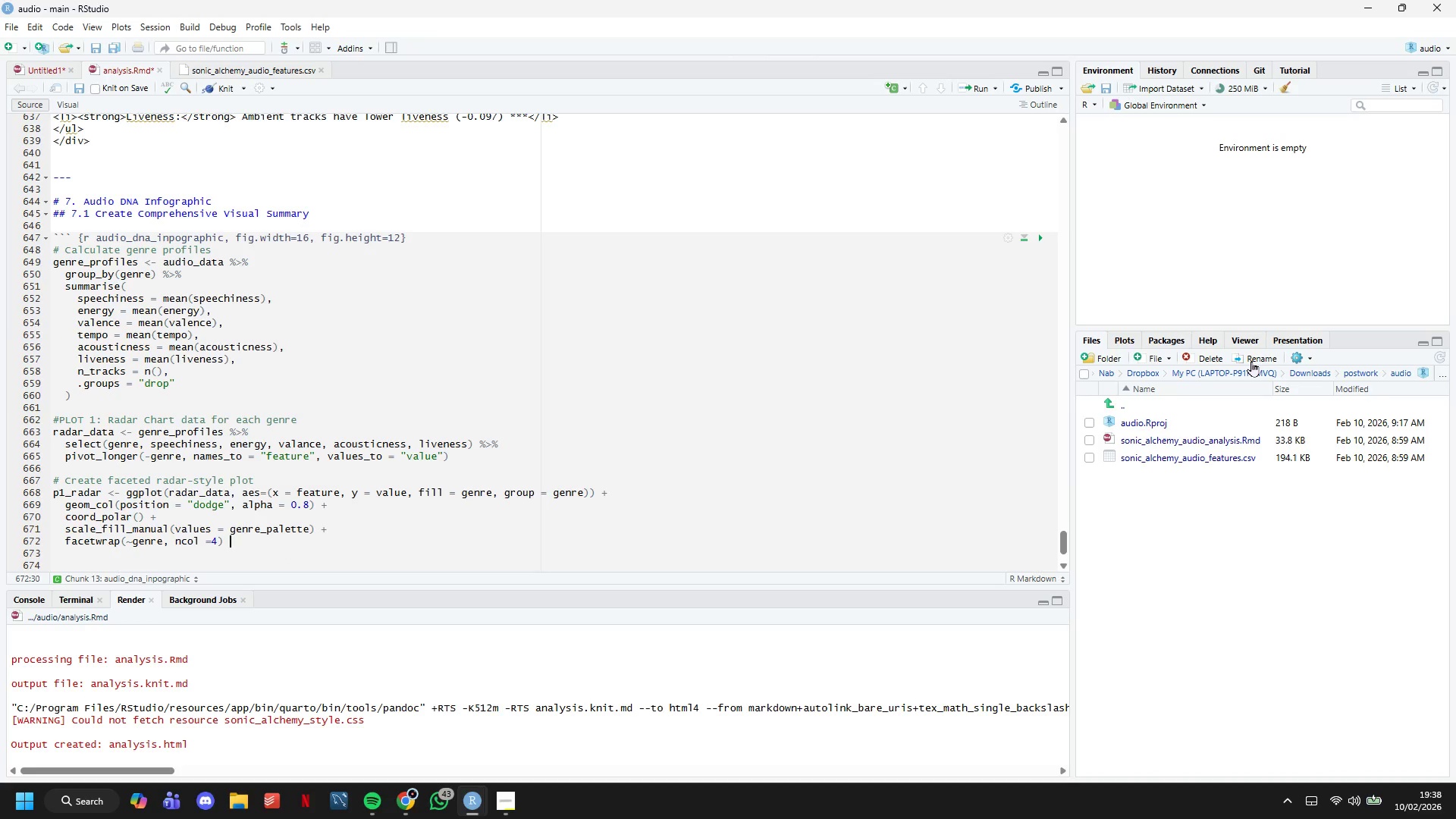 
key(Shift+Equal)
 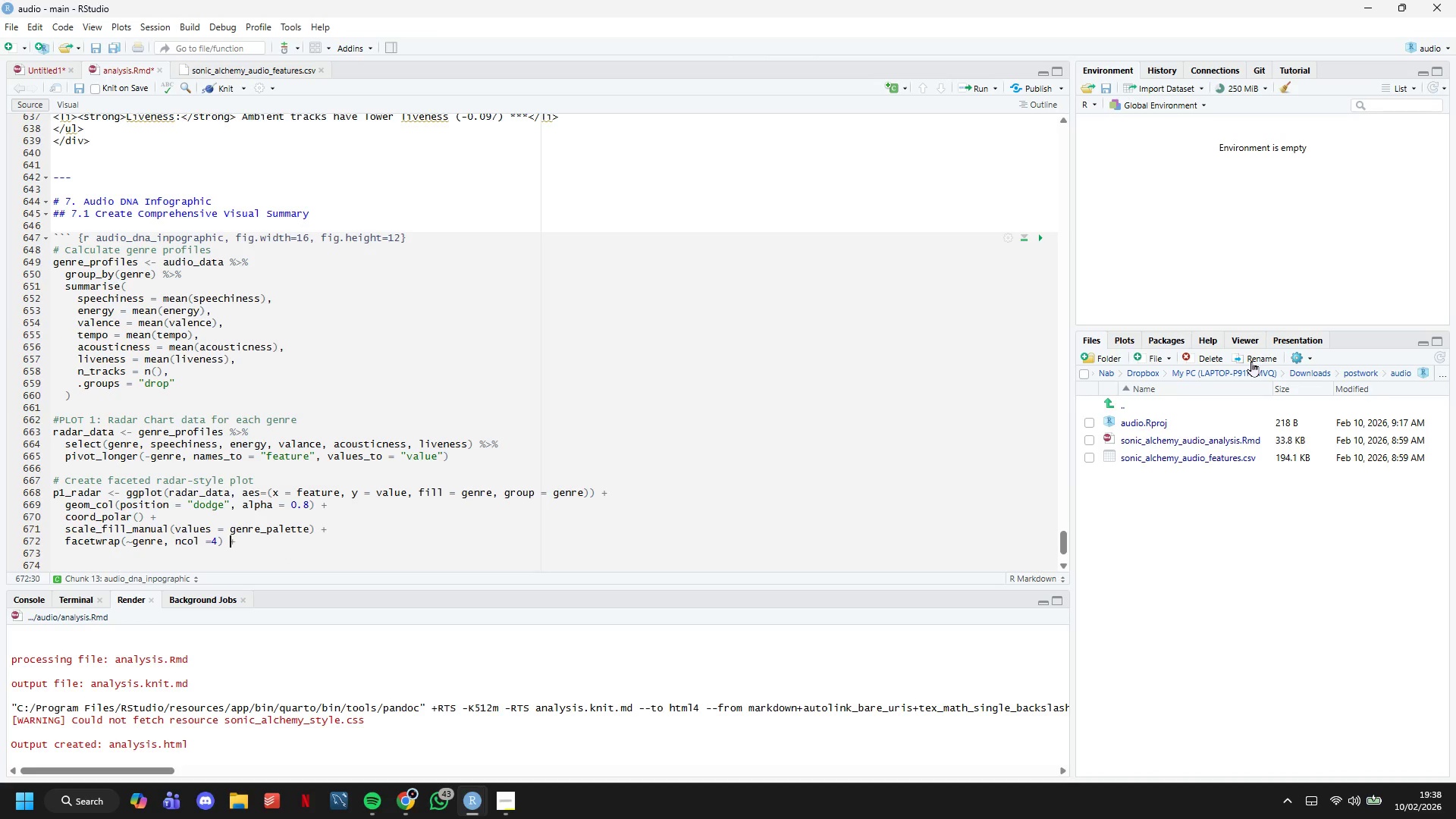 
key(ArrowLeft)
 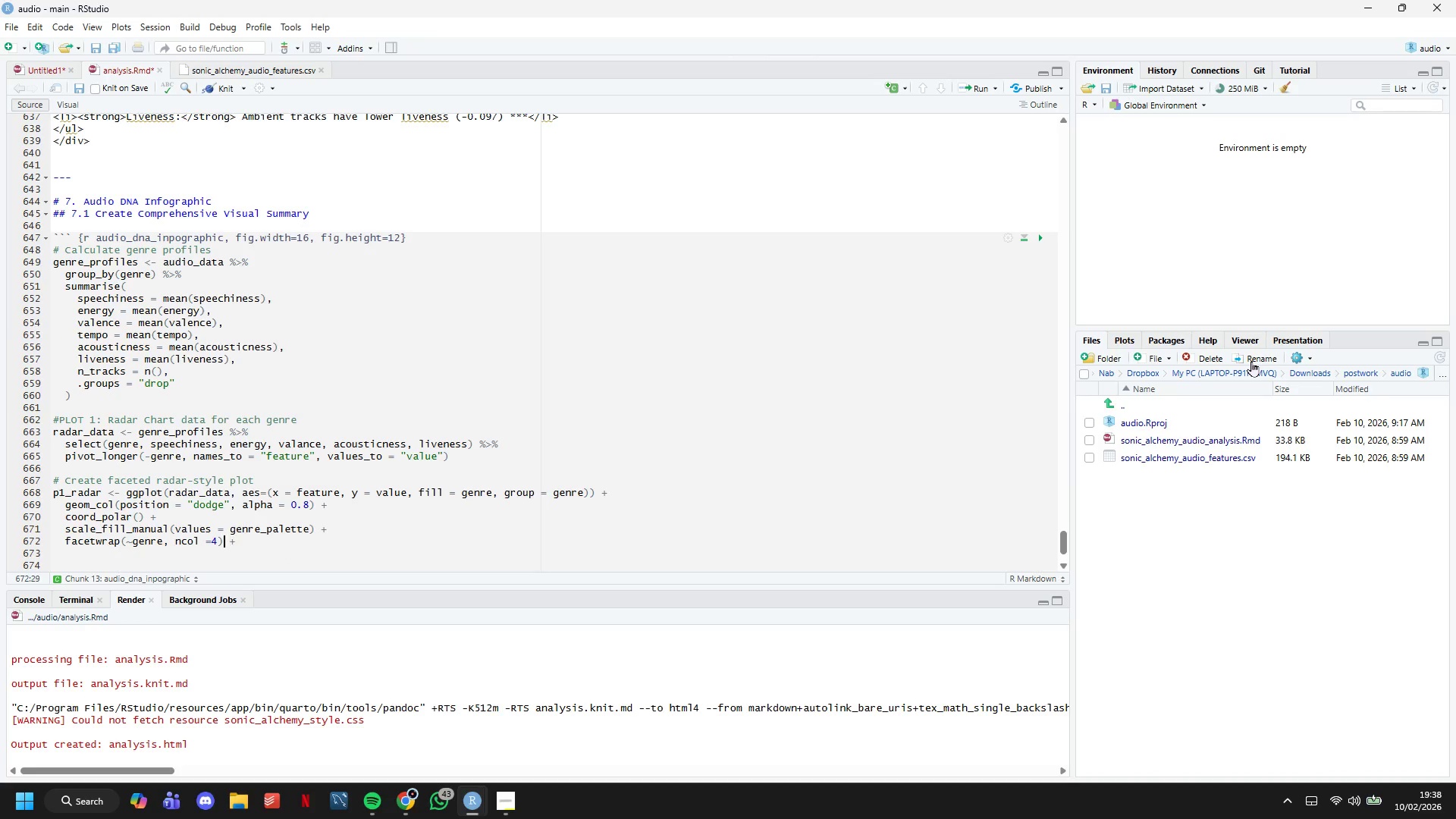 
key(ArrowLeft)
 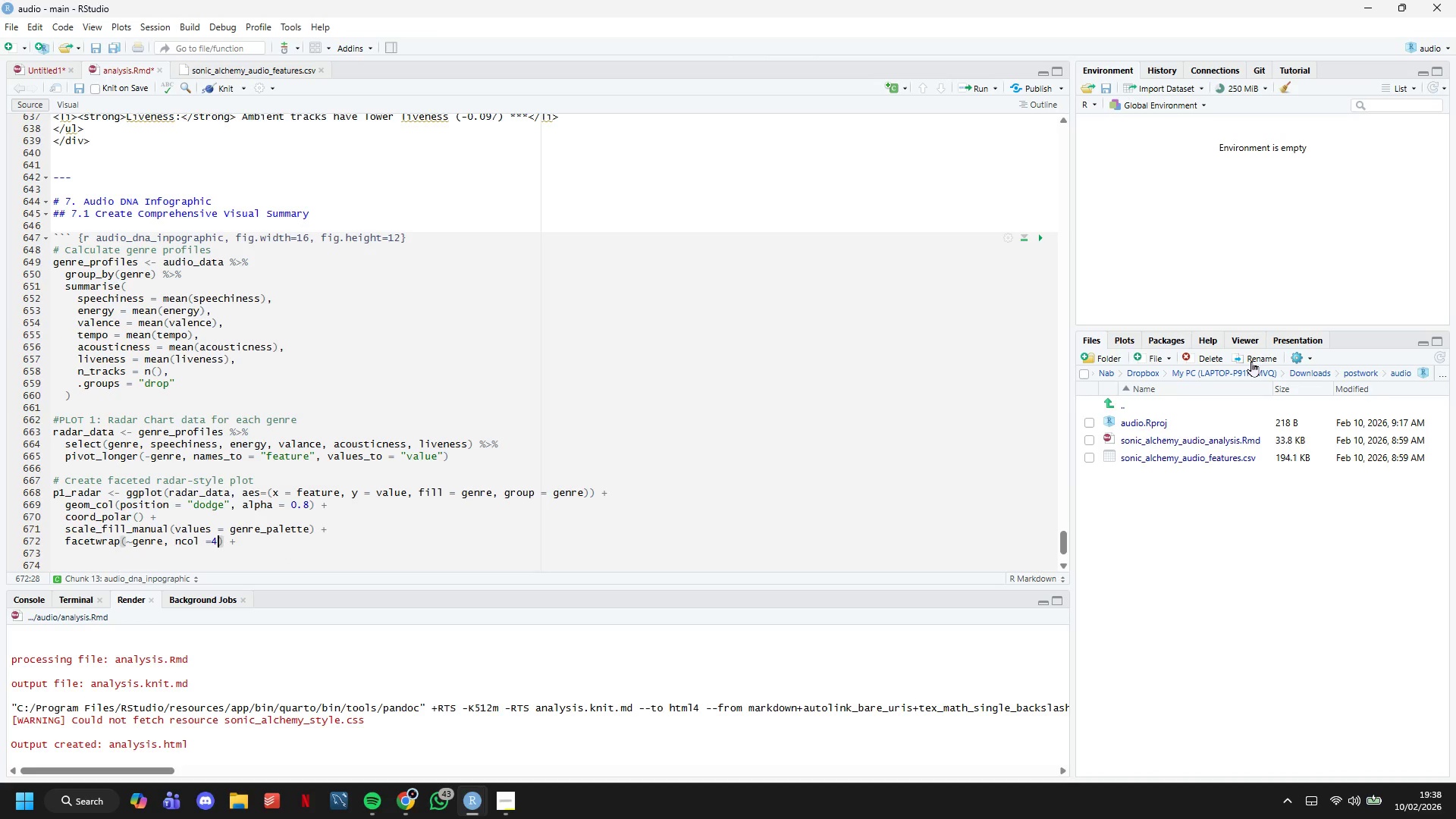 
key(ArrowLeft)
 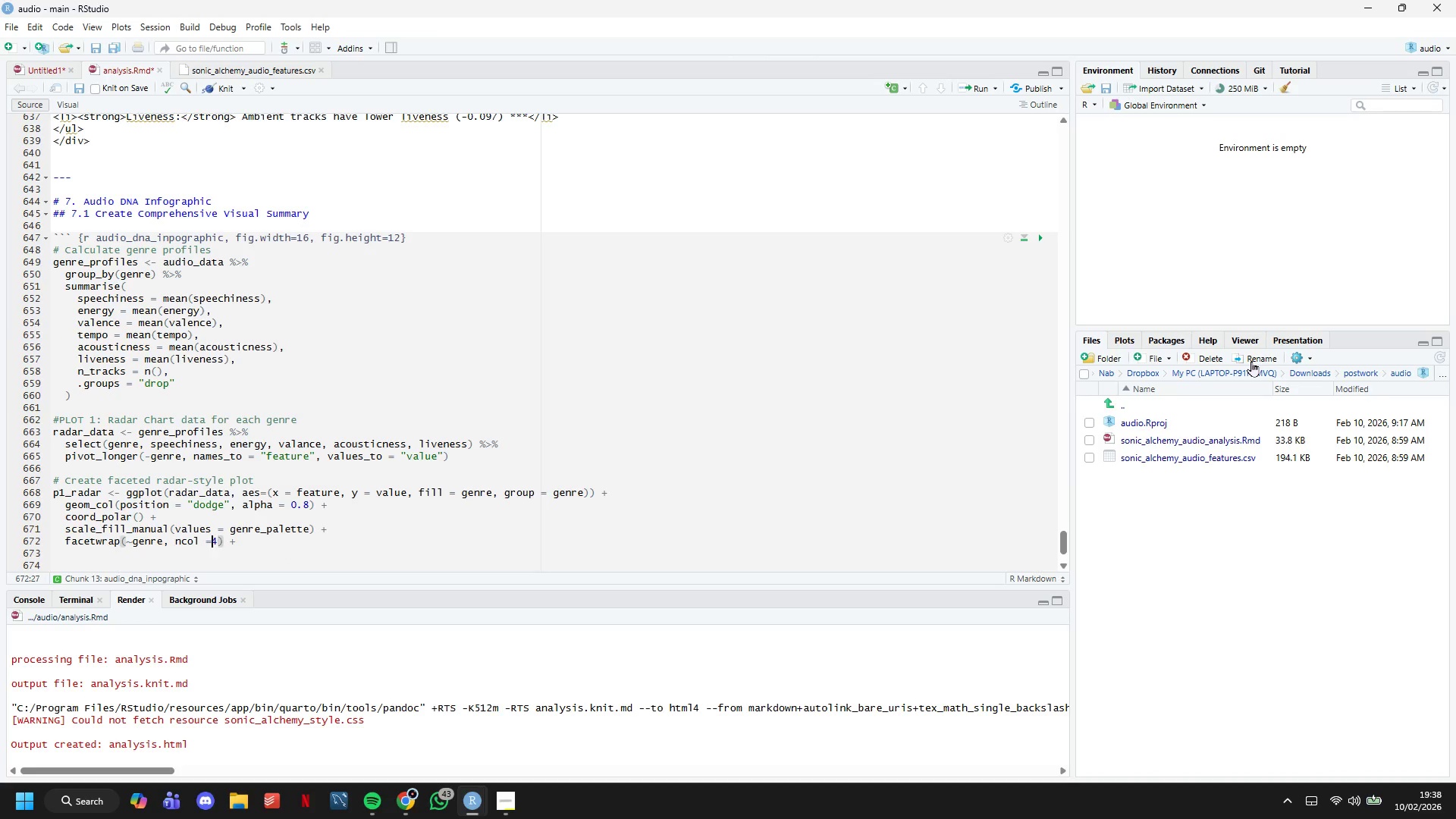 
key(ArrowLeft)
 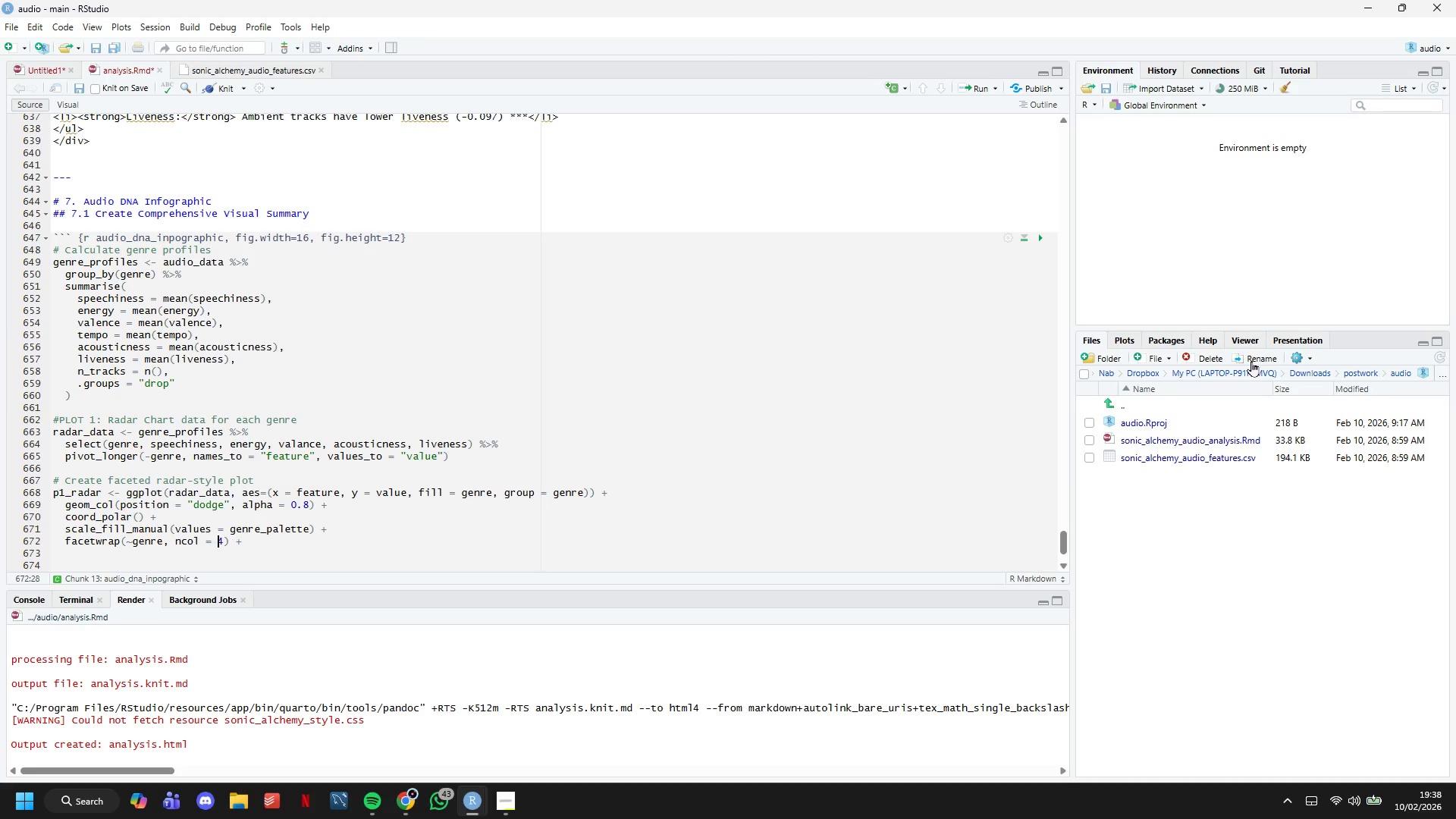 
key(Space)
 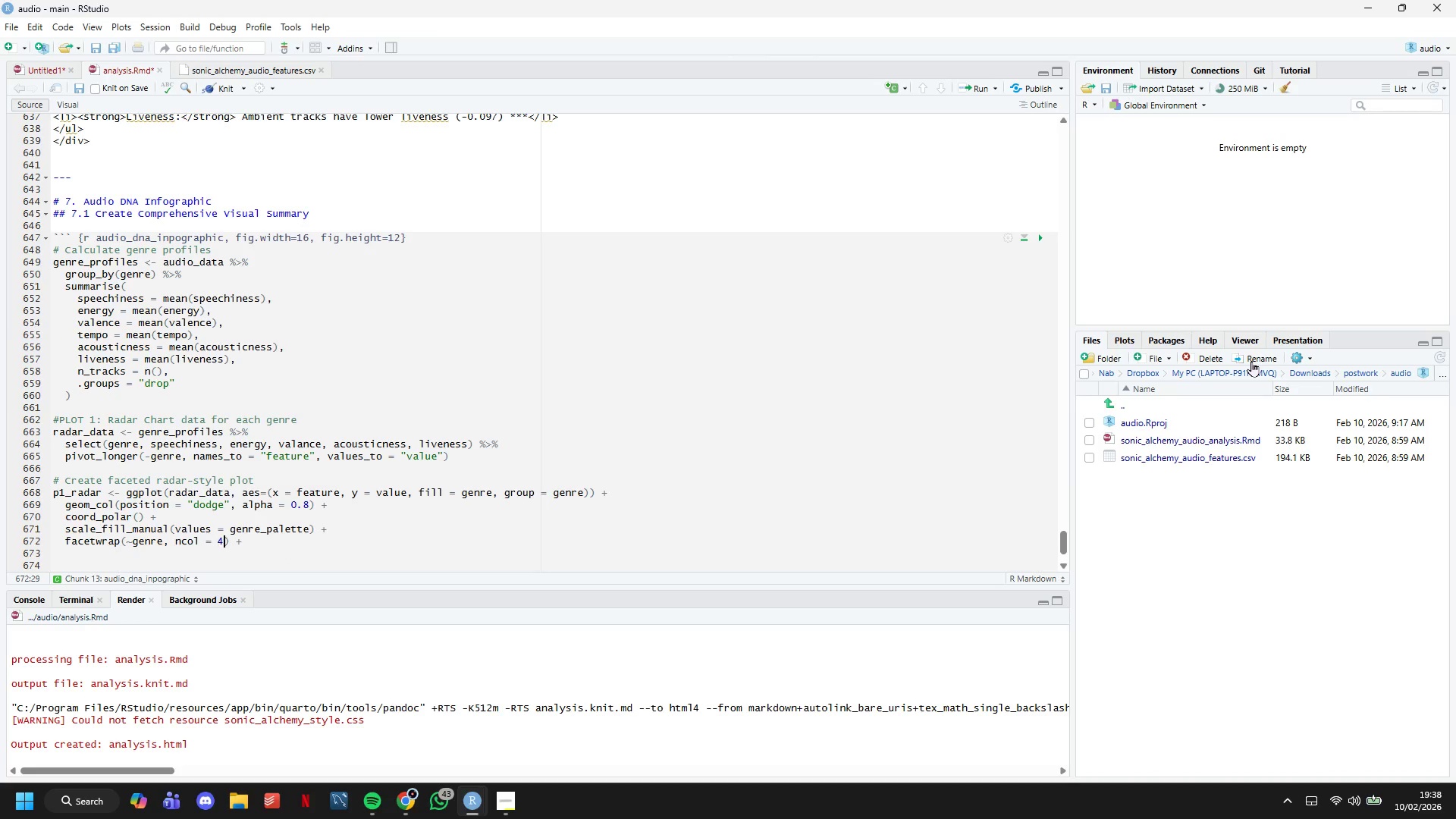 
key(ArrowRight)
 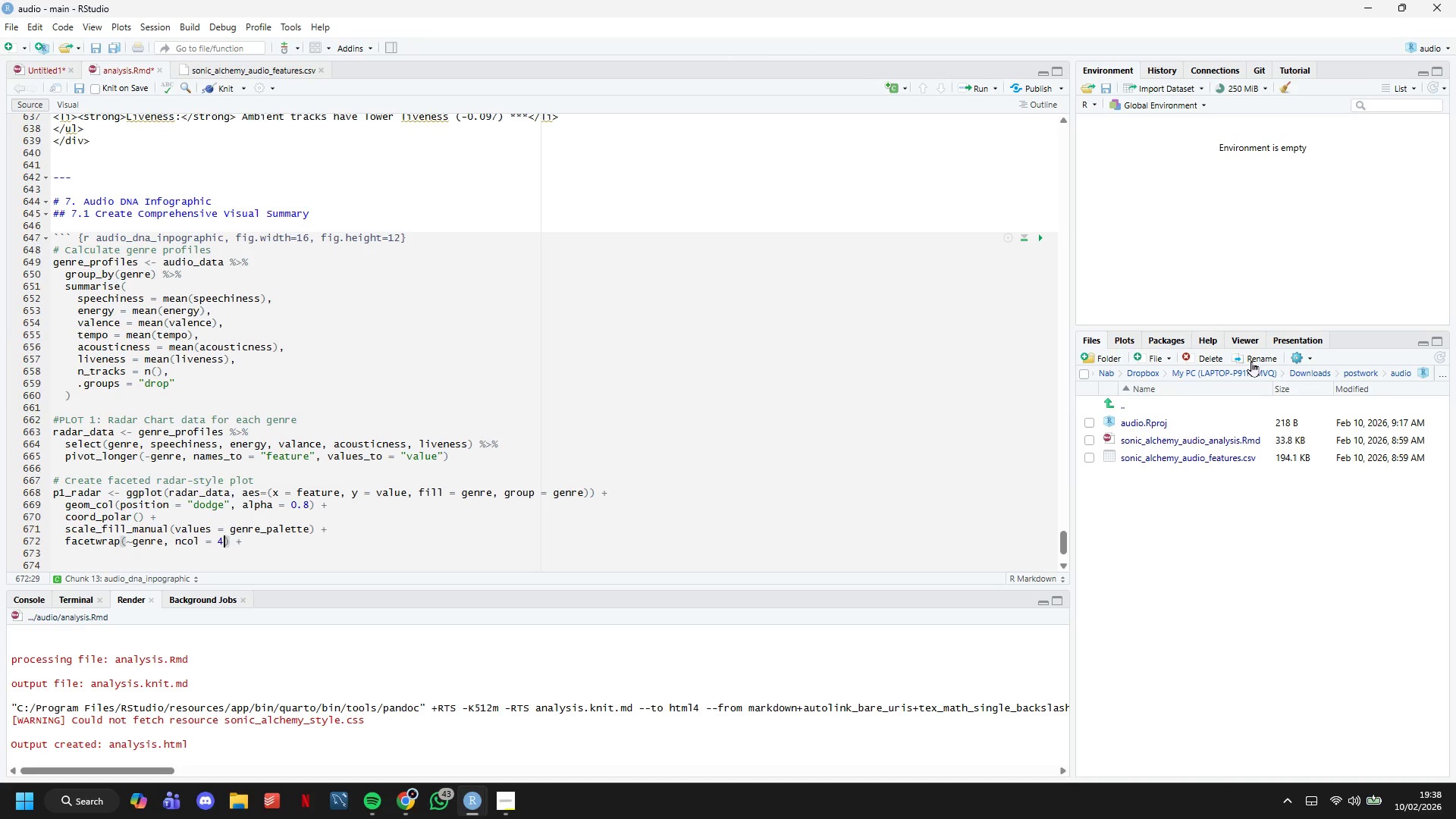 
key(ArrowRight)
 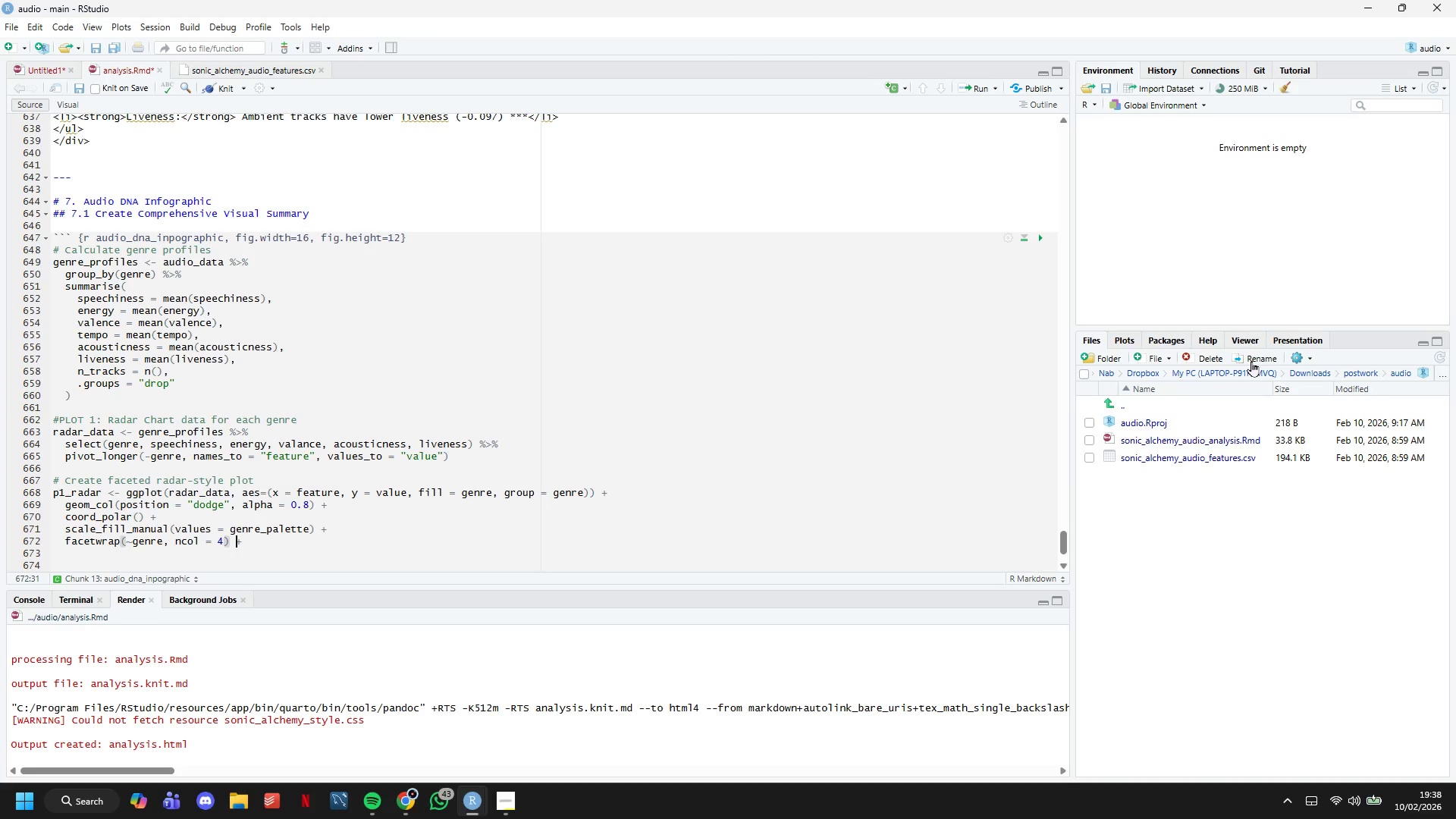 
key(ArrowRight)
 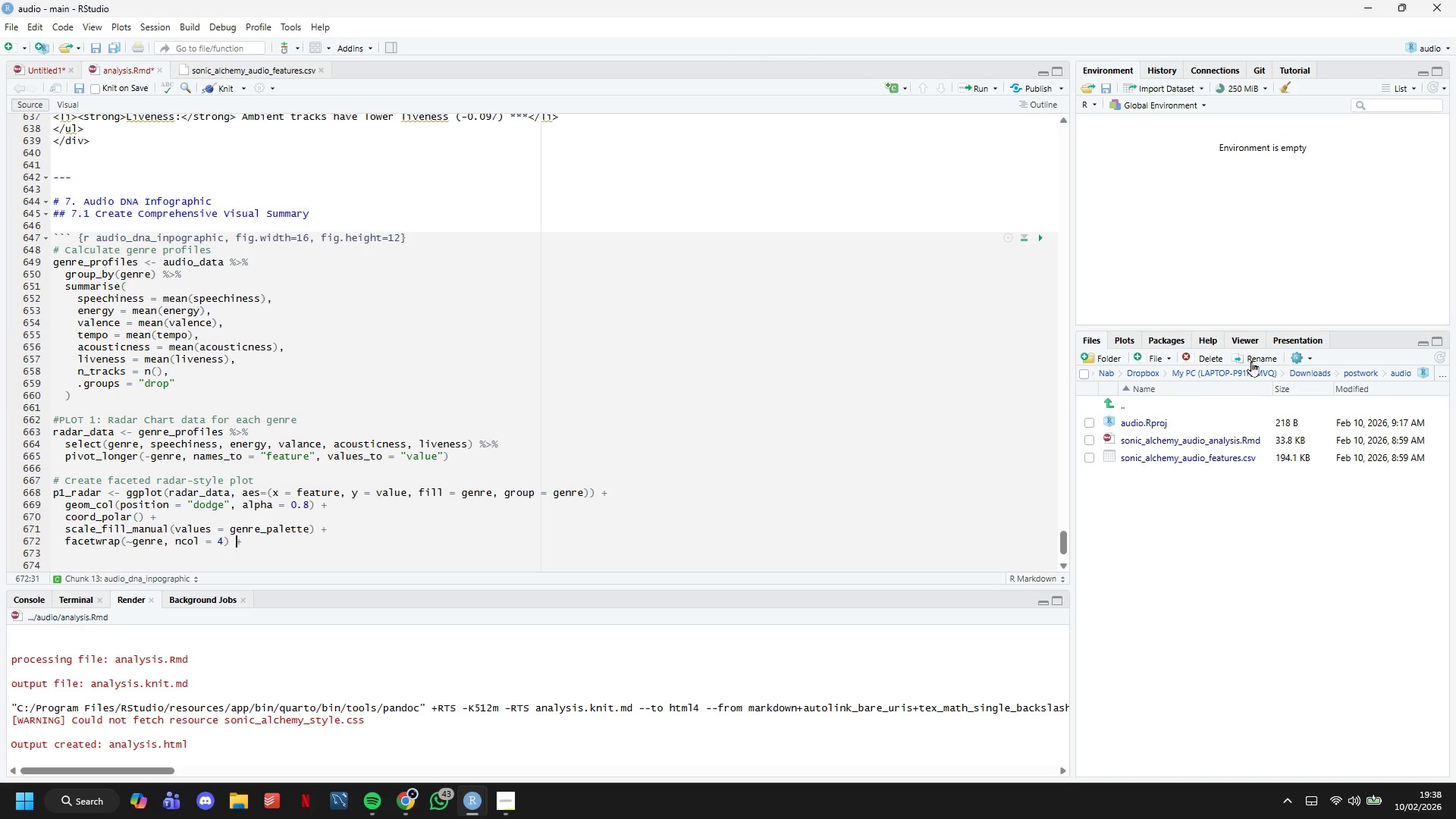 
key(ArrowRight)
 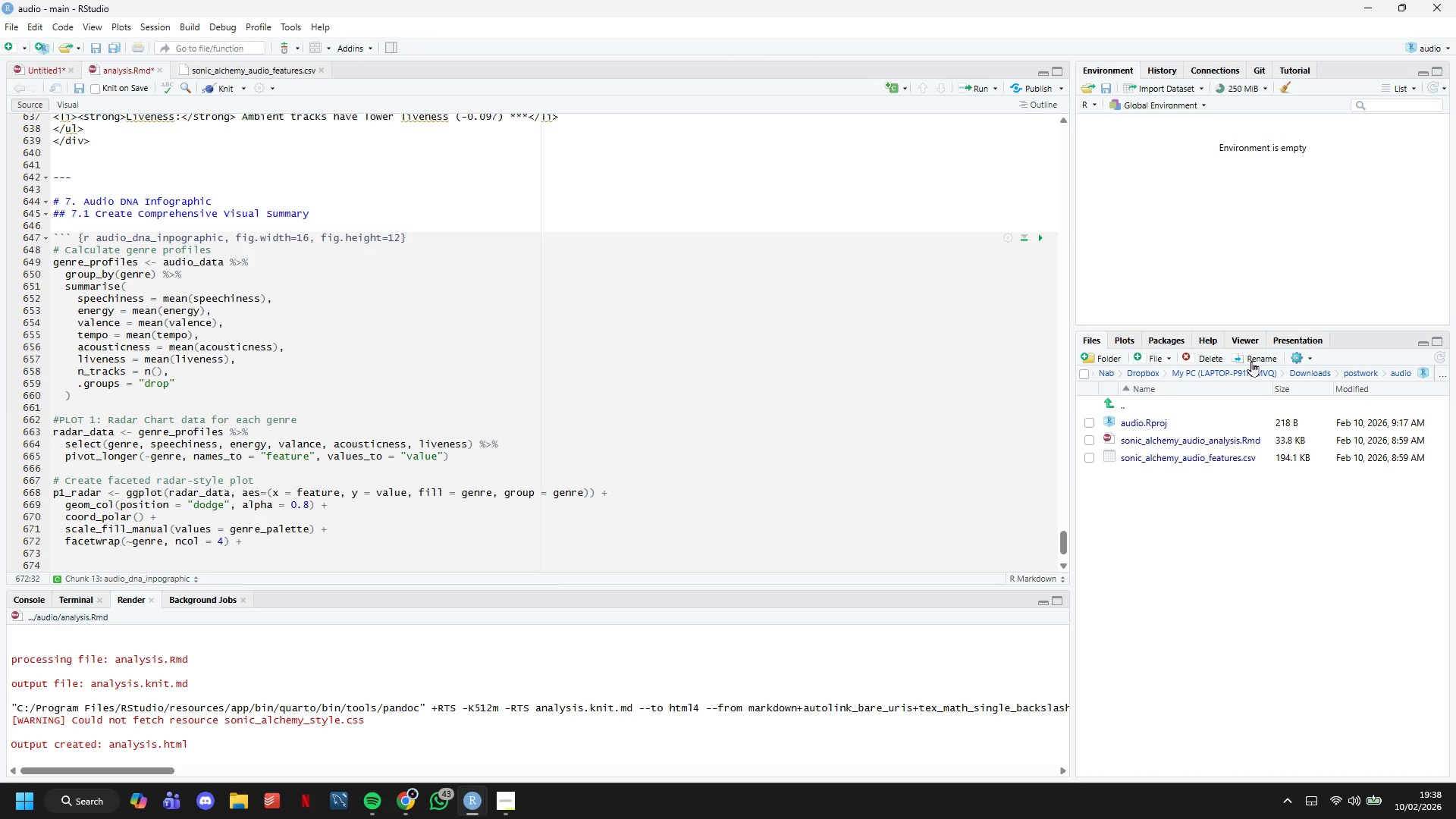 
key(Enter)
 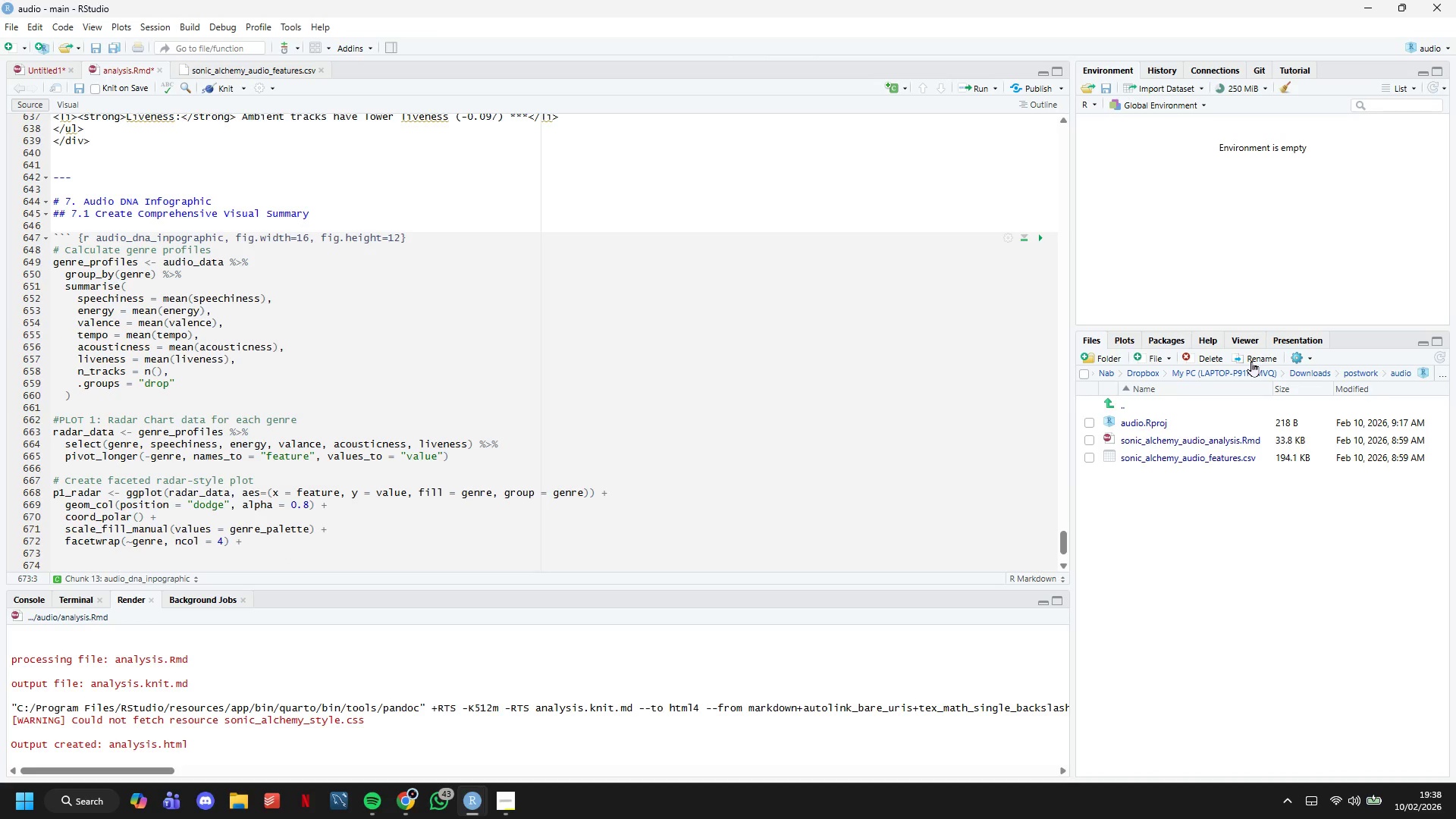 
type(labs(title = ")
key(Backspace)
type("GENRE )
 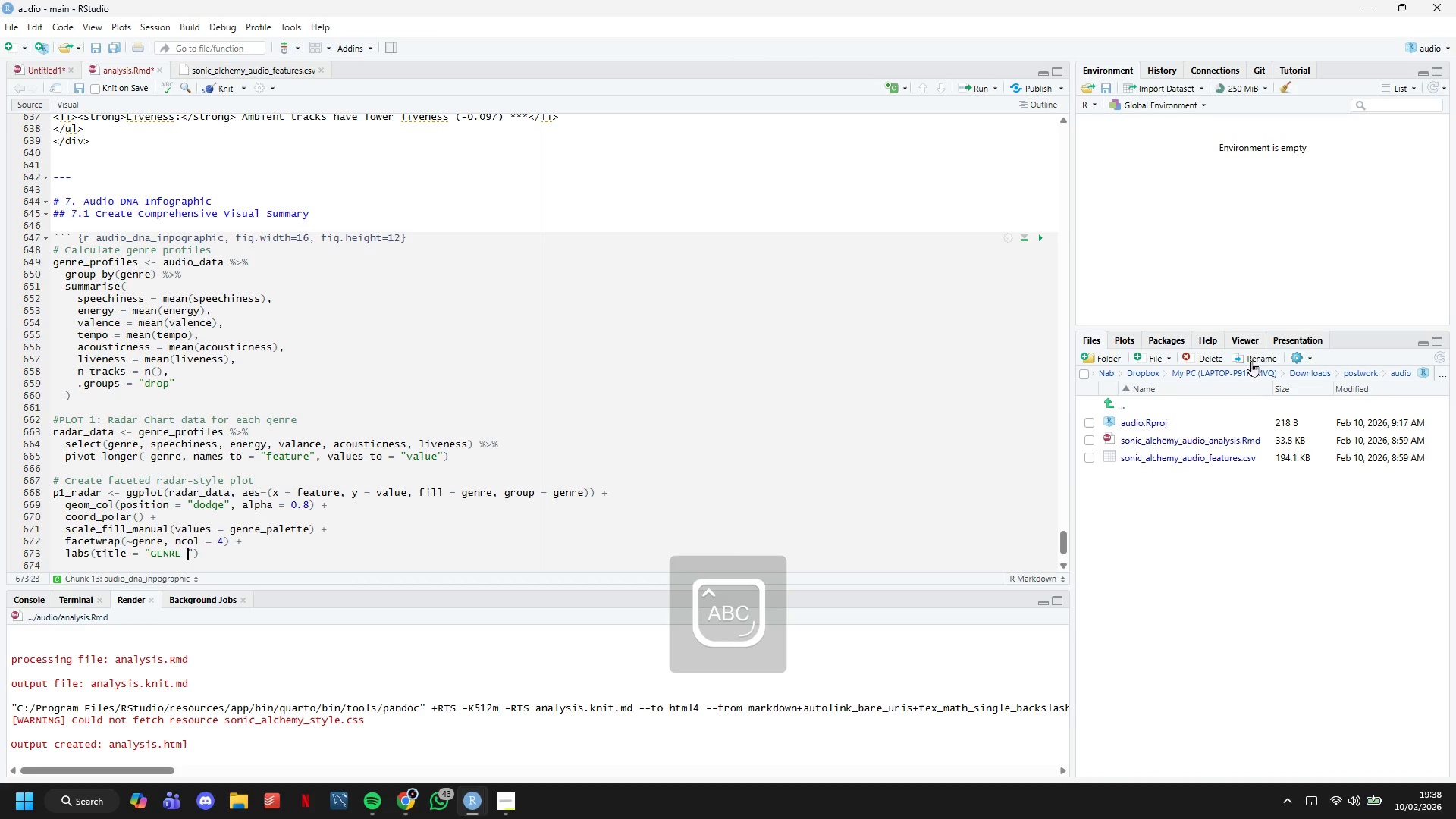 
wait(7.25)
 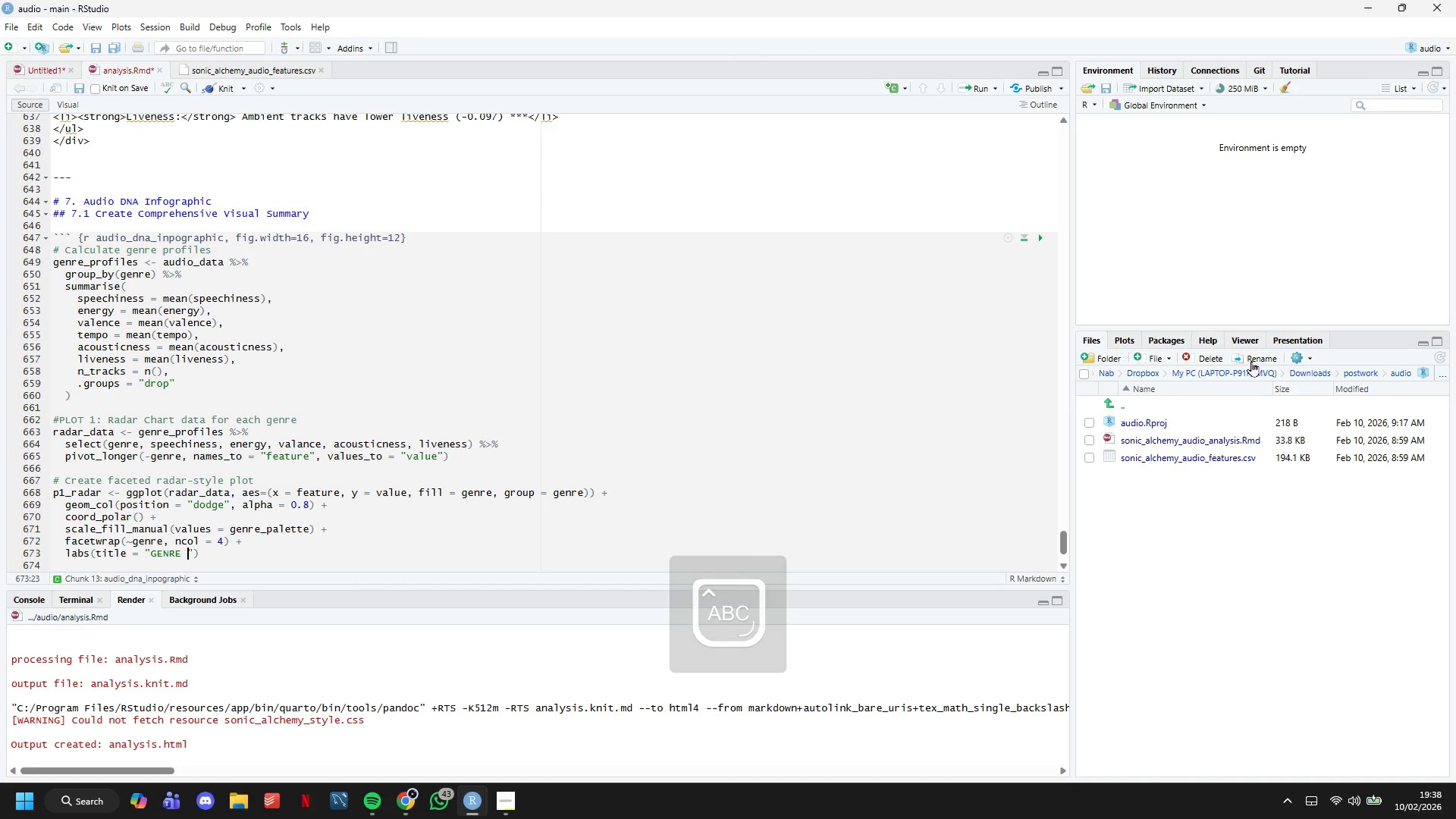 
type(AUDIO )
 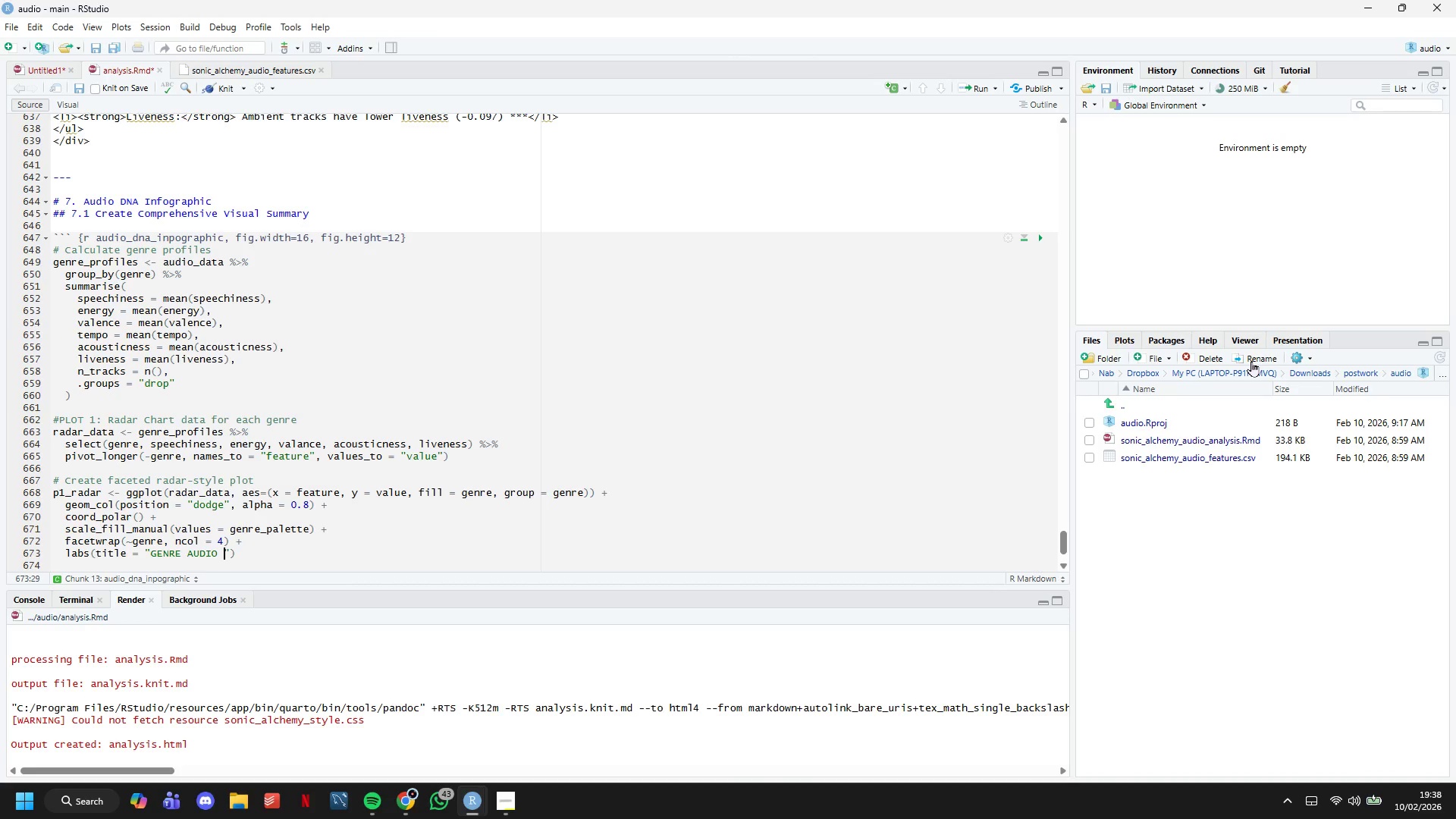 
type(PROFILES)
 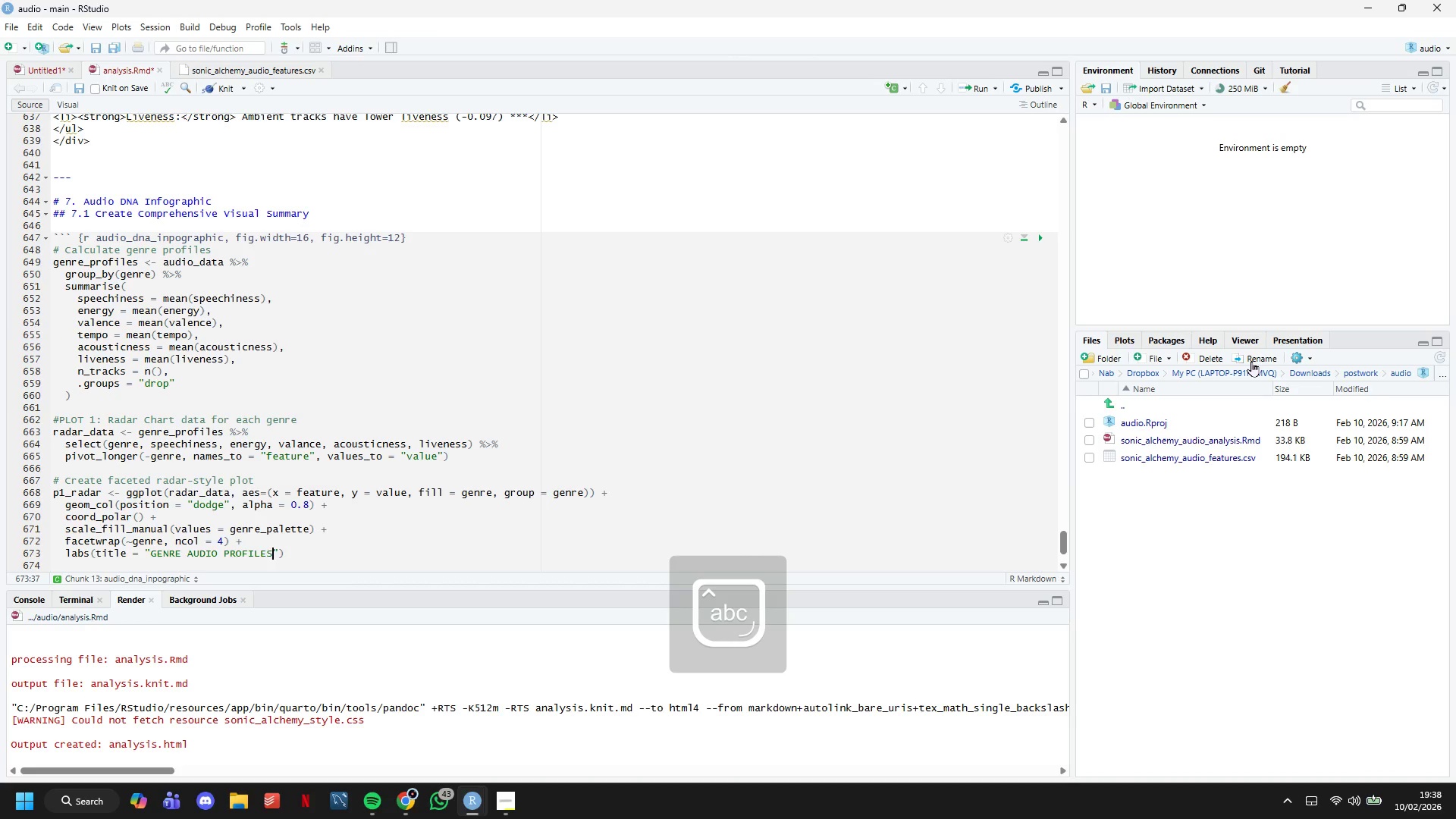 
key(ArrowRight)
 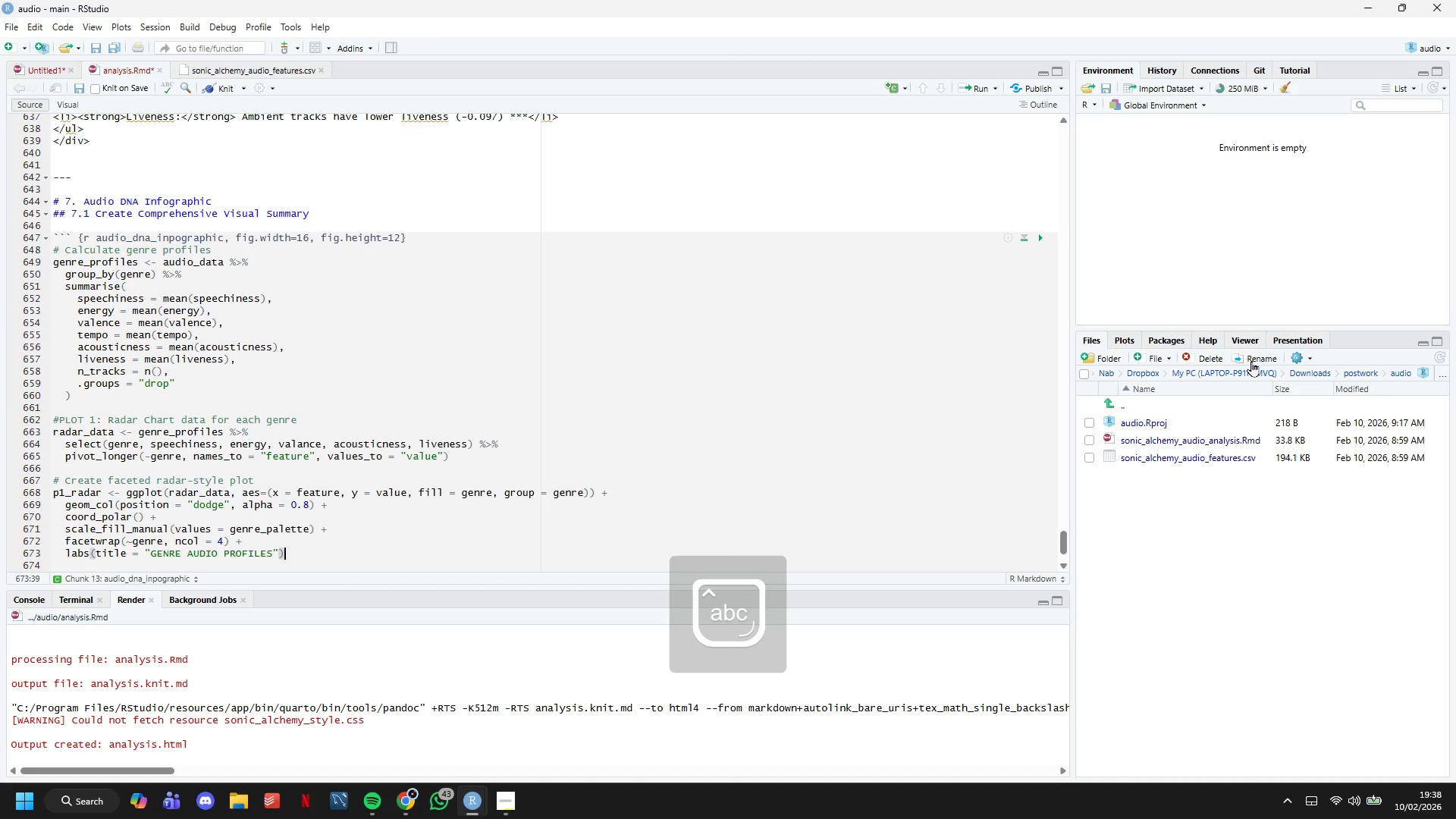 
key(ArrowRight)
 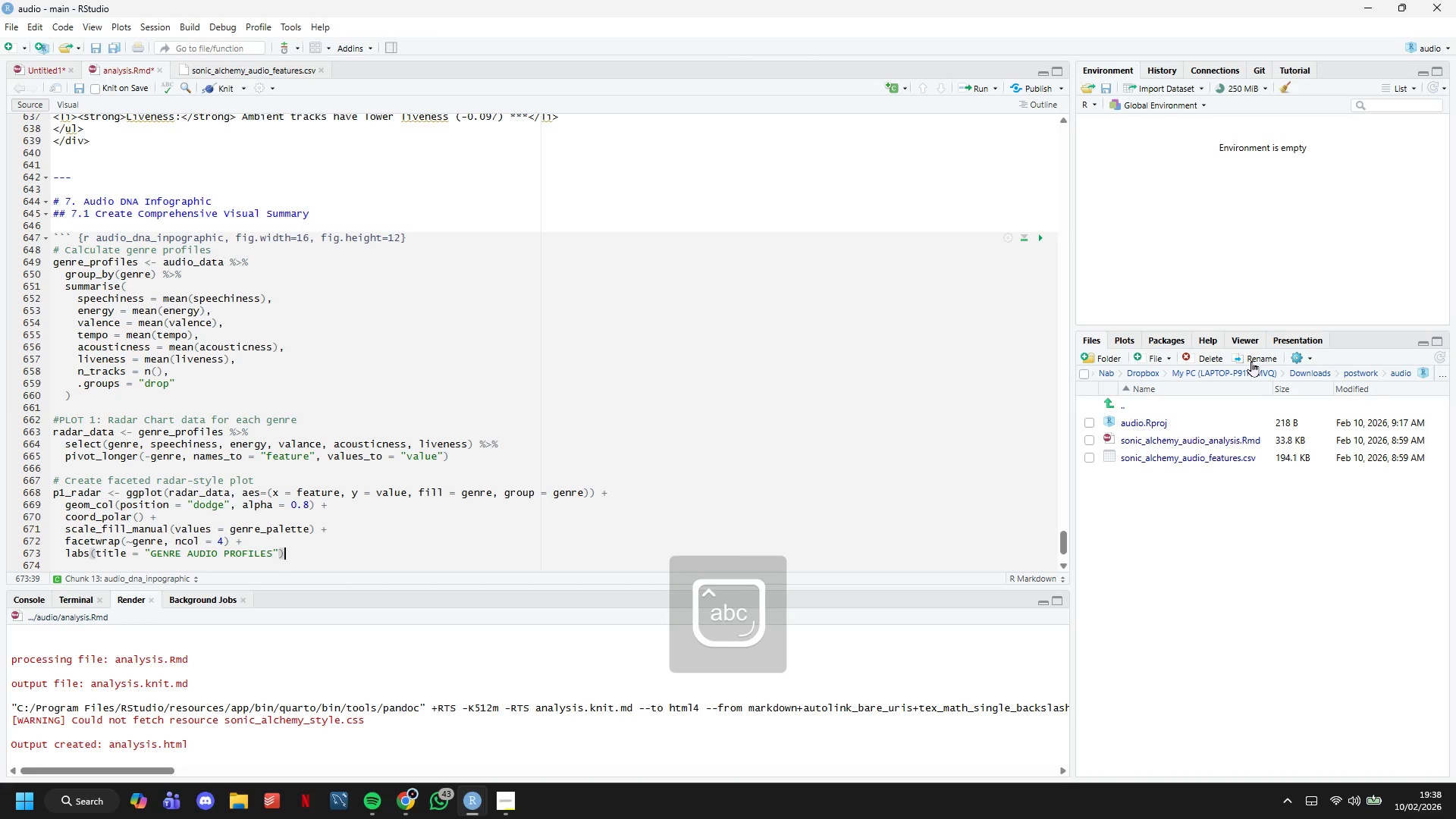 
key(Space)
 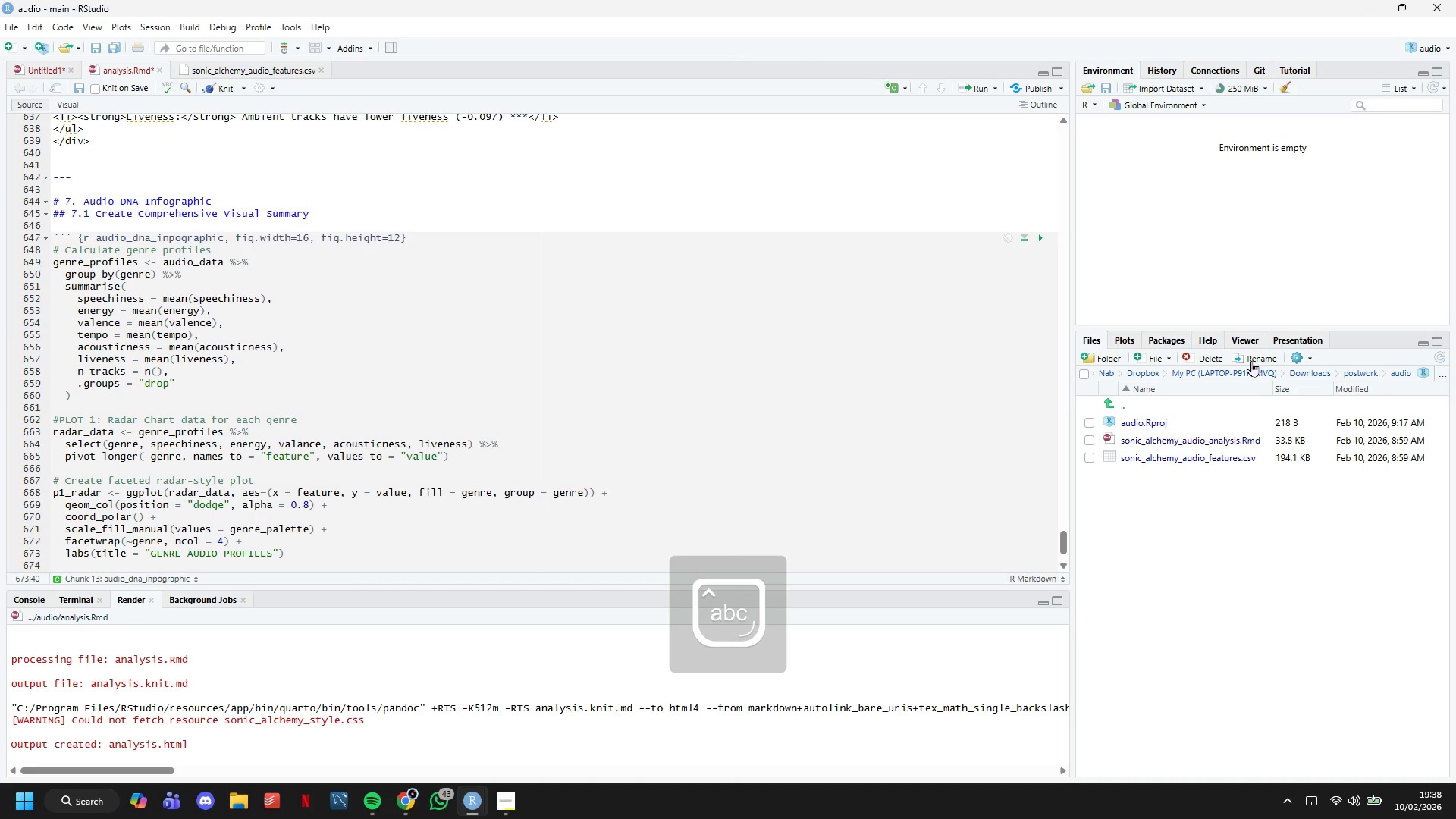 
key(Shift+Equal)
 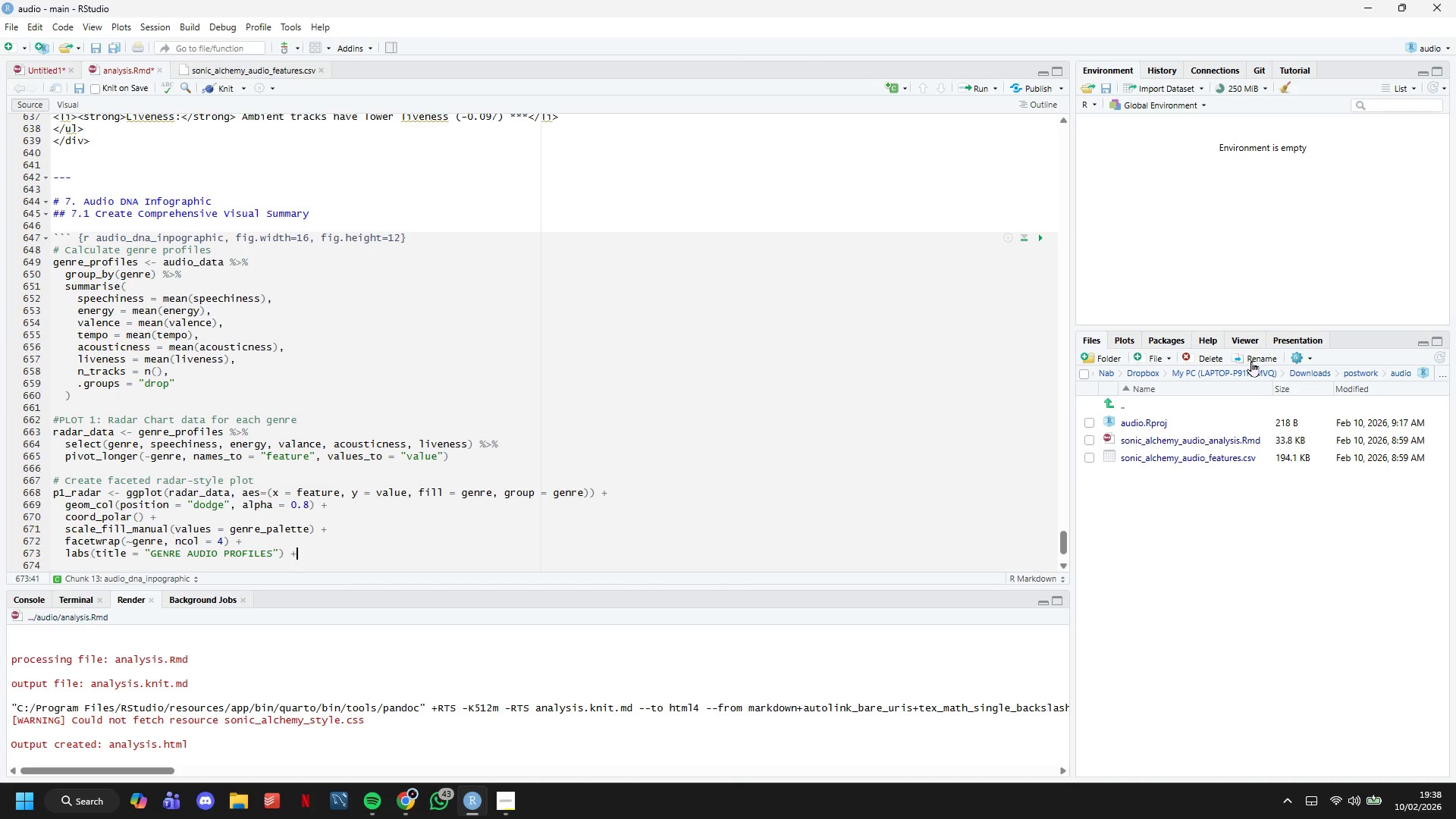 
key(Enter)
 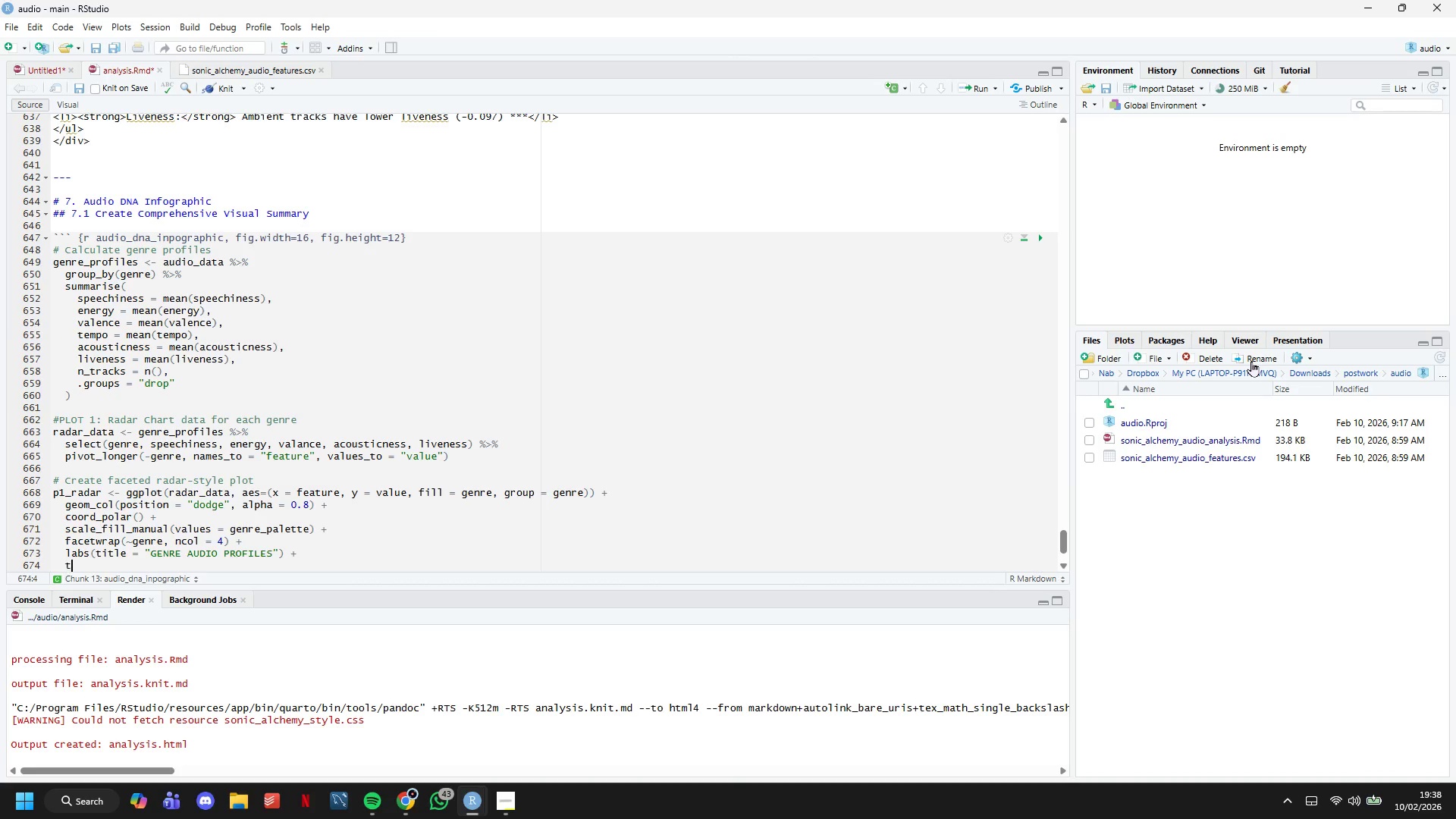 
type(theme_sonic()
 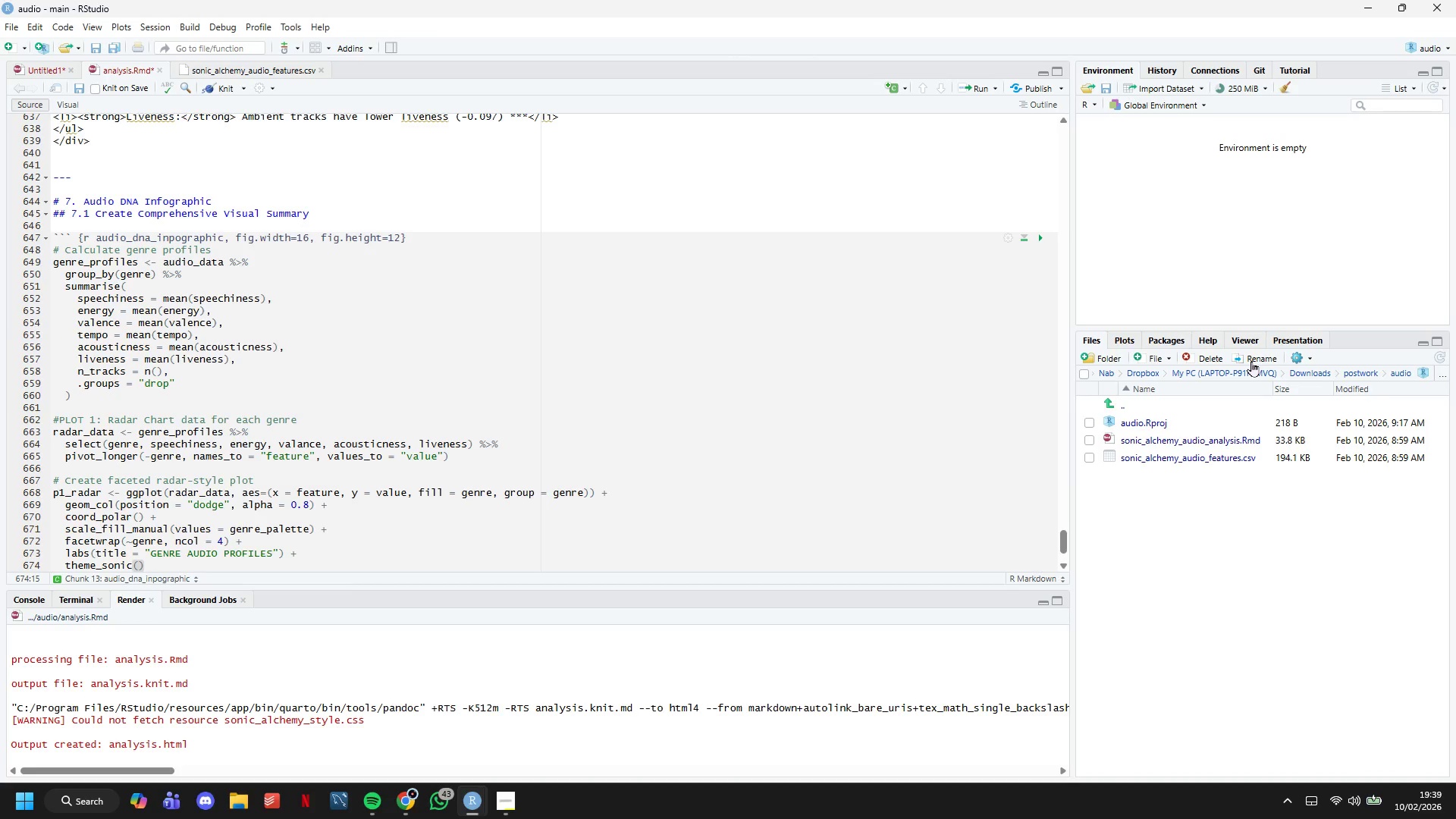 
key(ArrowRight)
 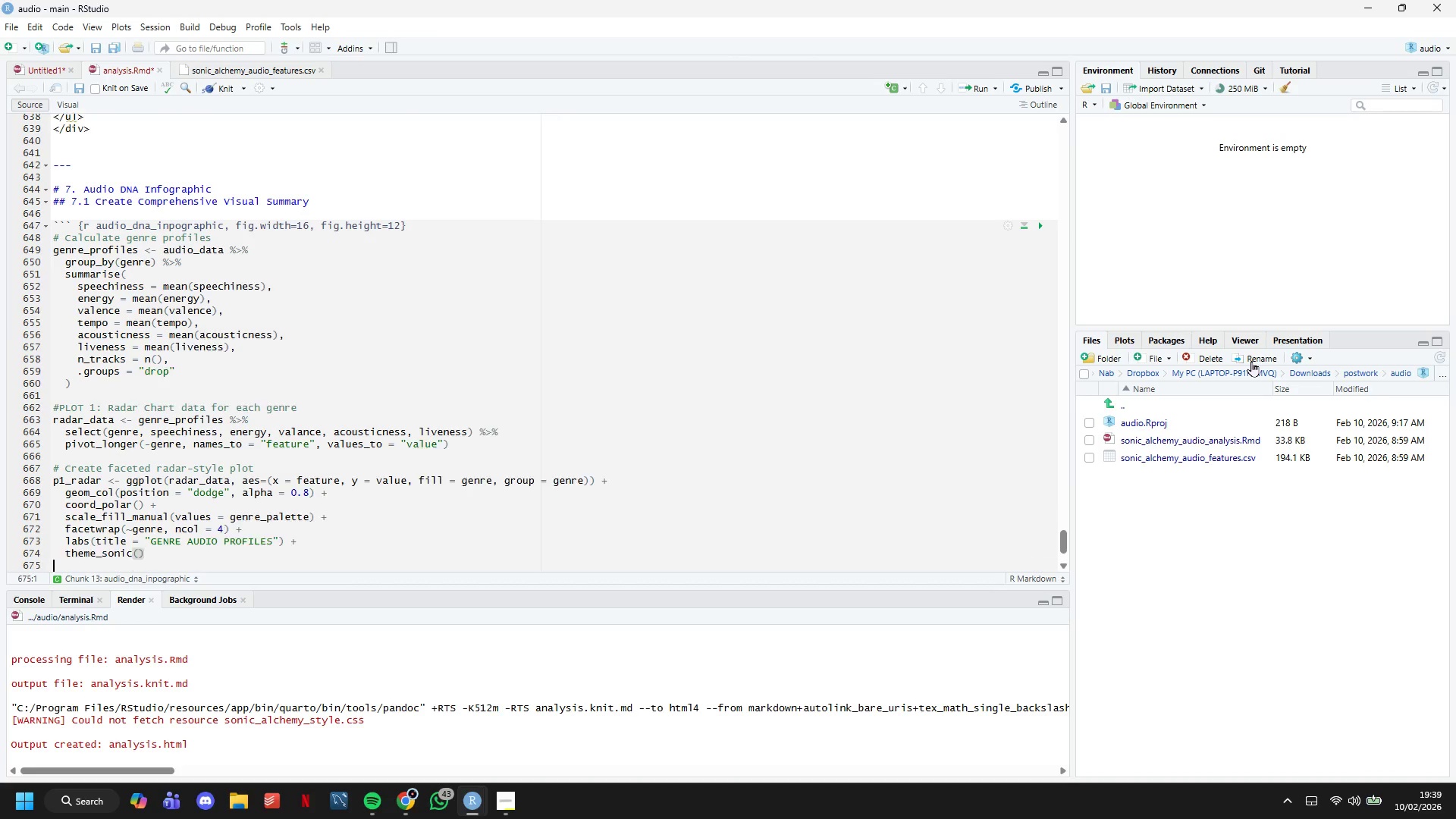 
key(Enter)
 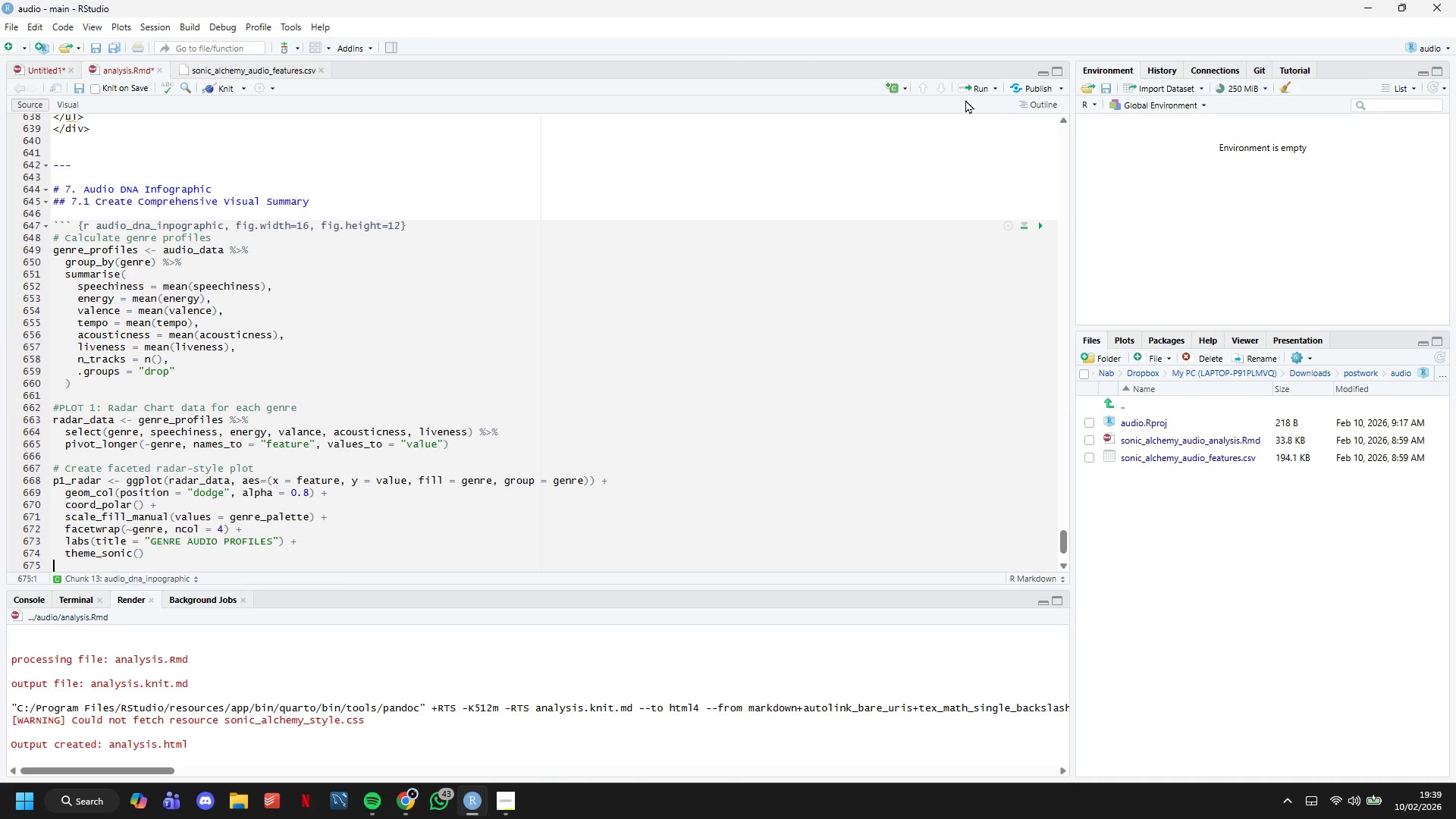 
scroll: coordinate [540, 353], scroll_direction: down, amount: 9.0
 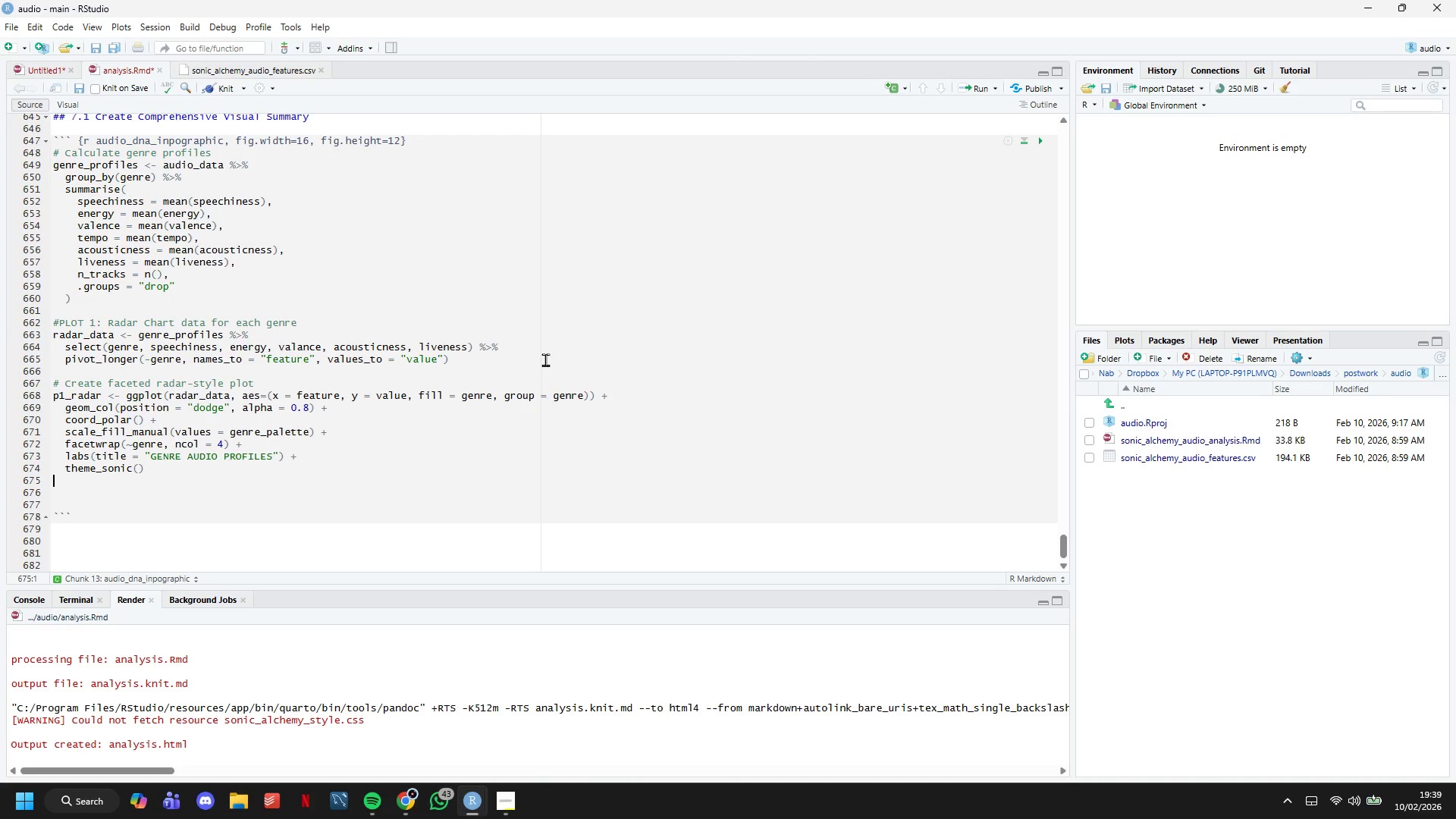 
key(ArrowLeft)
 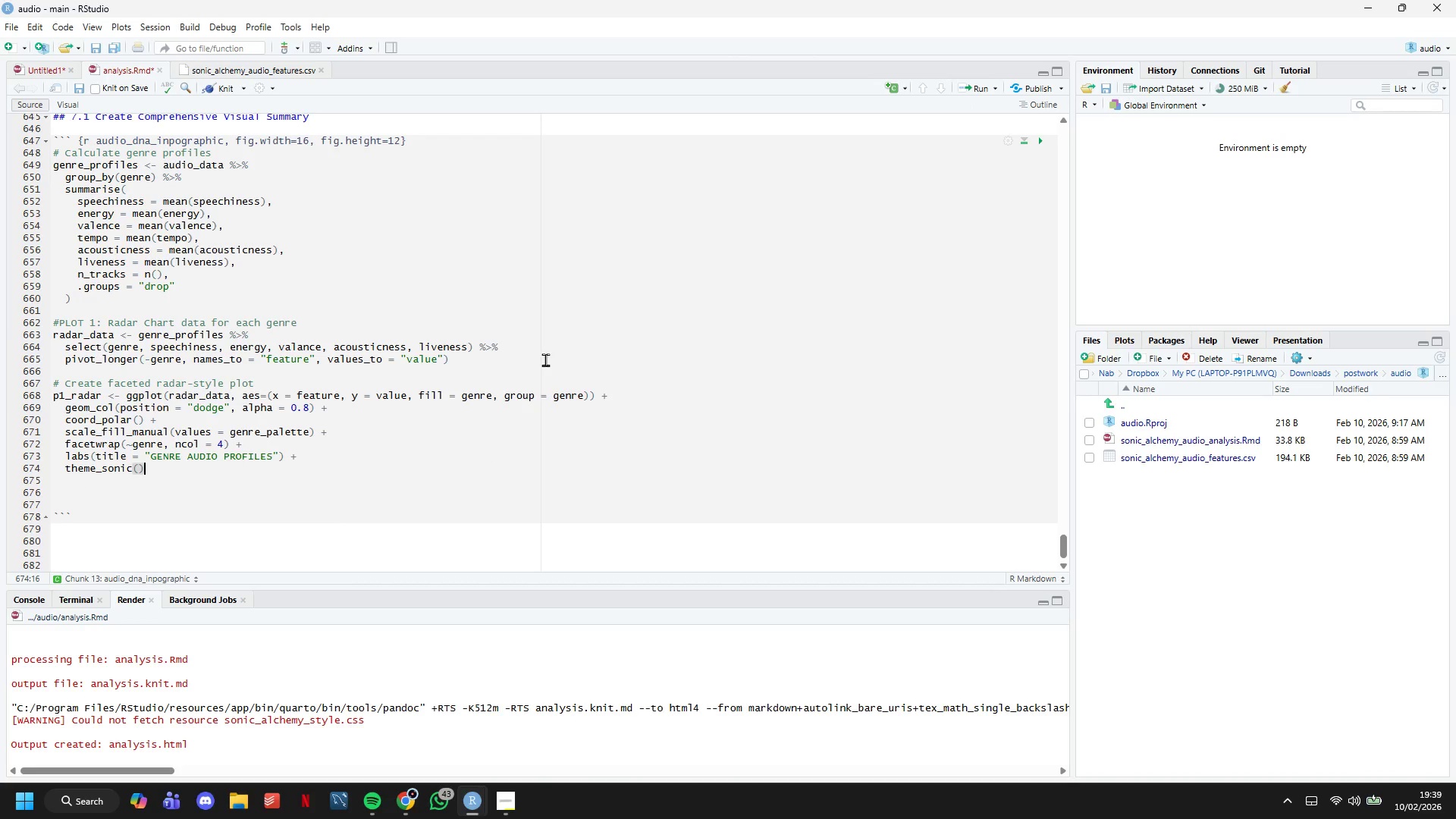 
key(Space)
 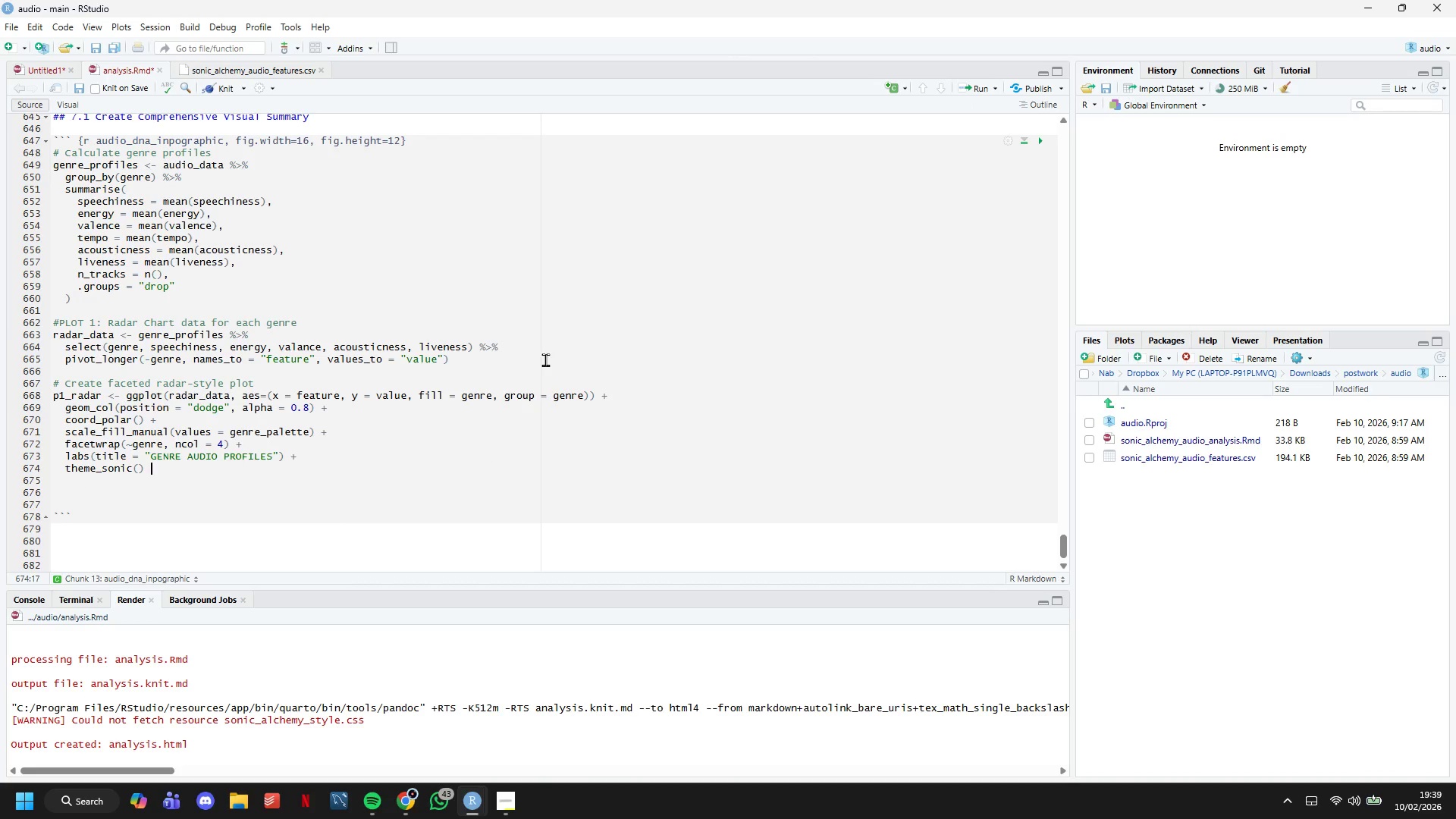 
key(Shift+ShiftLeft)
 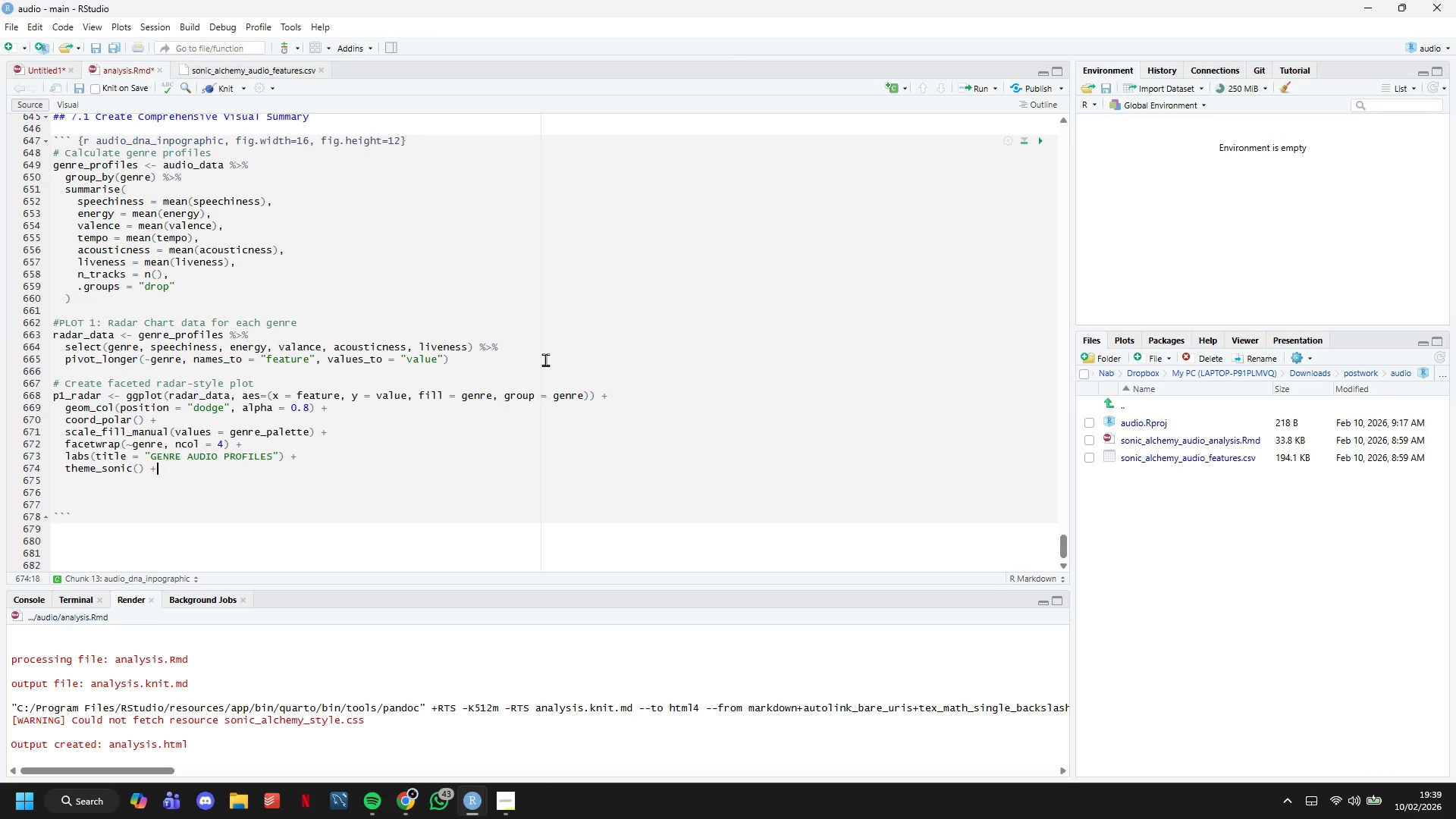 
key(Shift+Equal)
 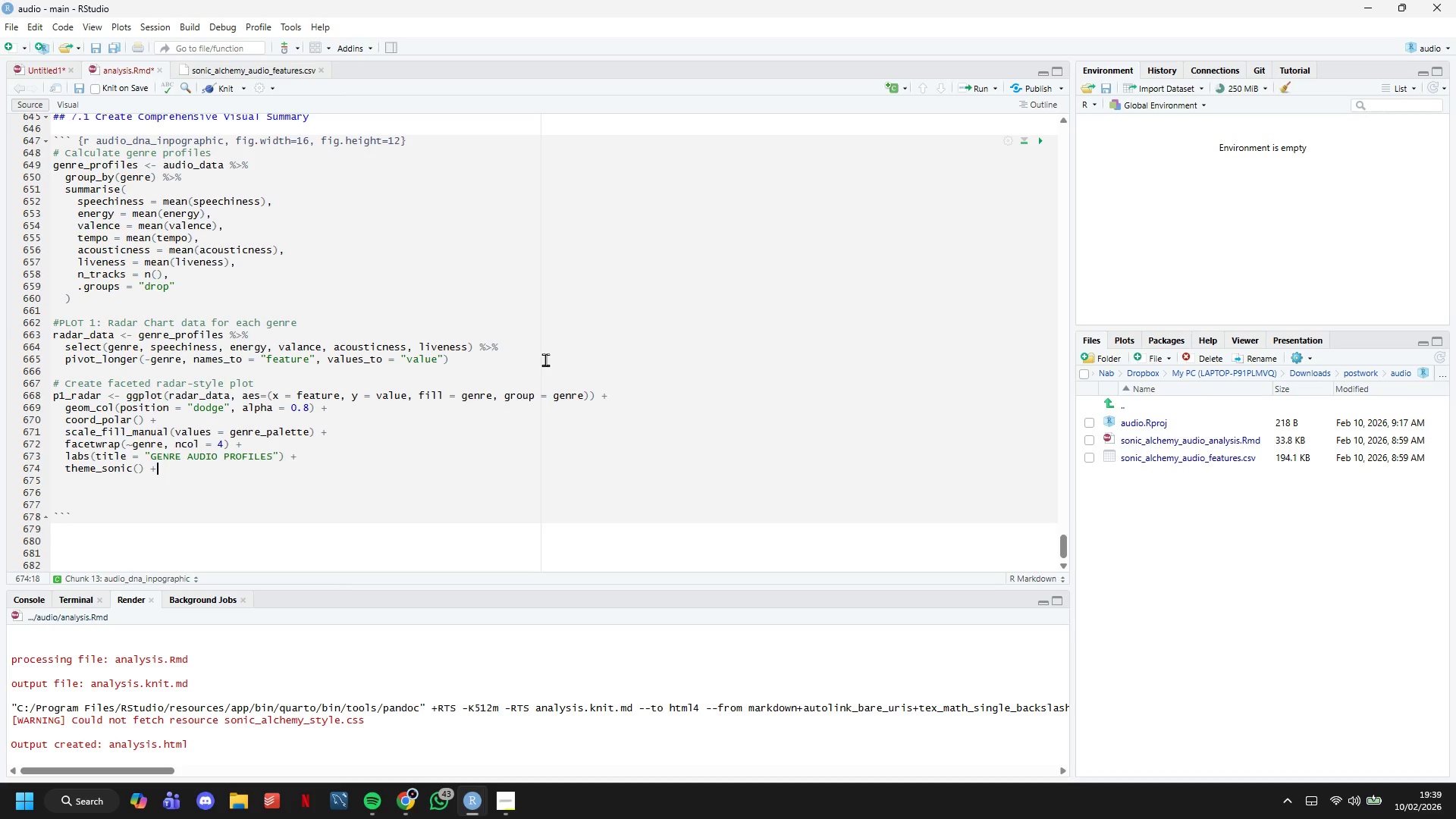 
key(Enter)
 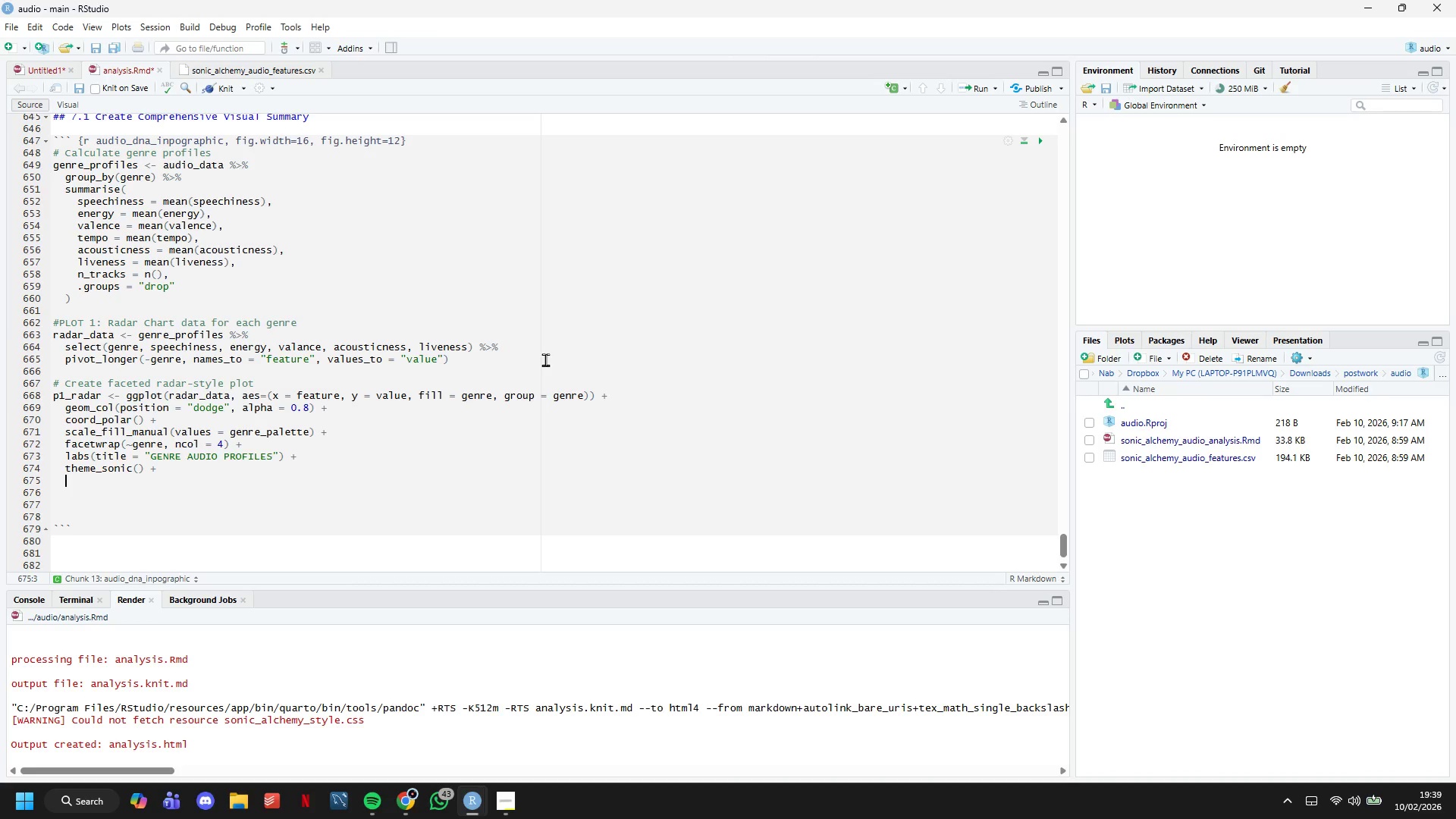 
type(theme()
 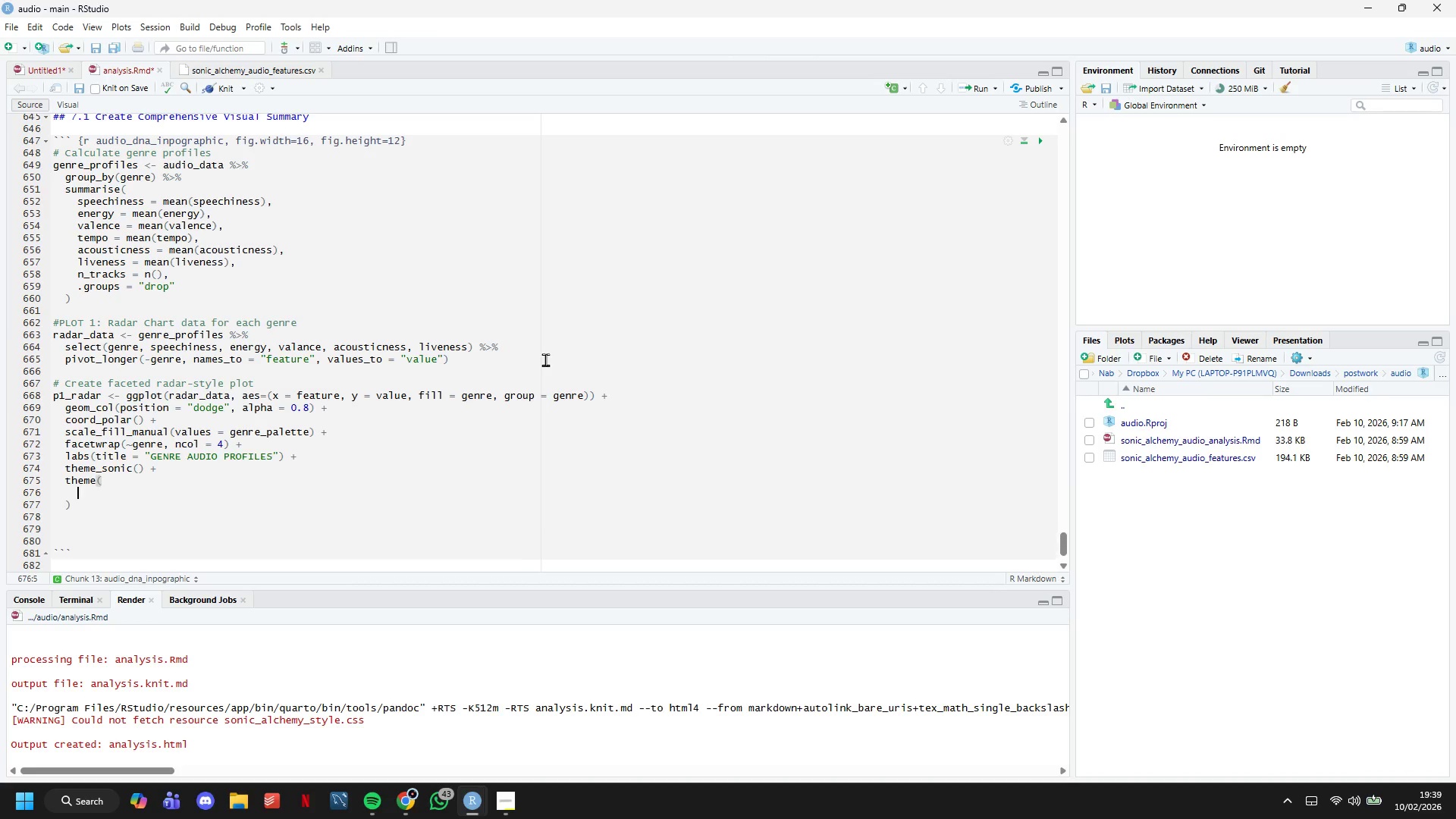 
key(Enter)
 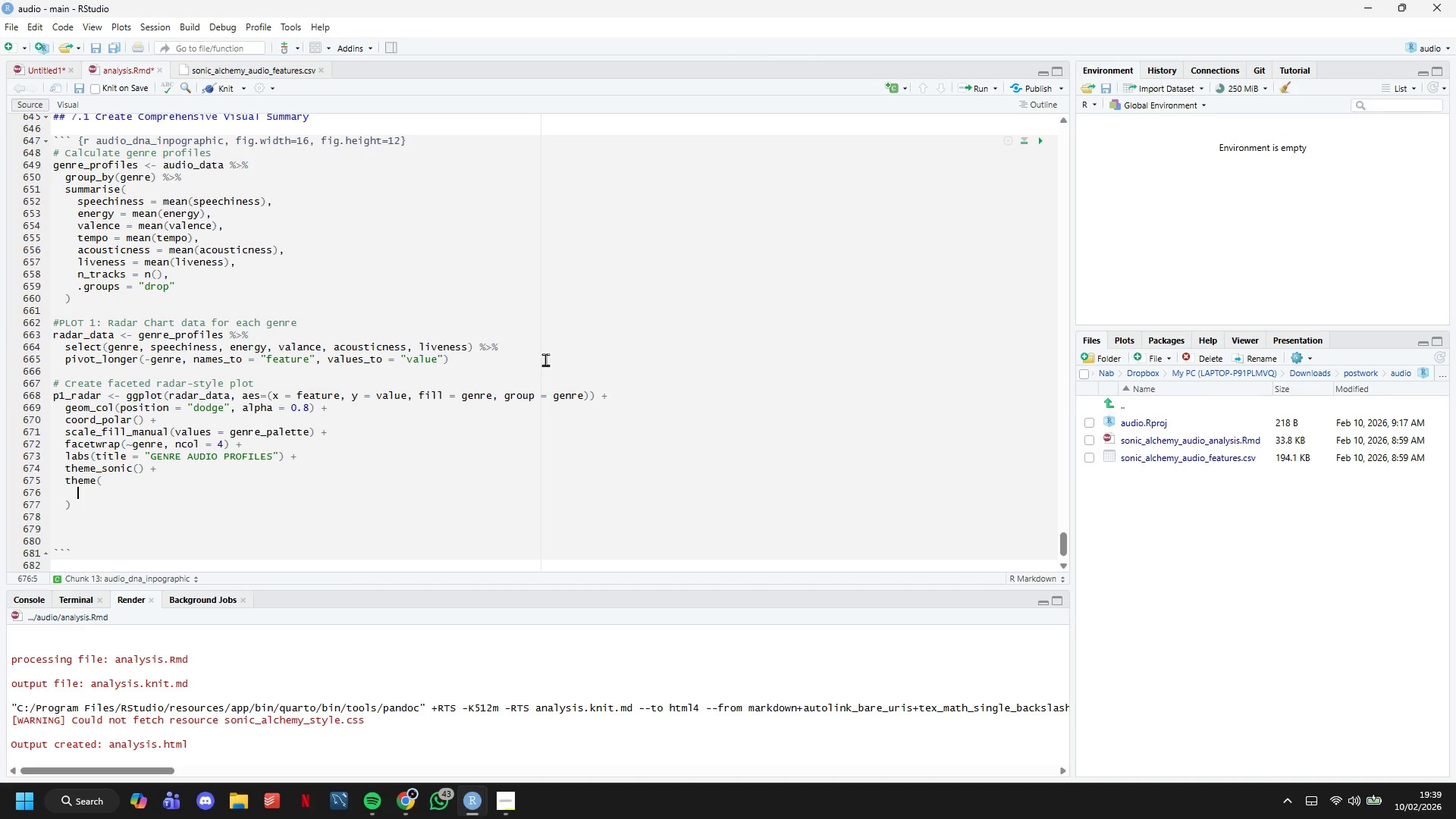 
type(axis.text.x = element_text(angle = 0, size -)
key(Backspace)
type(= 9)
 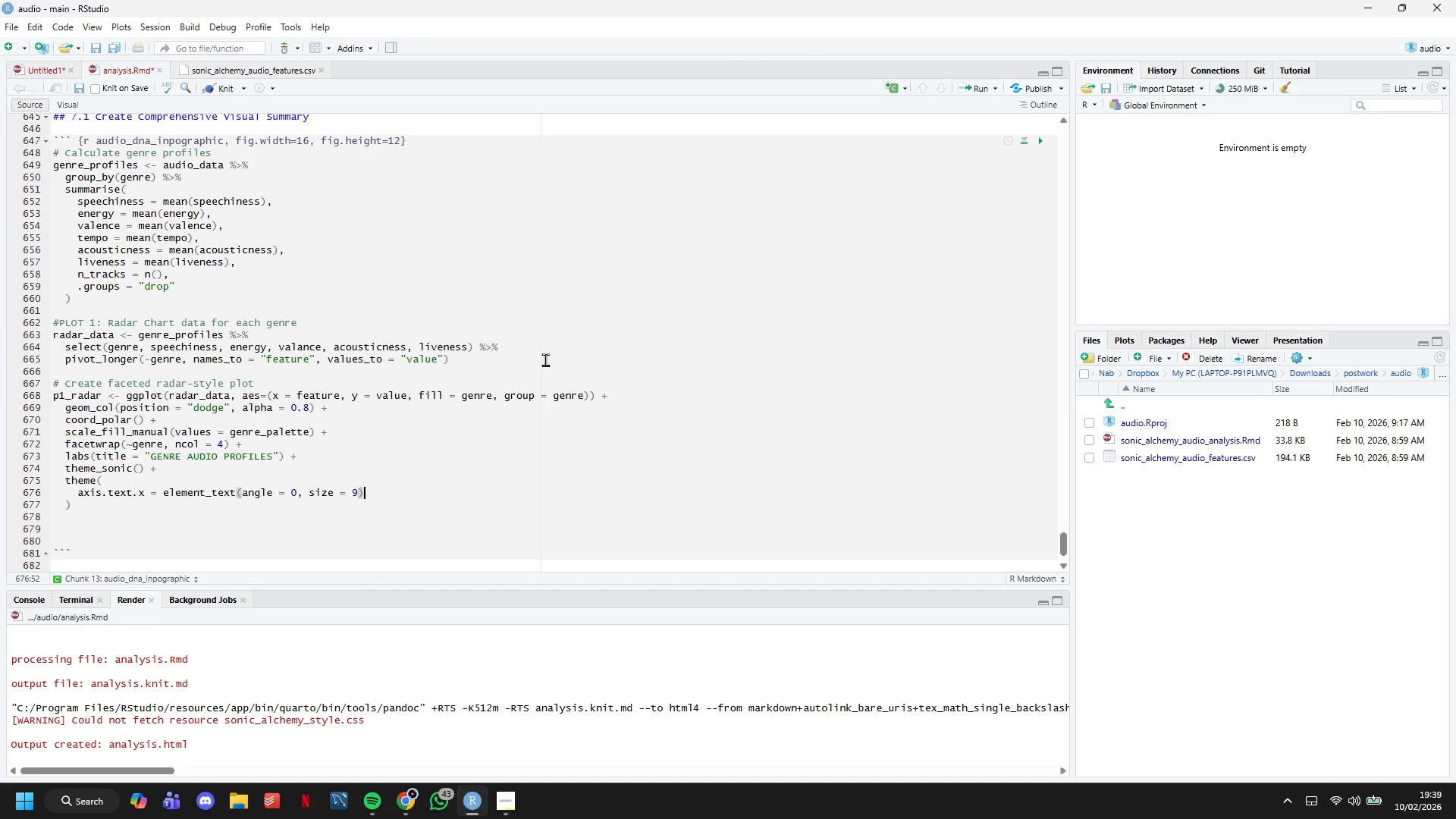 
 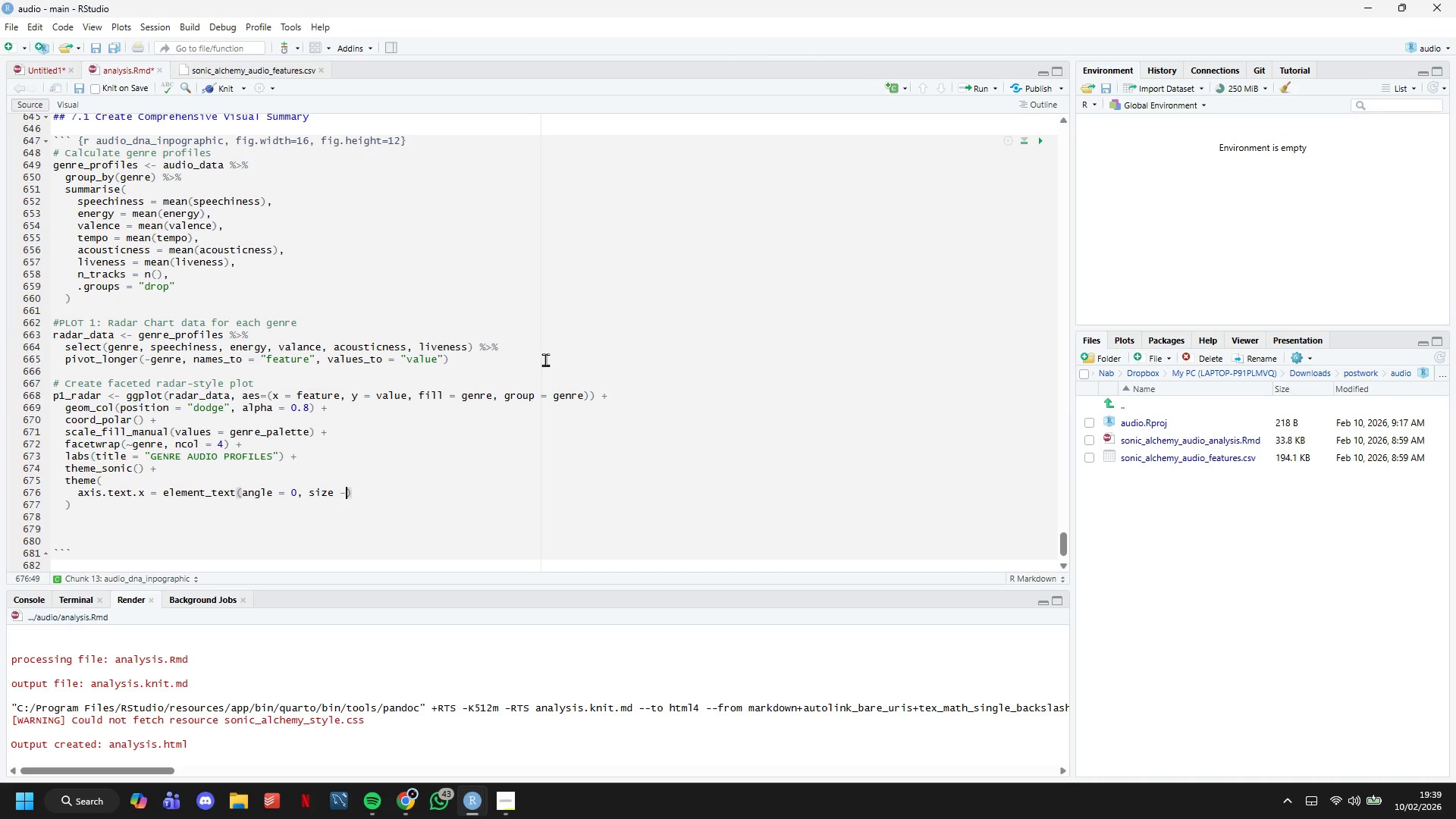 
key(ArrowRight)
 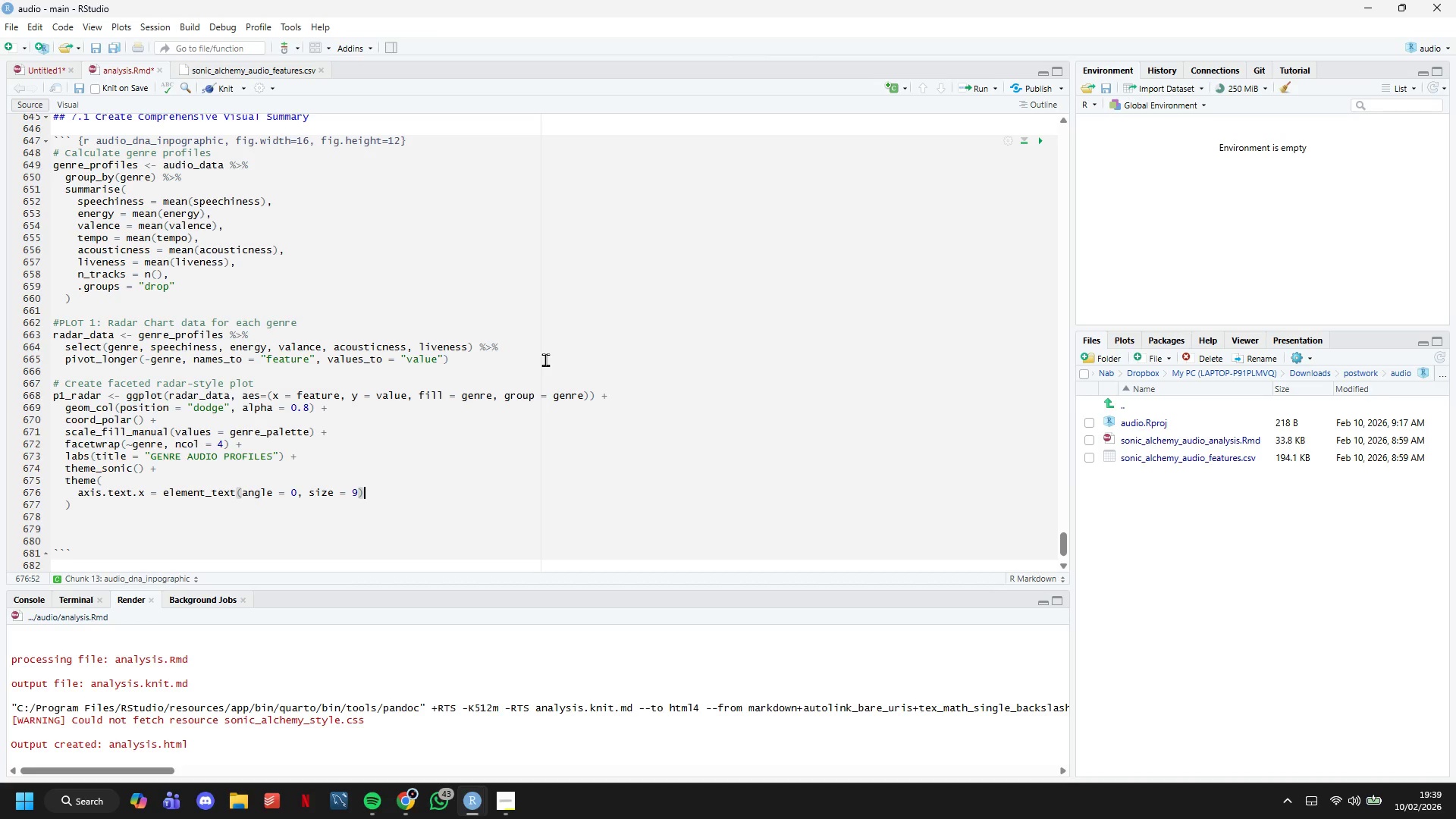 
key(Comma)
 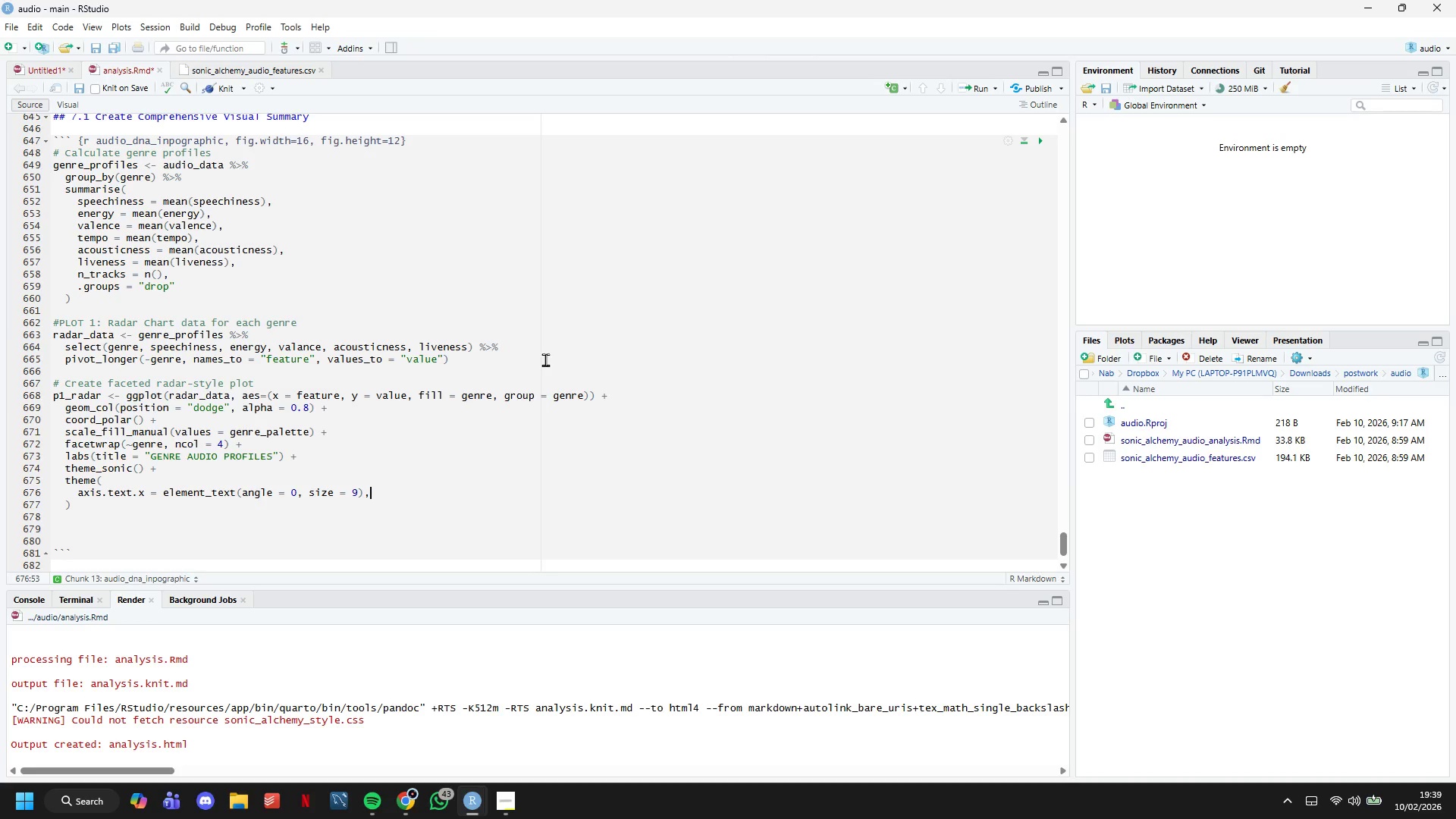 
key(Enter)
 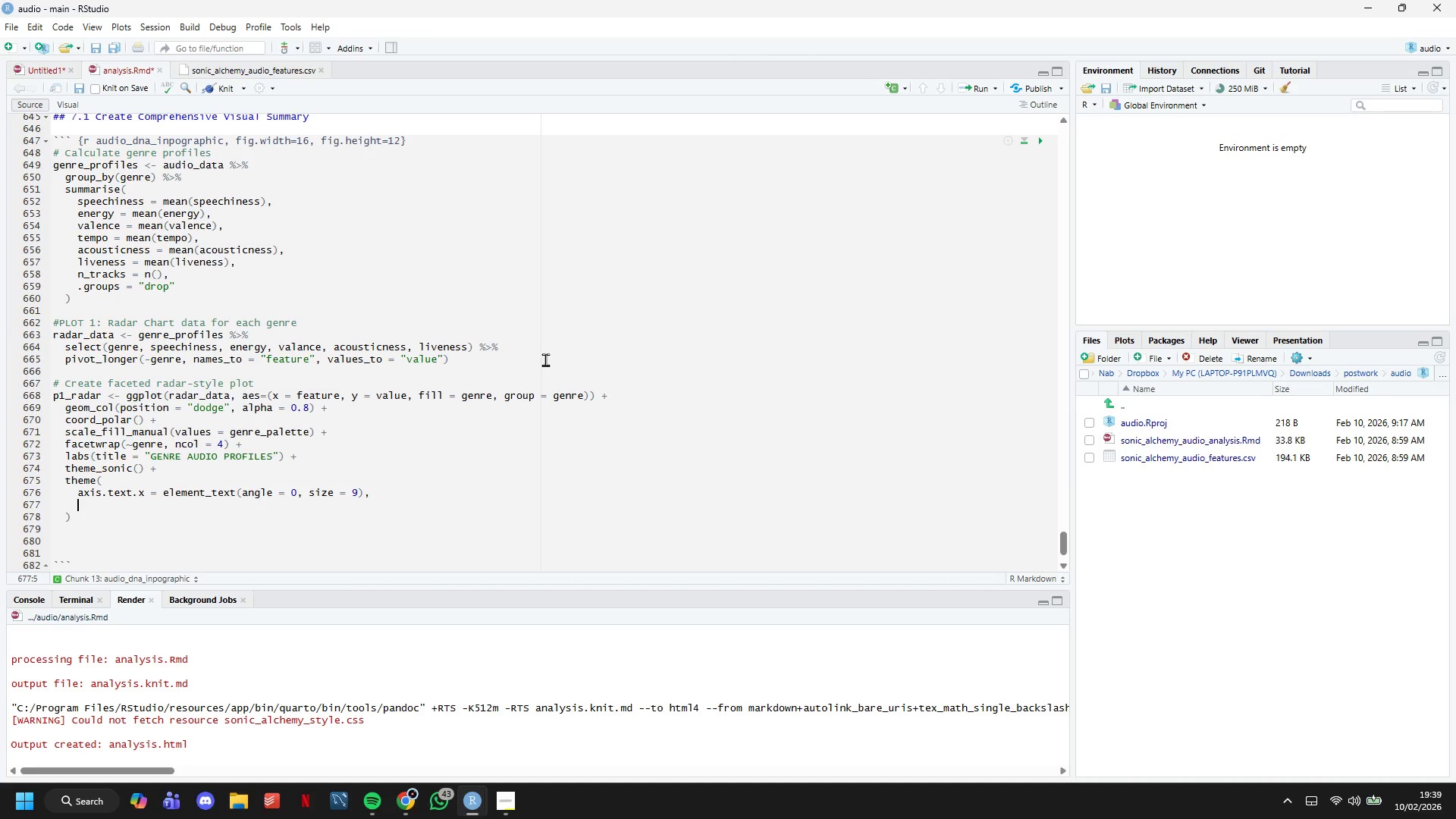 
type(legend.)
key(Backspace)
type(,)
key(Backspace)
type(.position = "none)
 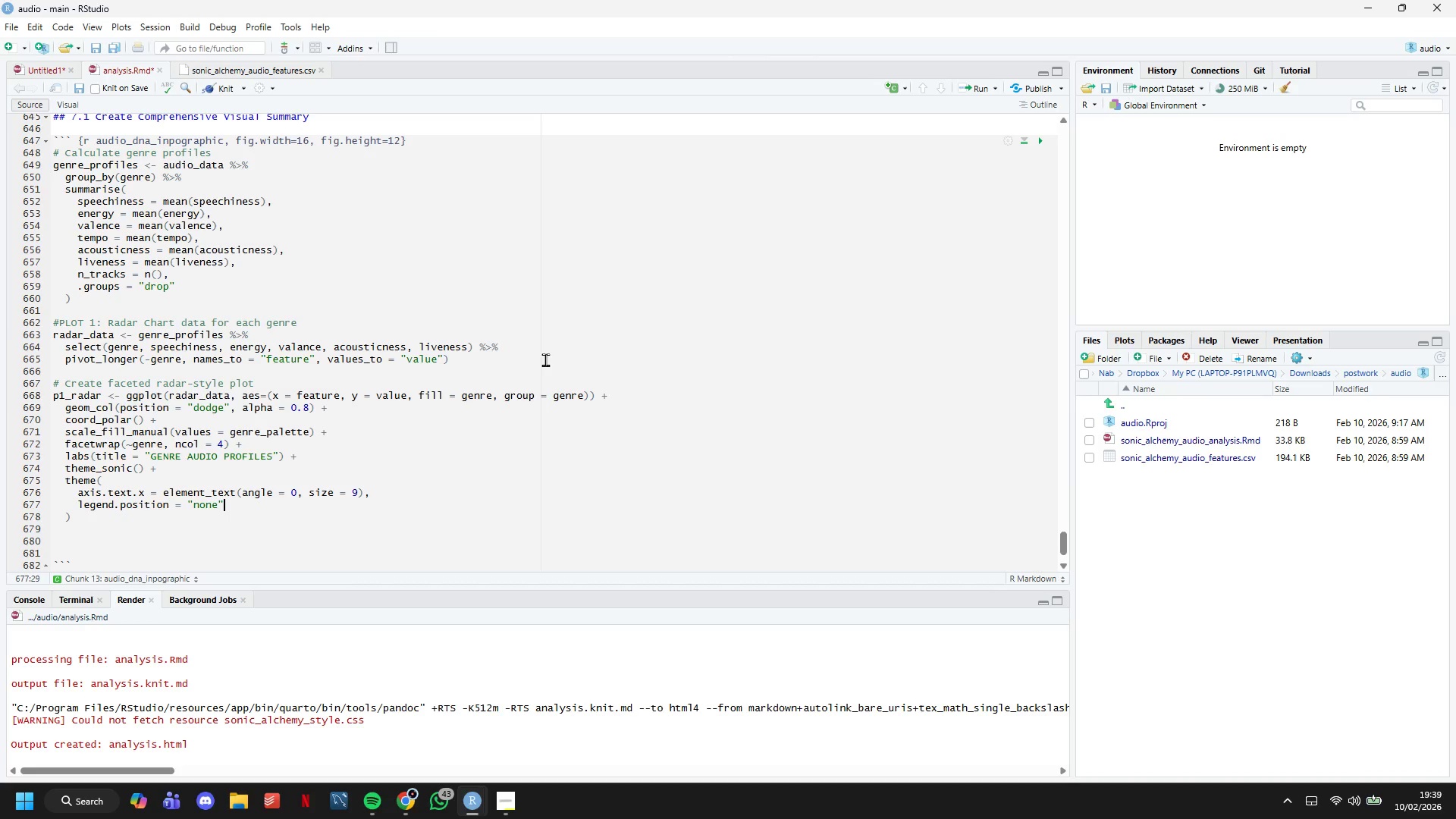 
key(ArrowRight)
 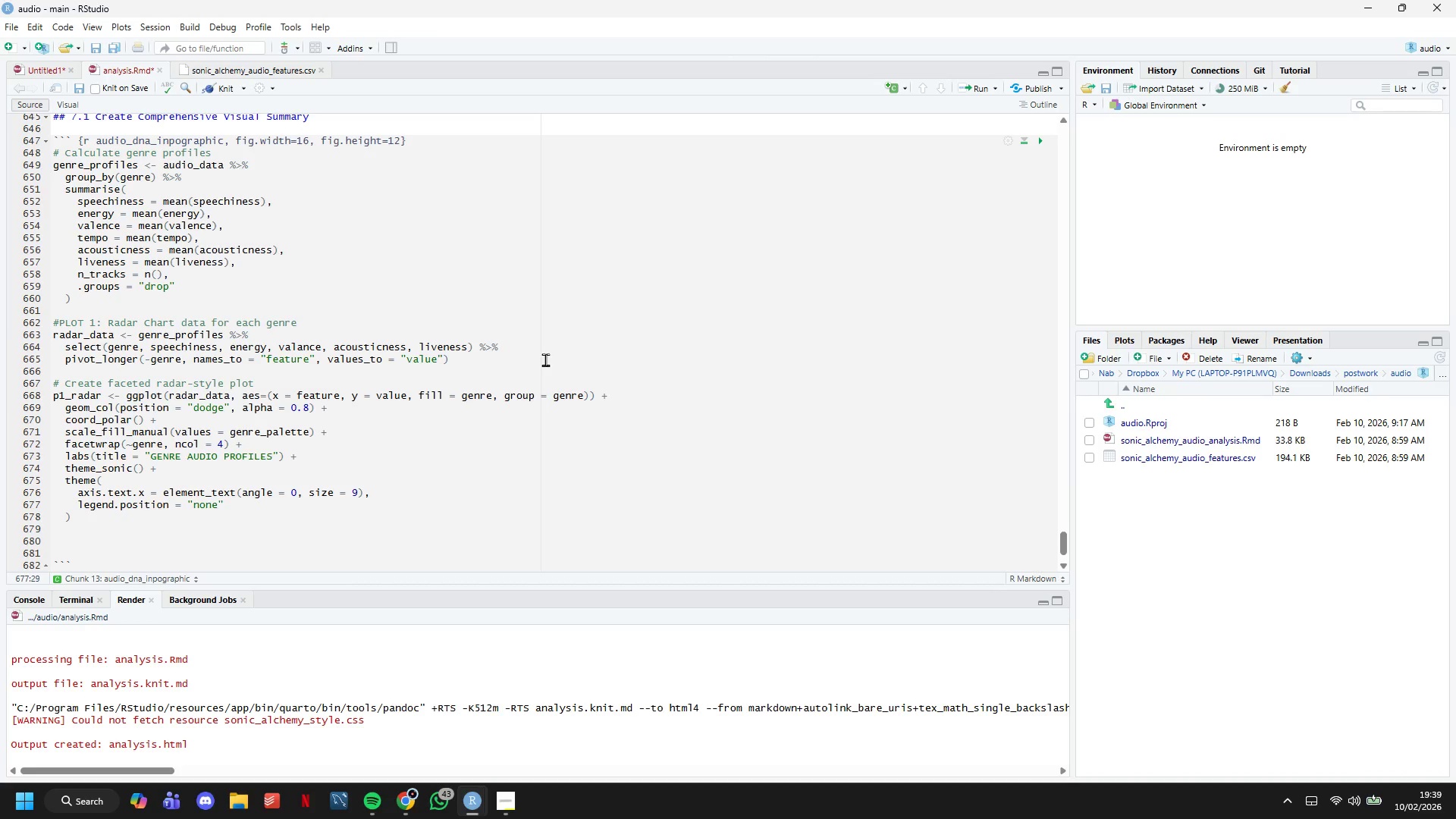 
key(Comma)
 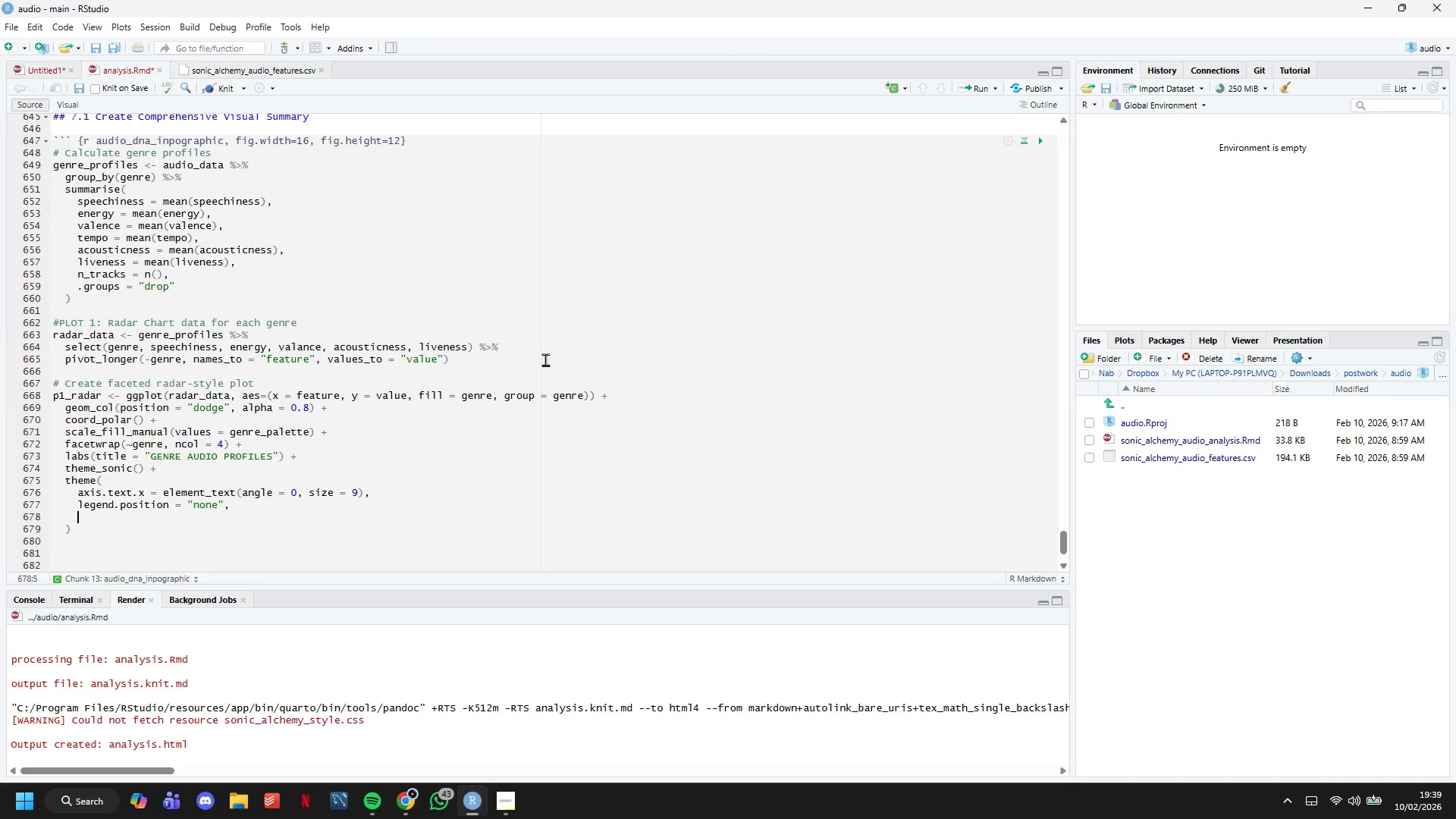 
key(Enter)
 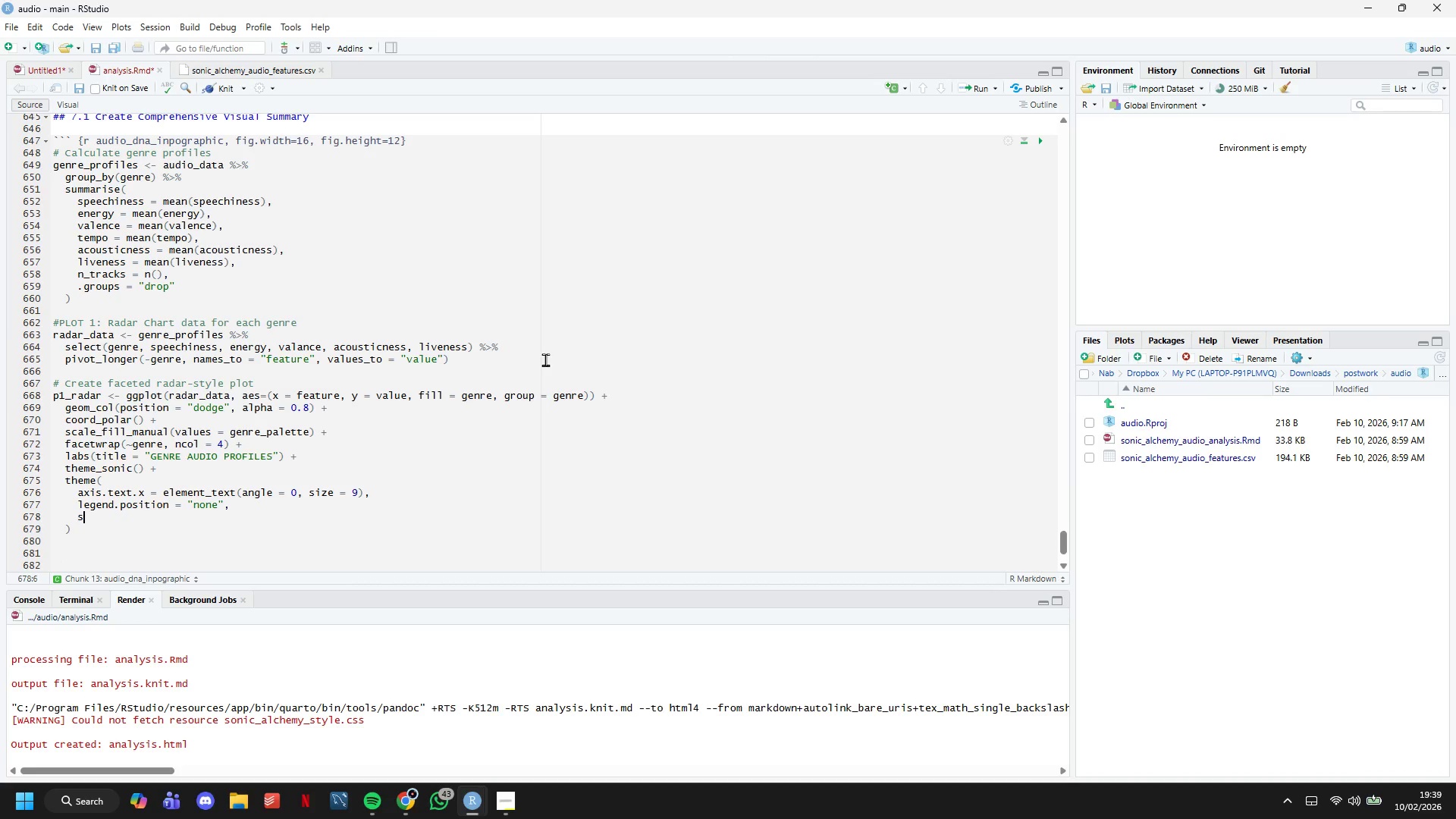 
type(strip.text = element_text(size = 12, face = "bold)
 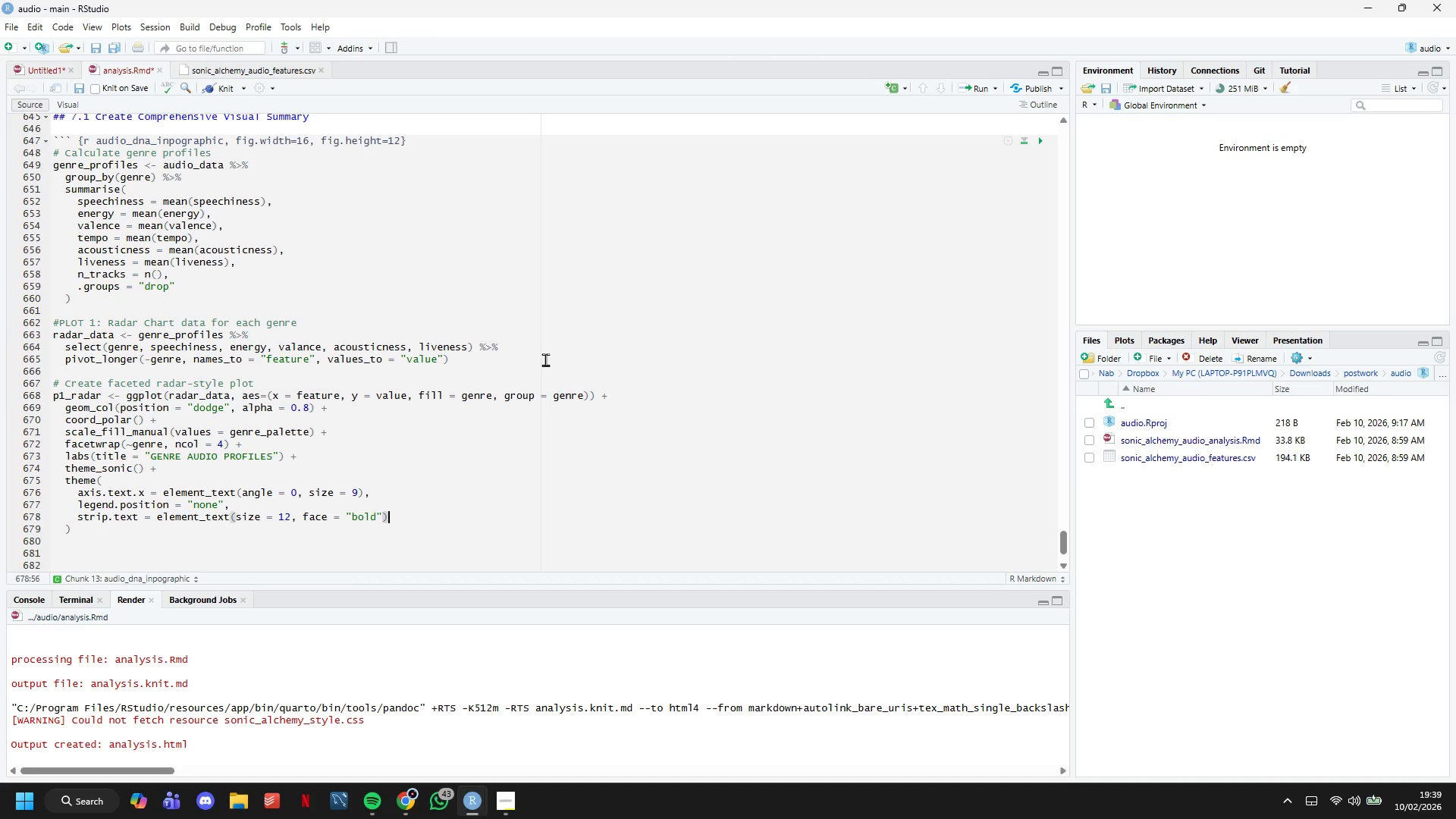 
 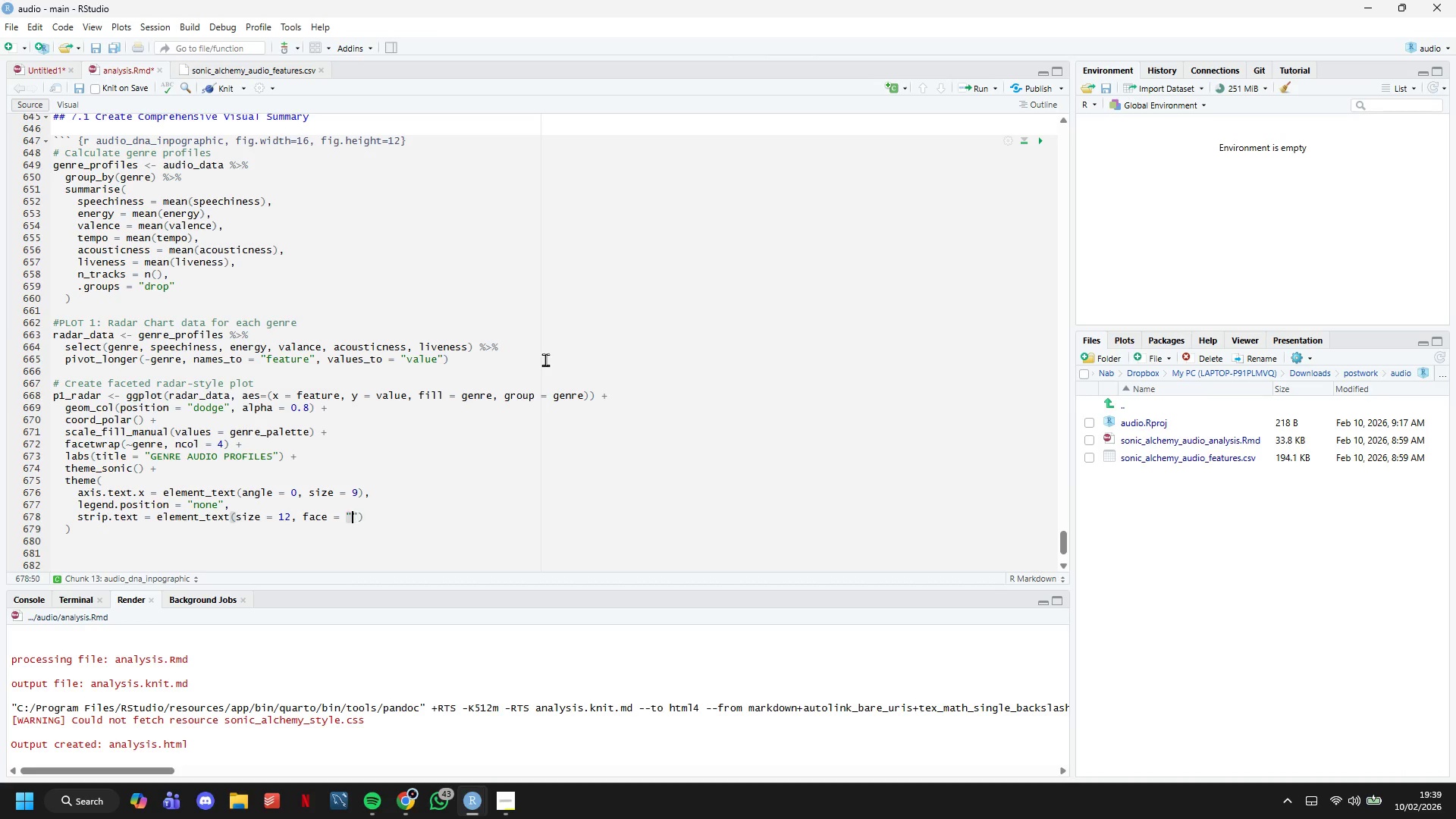 
key(ArrowRight)
 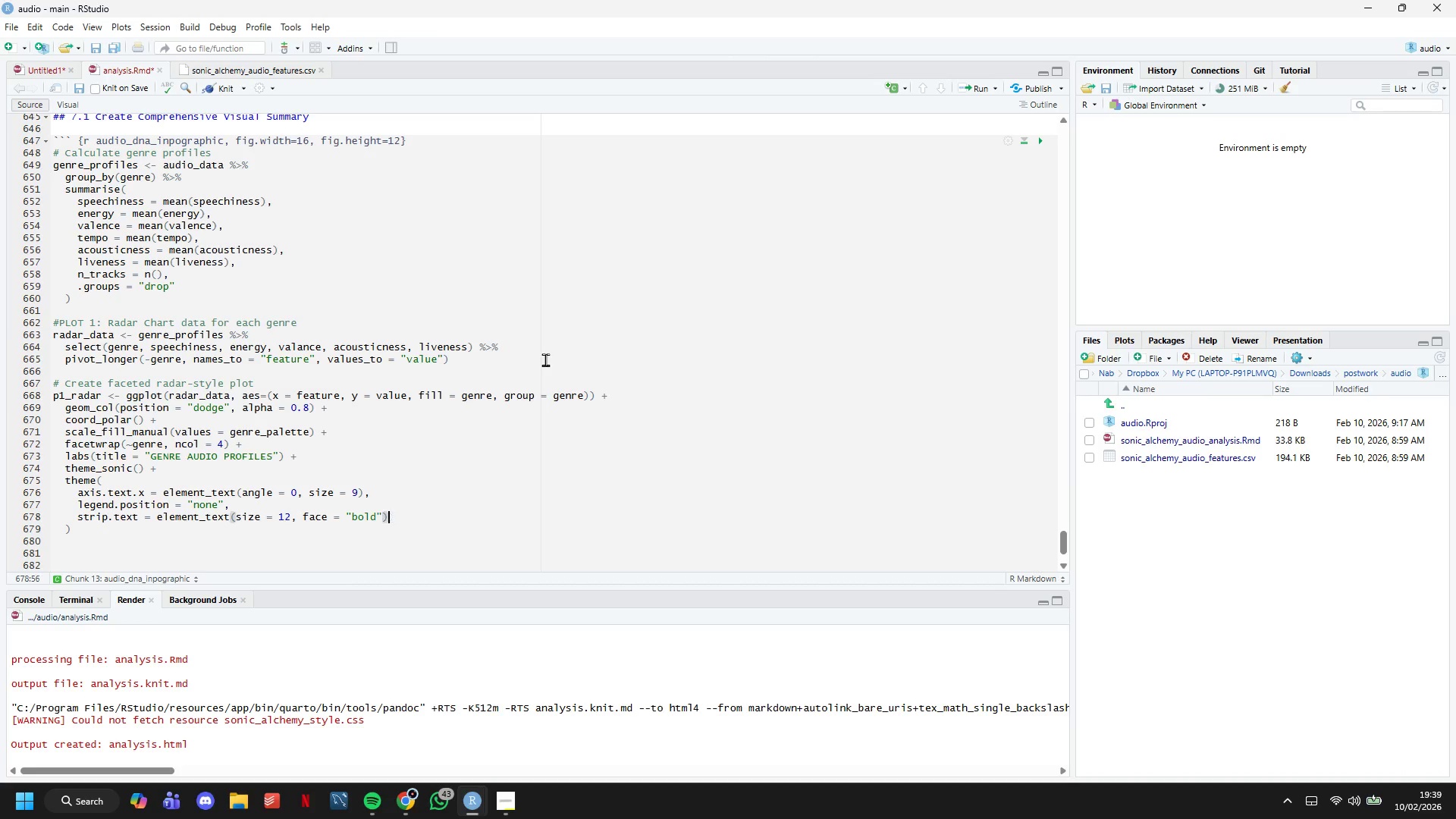 
key(ArrowRight)
 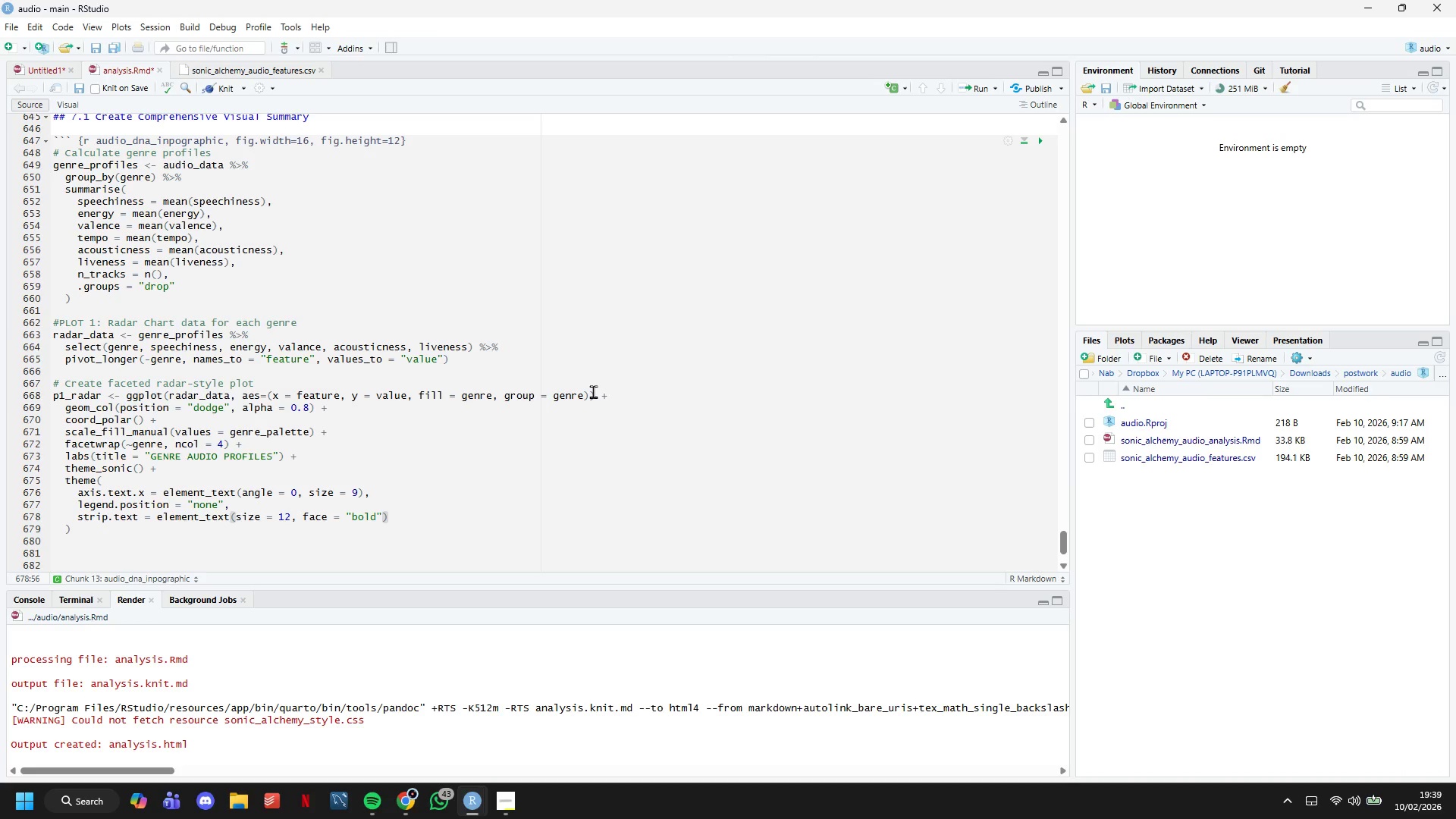 
key(ArrowDown)
 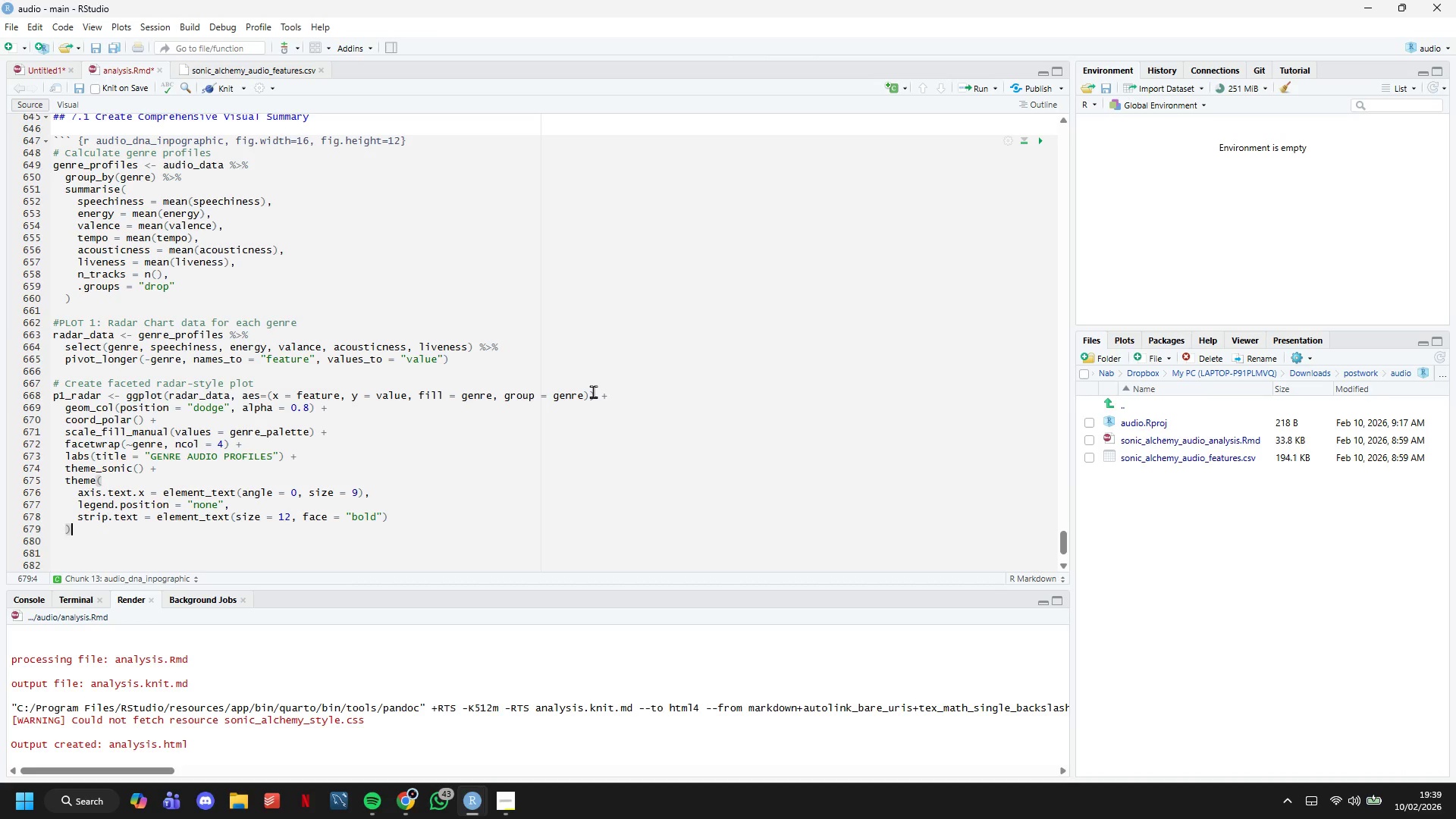 
key(Enter)
 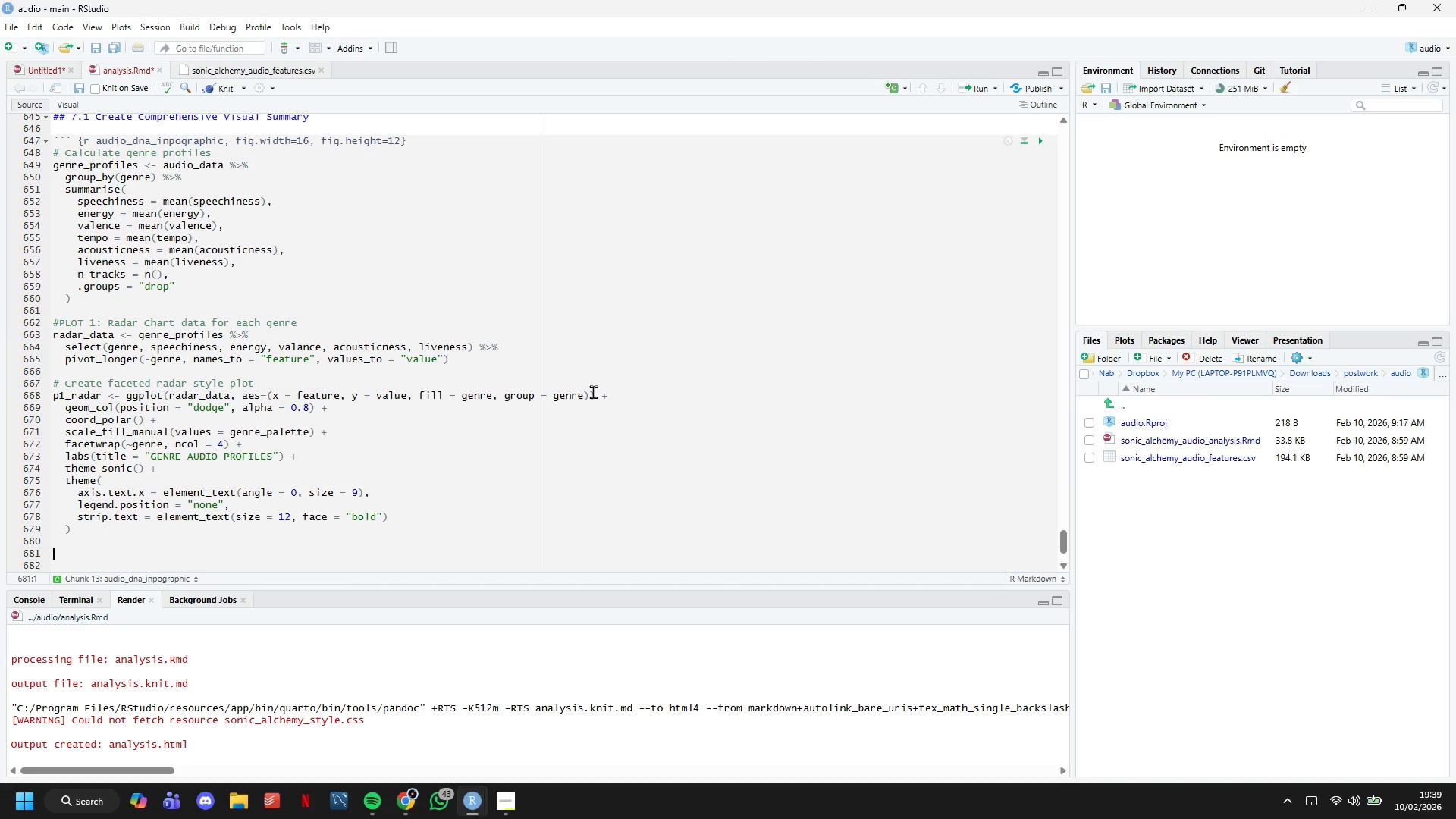 
key(Enter)
 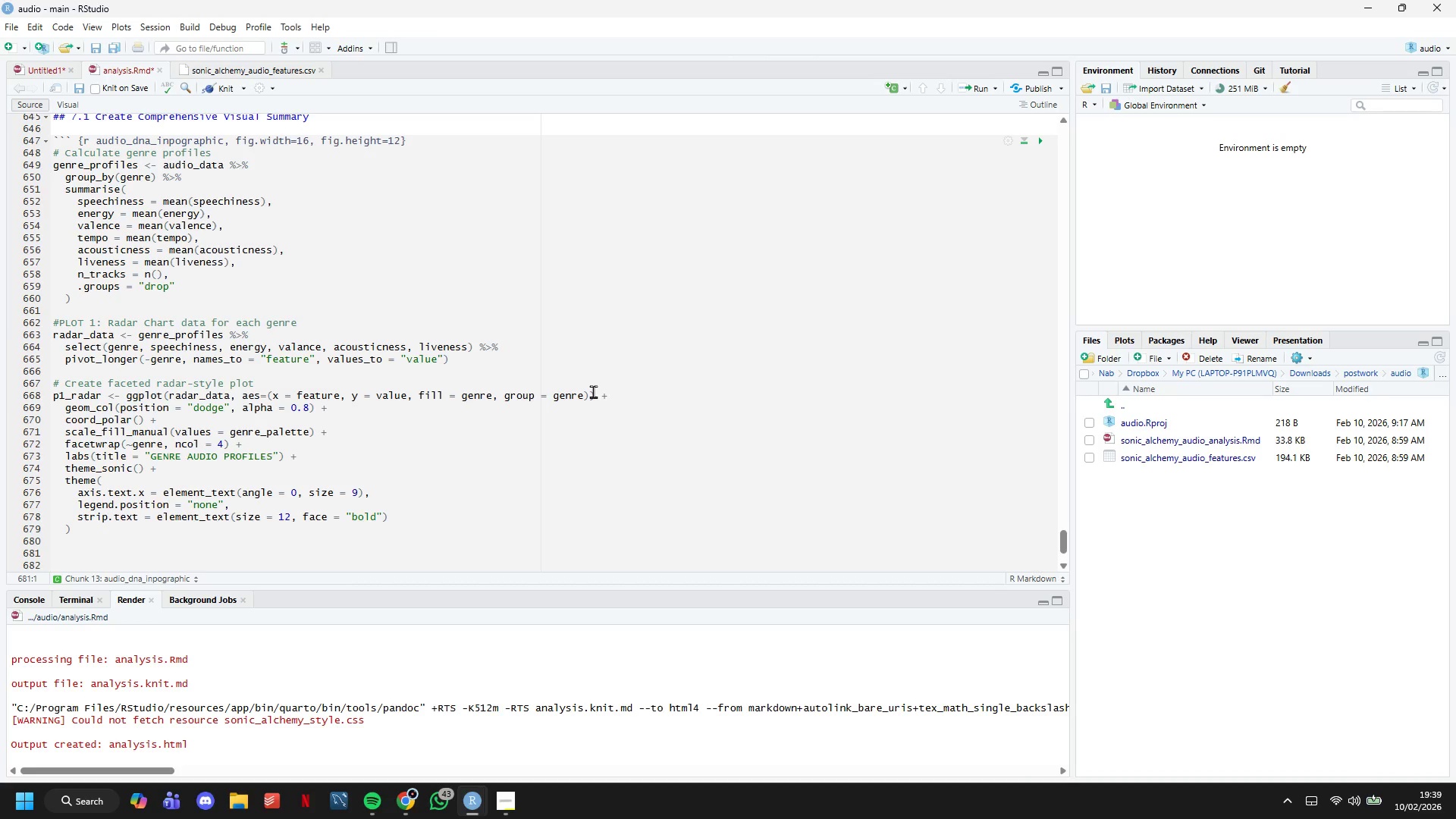 
key(Control+S)
 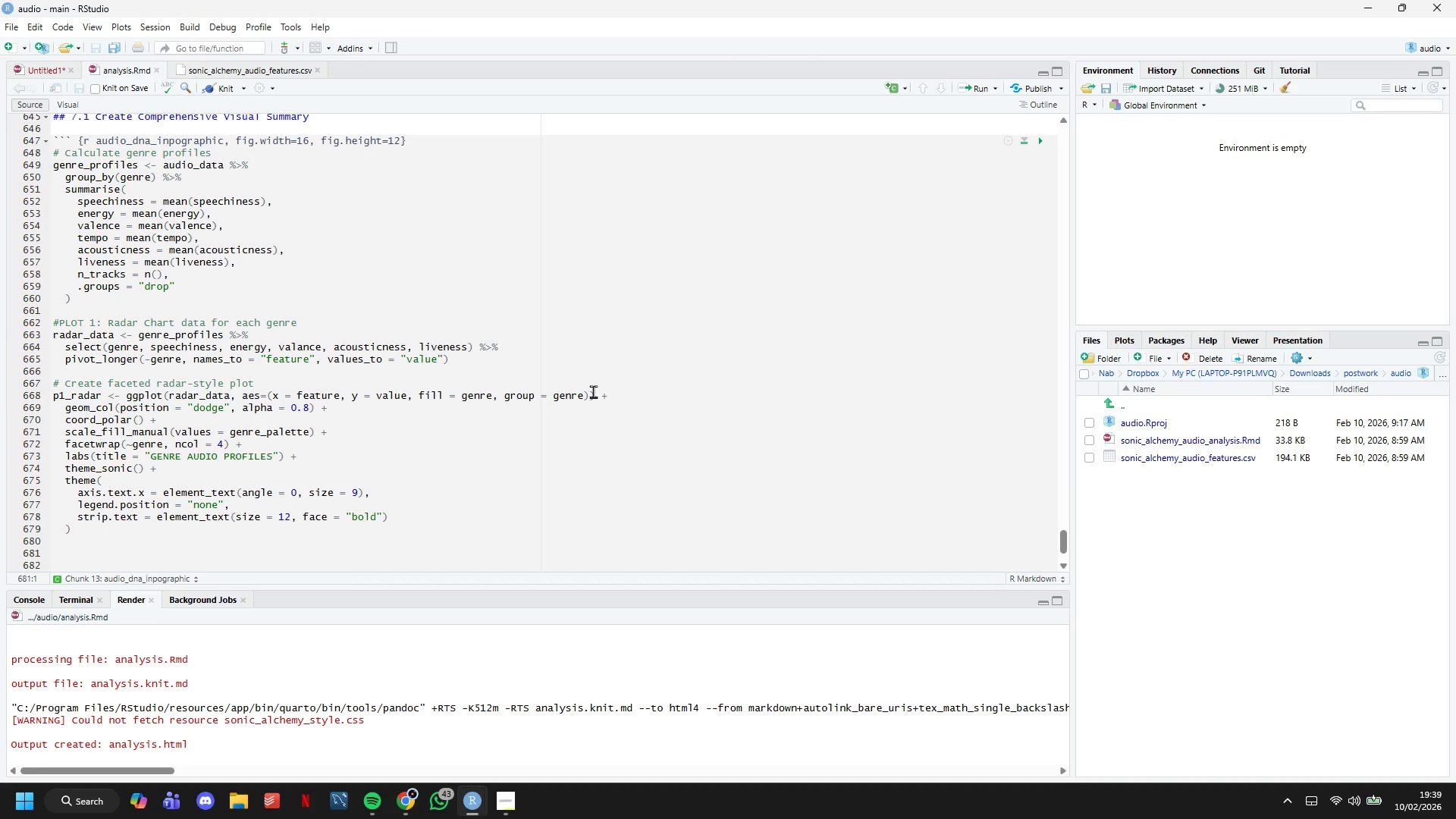 
type(# PLOT 2: )
 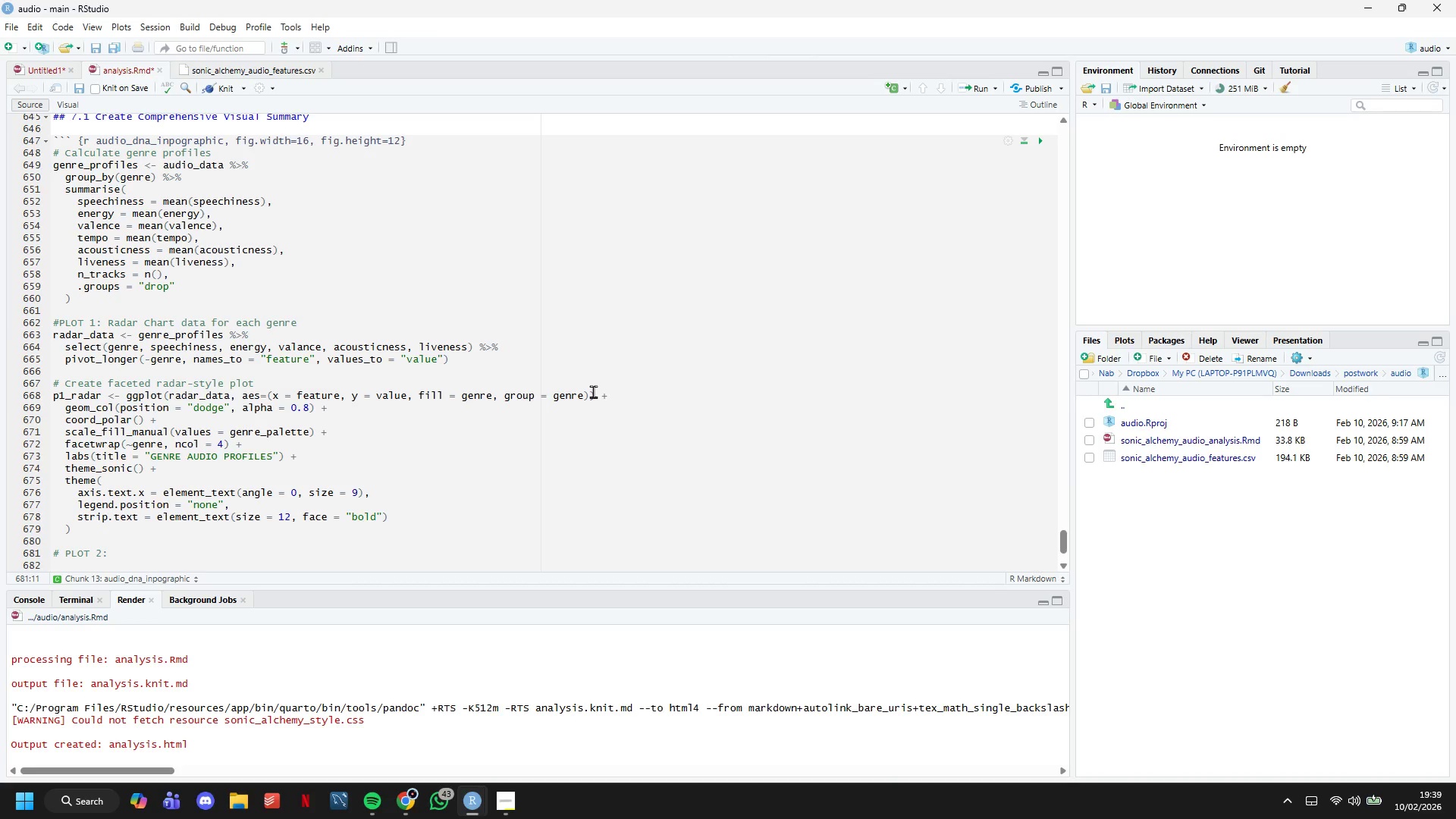 
wait(7.05)
 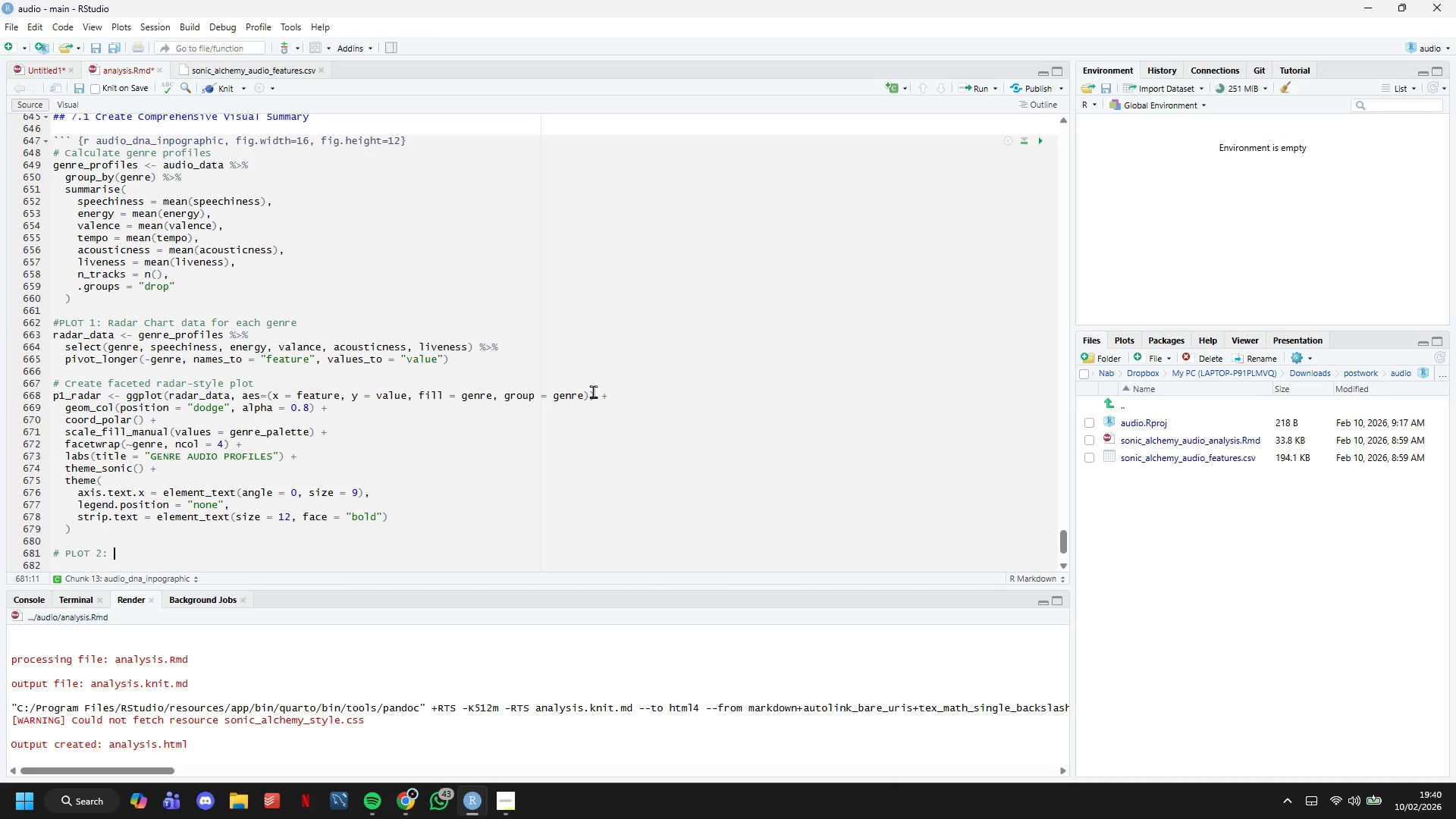 
type(Tempo Distribution)
 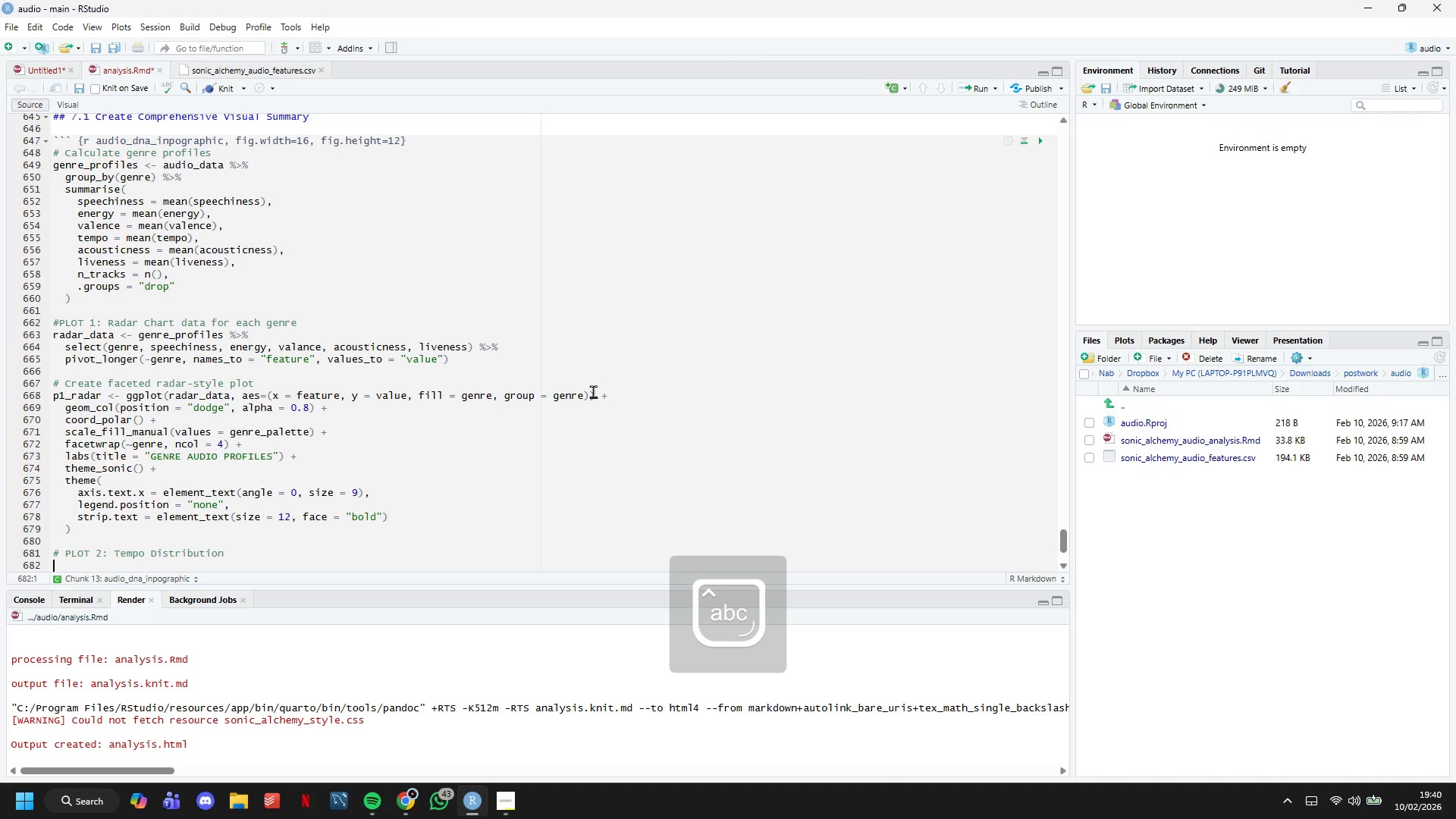 
key(Enter)
 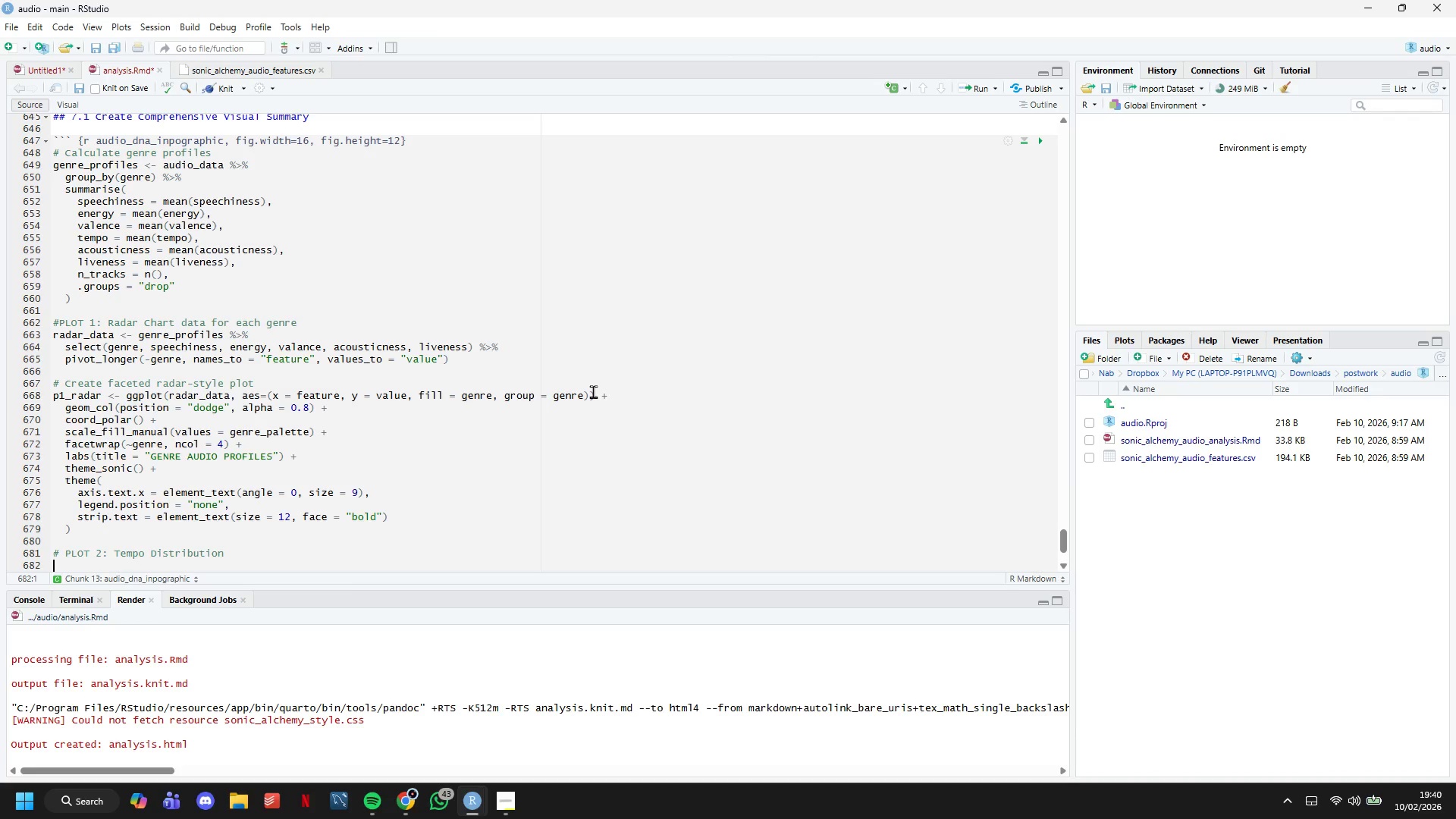 
wait(14.27)
 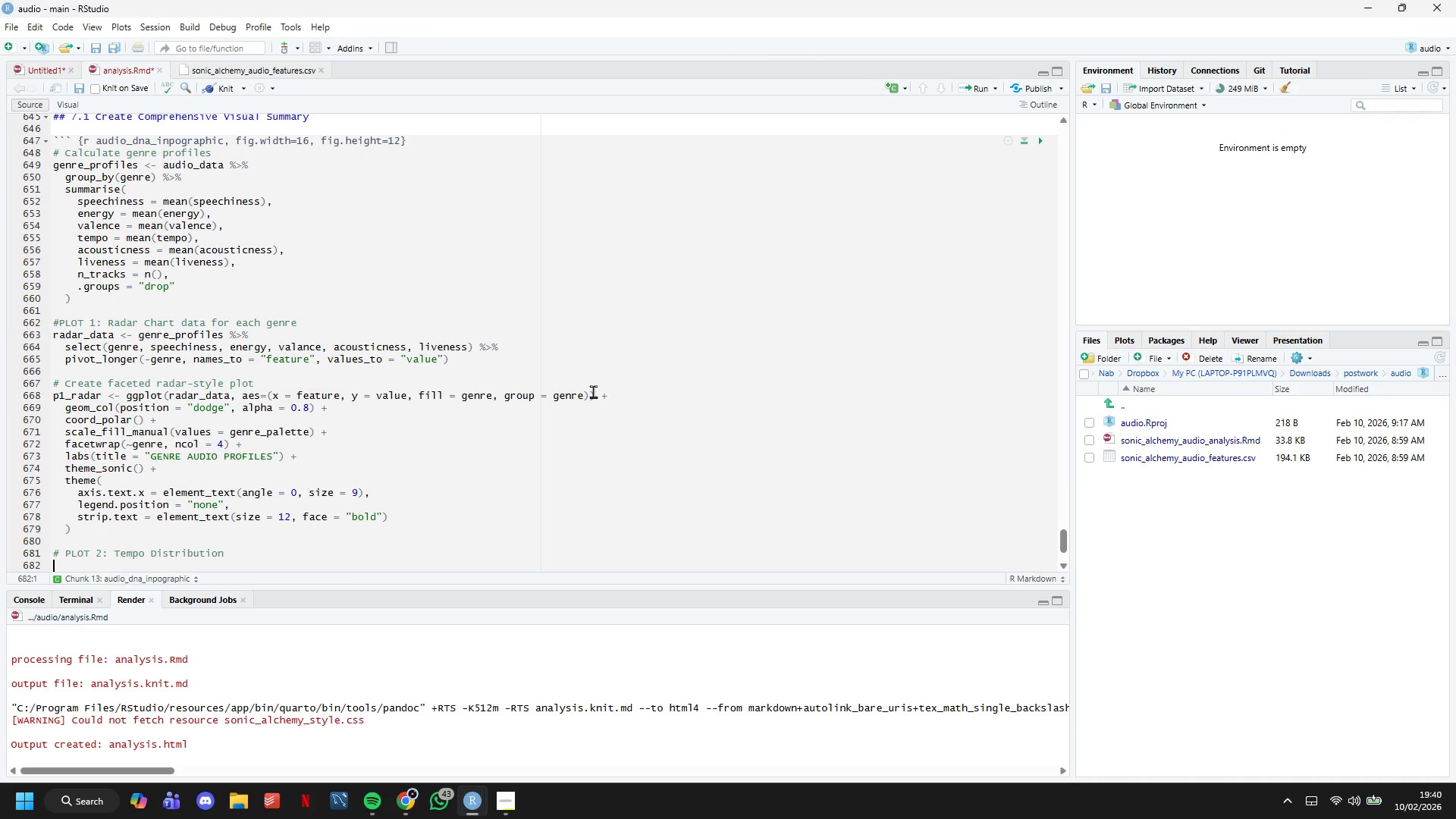 
type(p2_tempo <-)
 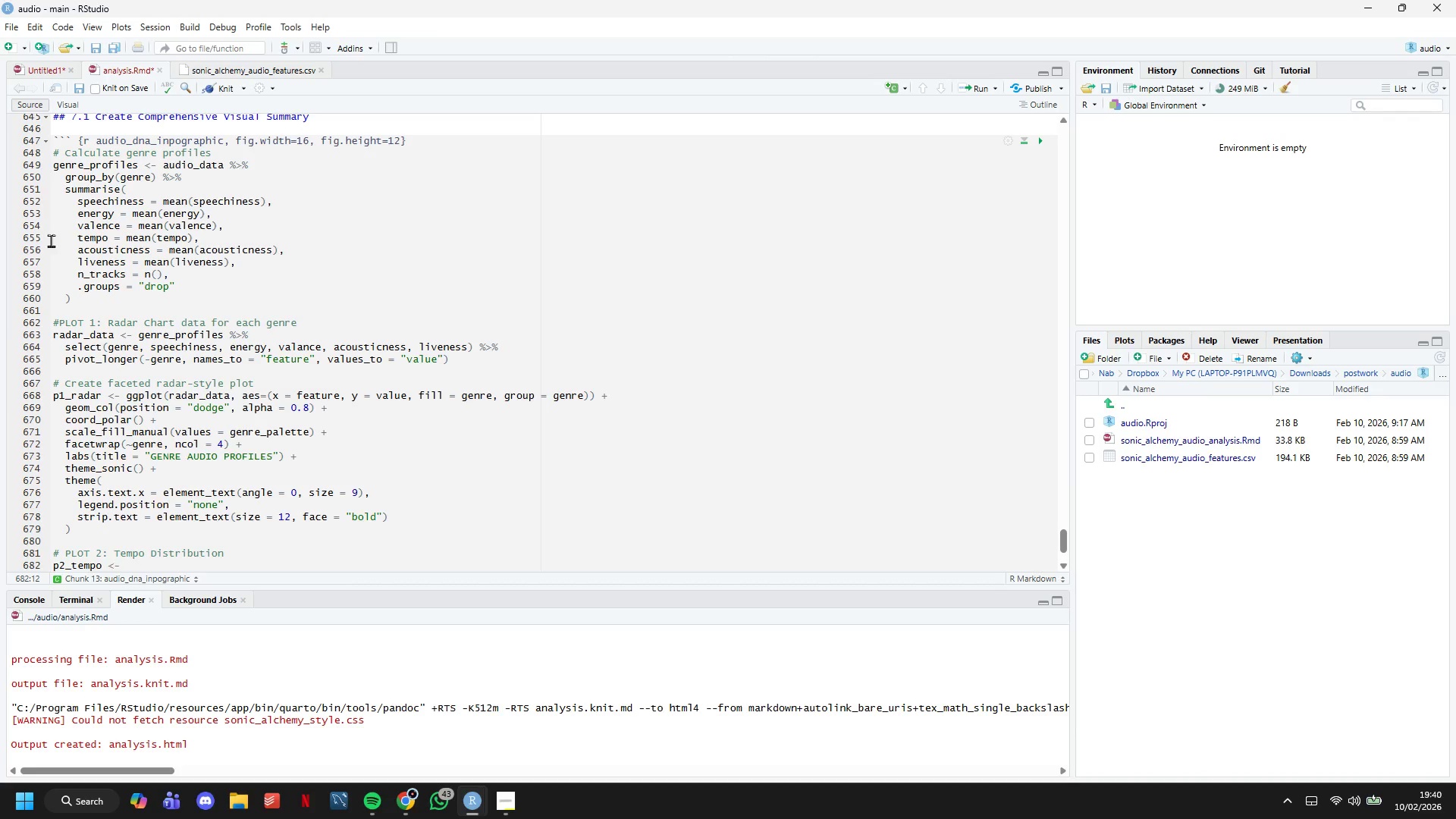 
scroll: coordinate [192, 371], scroll_direction: down, amount: 7.0
 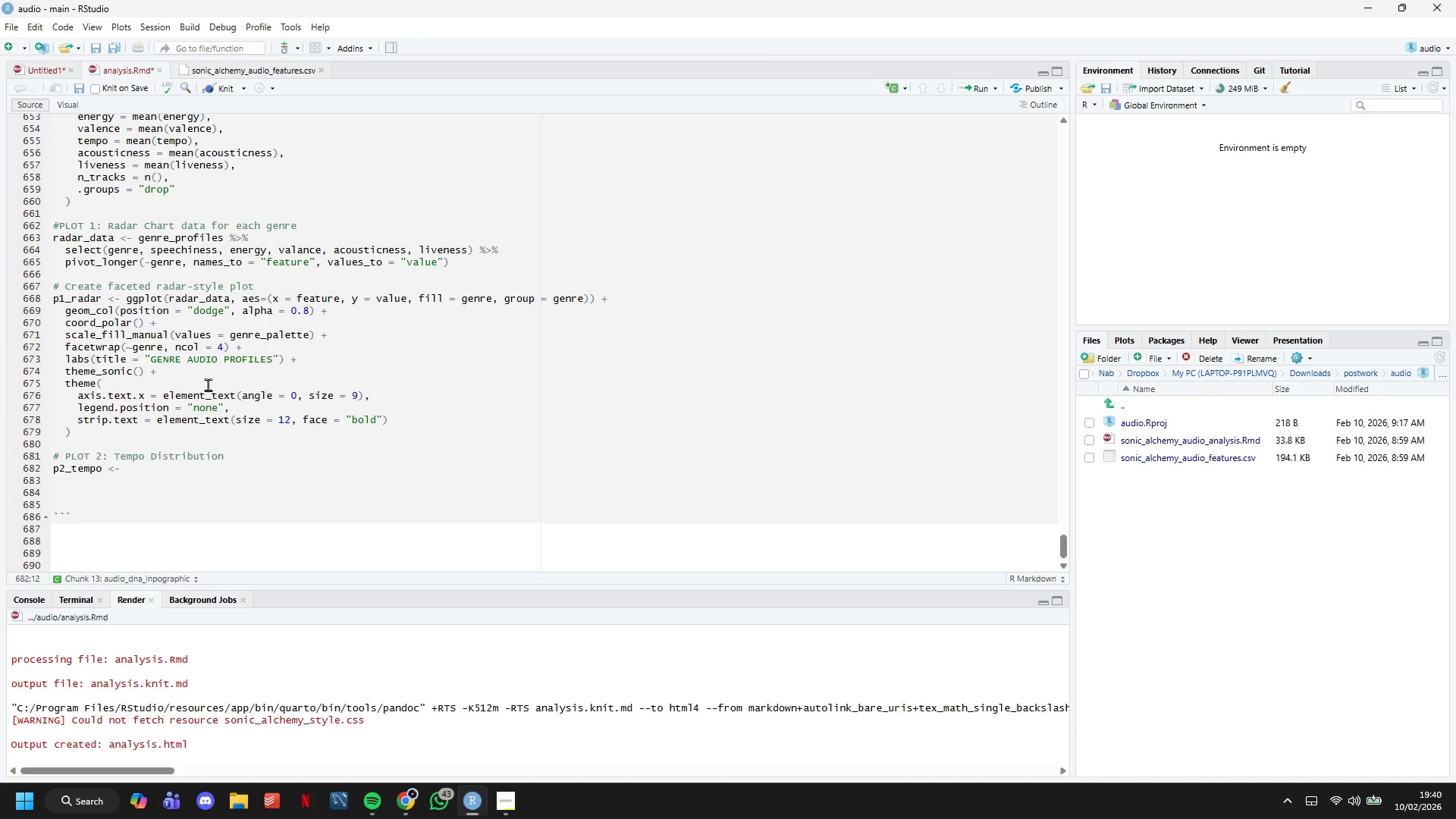 
type( ggplot(audio_data, aes(x = te,)
key(Backspace)
type(mpo, fill = genre)
 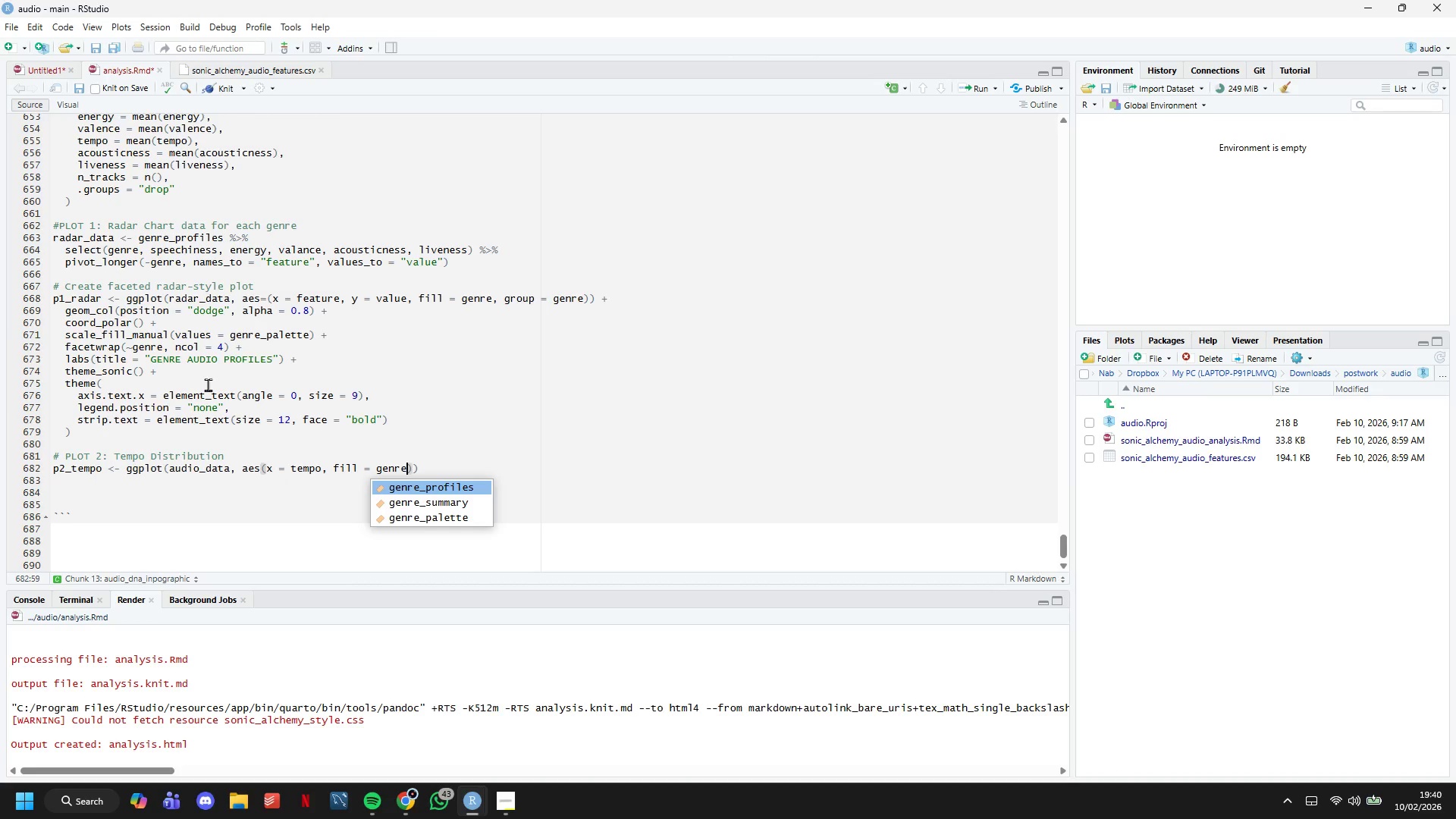 
key(ArrowRight)
 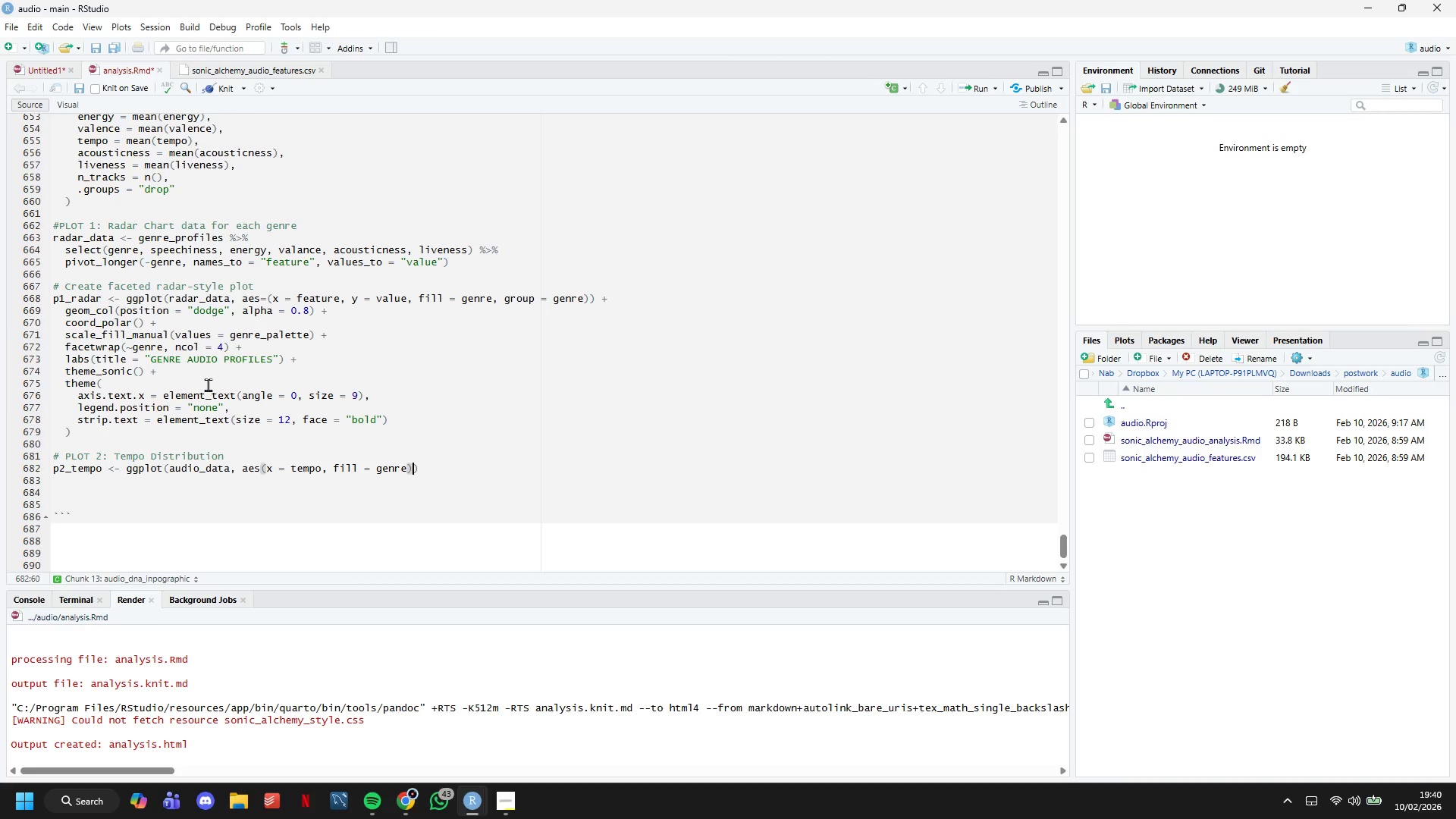 
key(ArrowRight)
 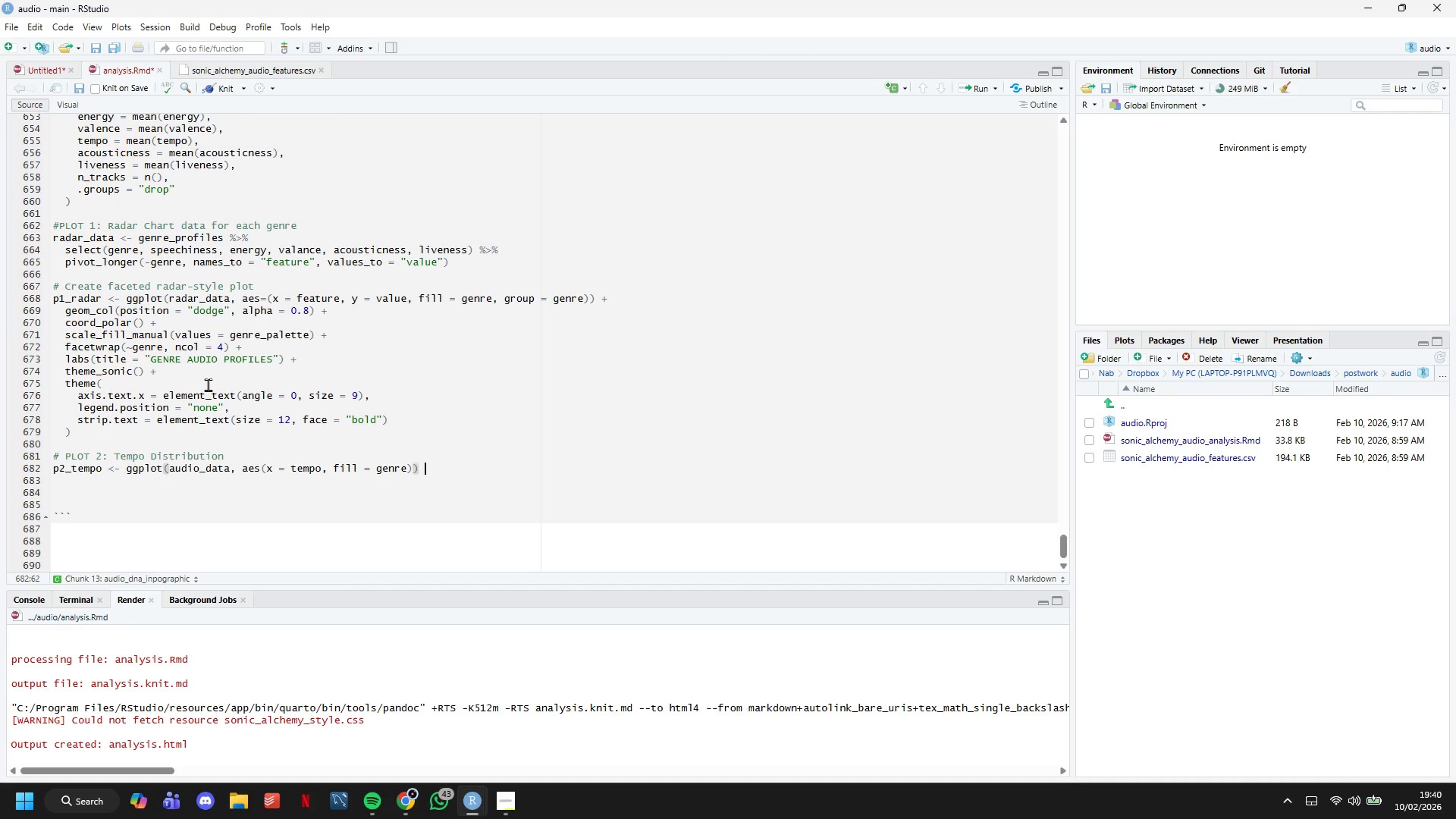 
key(Space)
 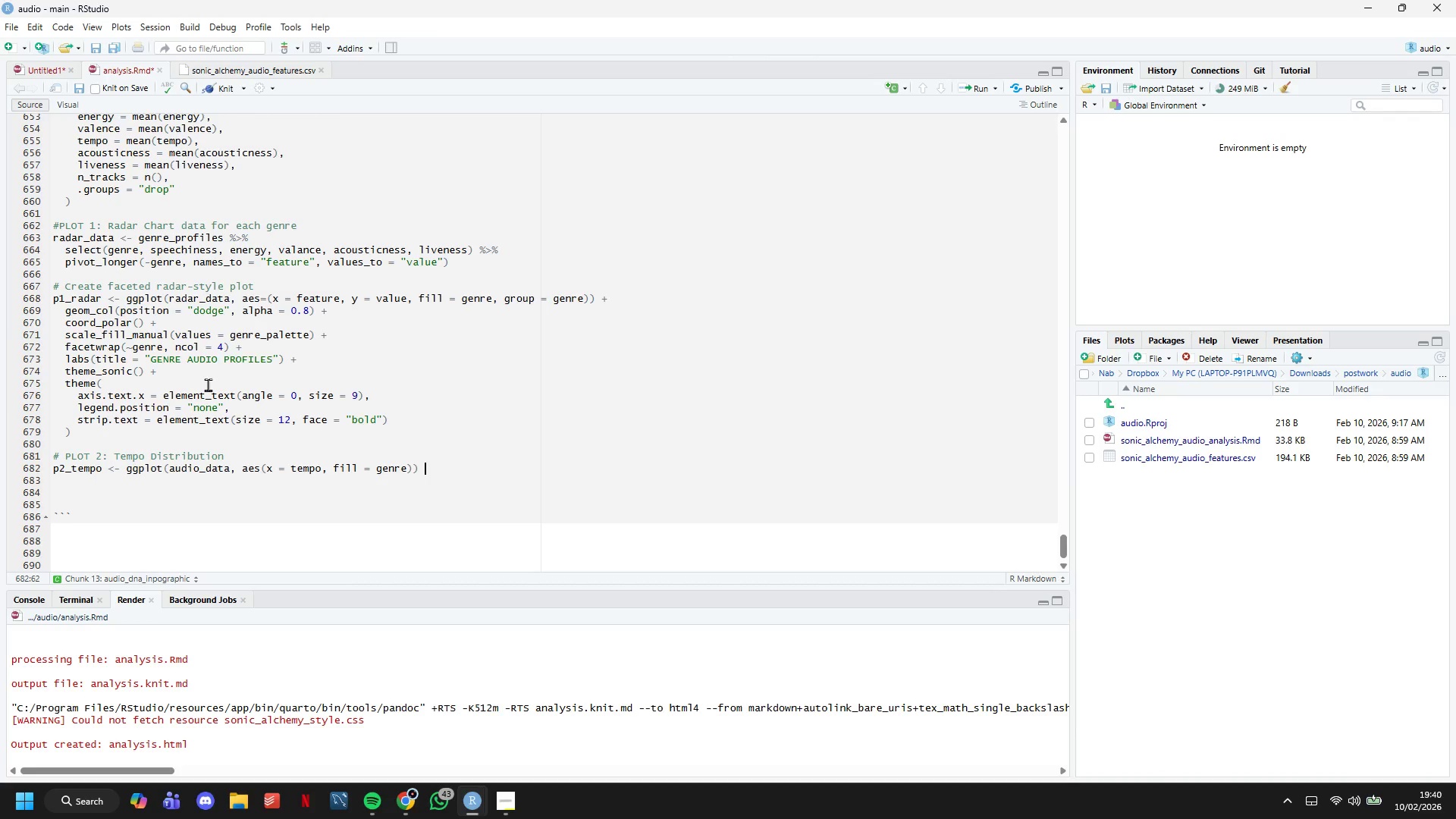 
key(Shift+Equal)
 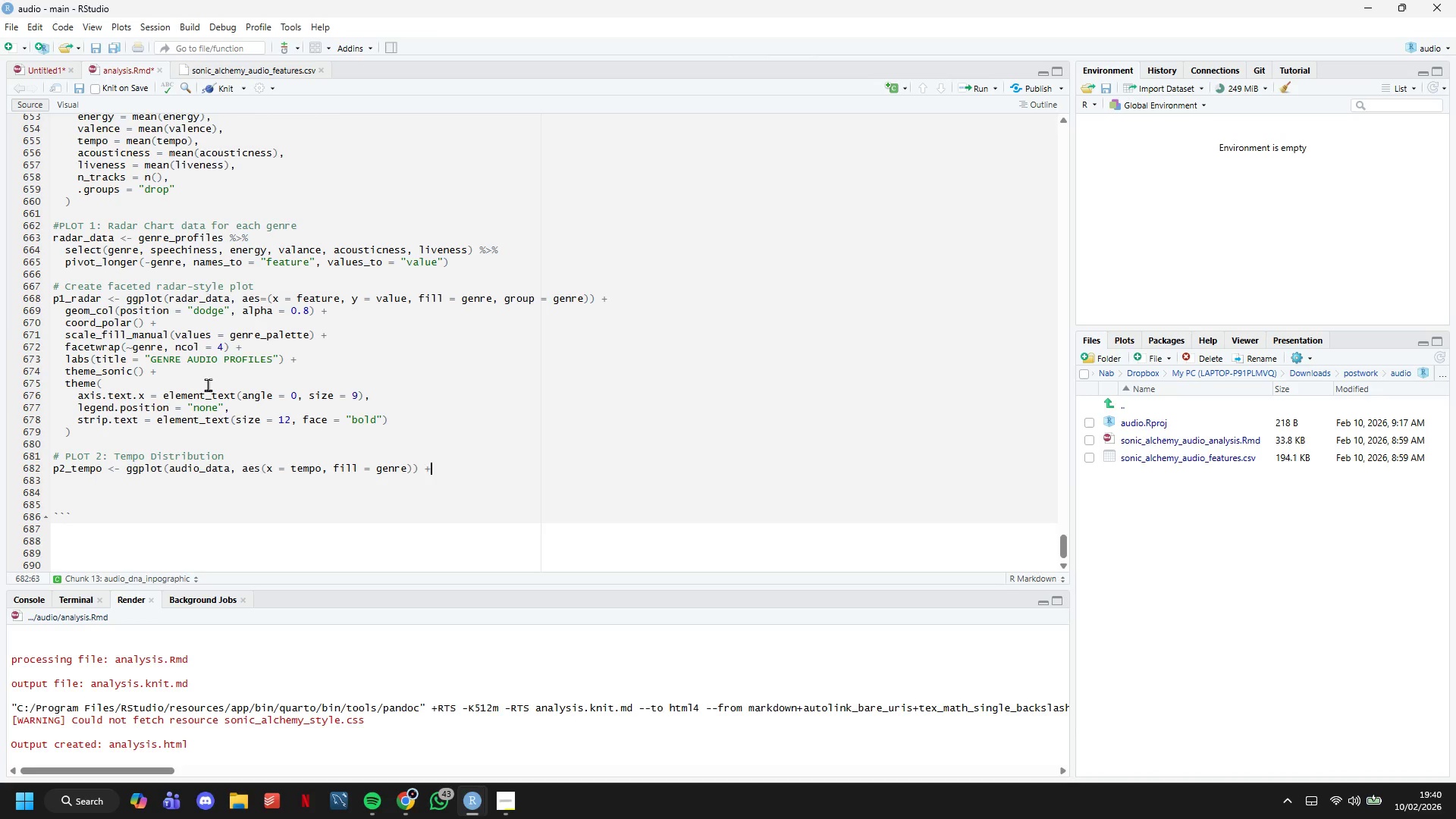 
key(Enter)
 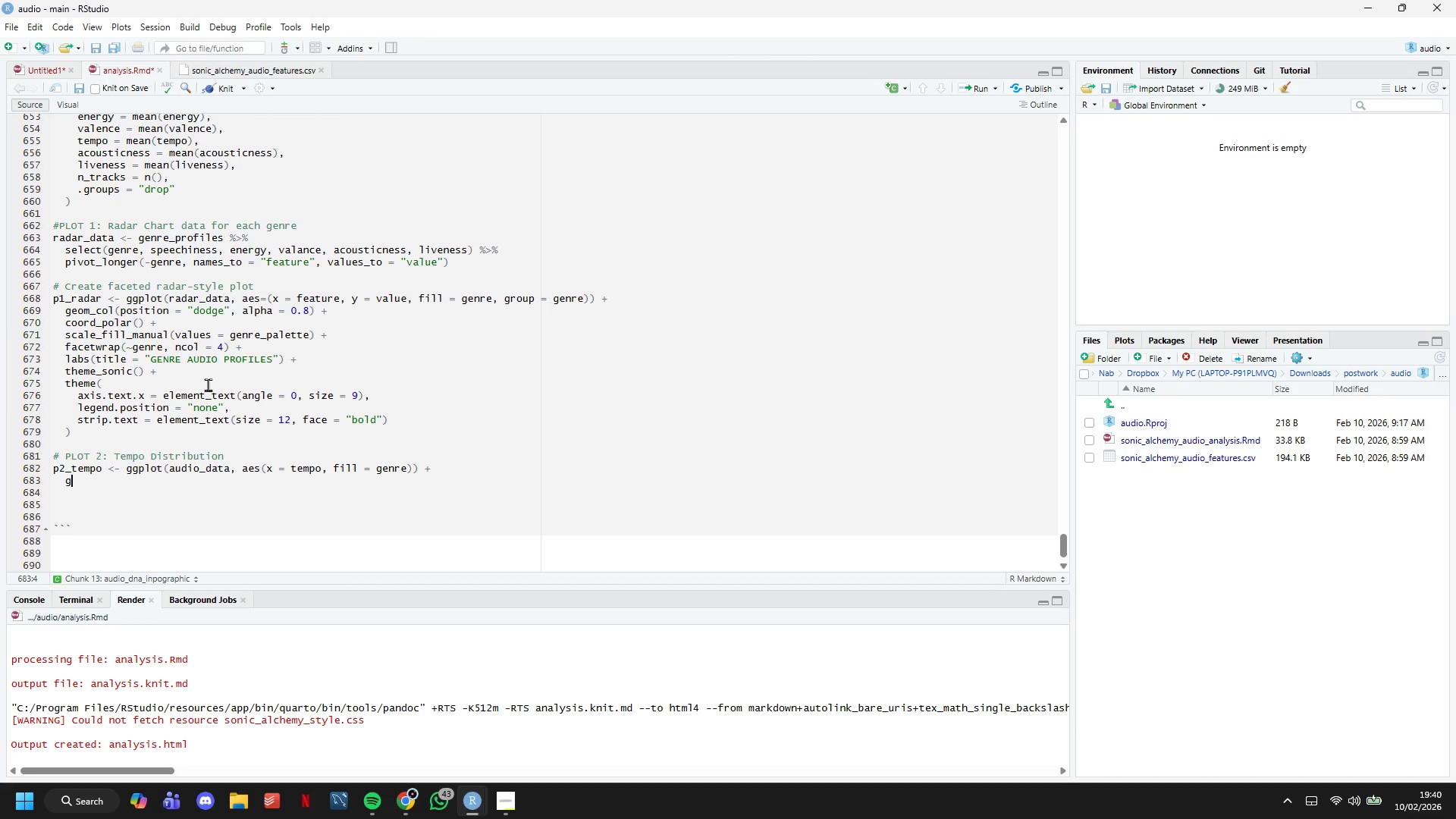 
type(geom_histogram(bins=30, alpha = 0.7, position = "identity)
 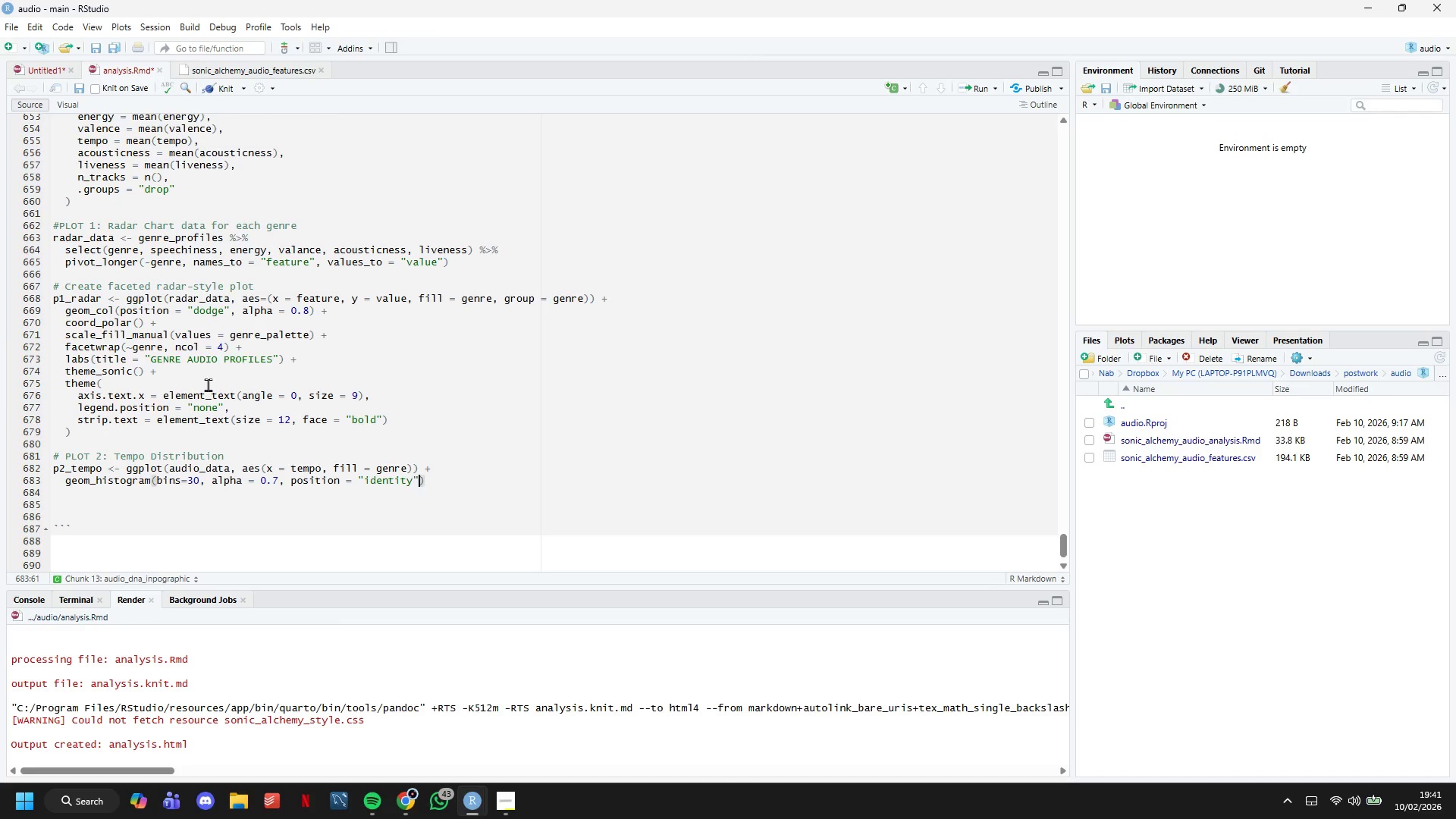 
 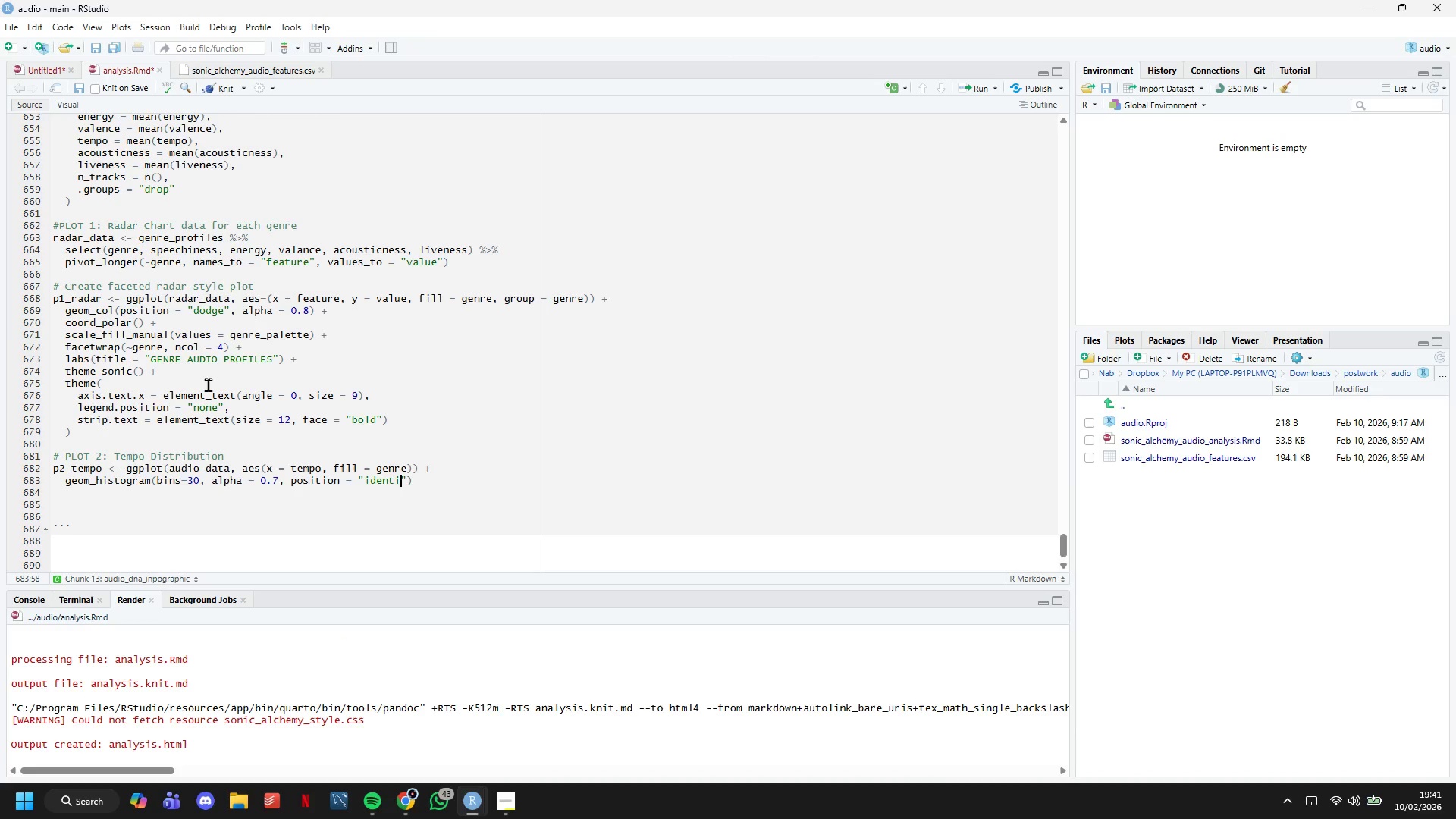 
key(ArrowRight)
 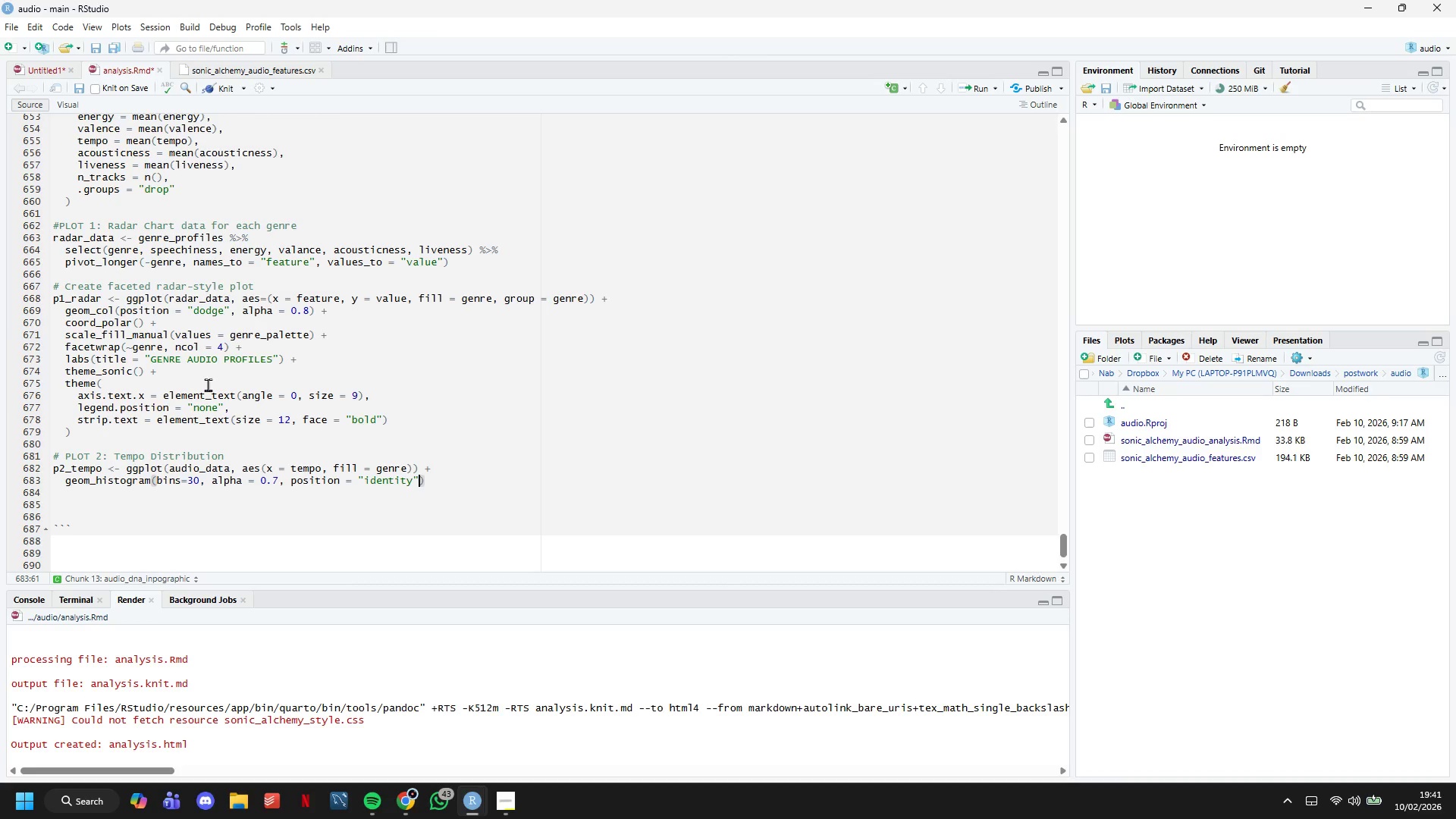 
key(ArrowRight)
 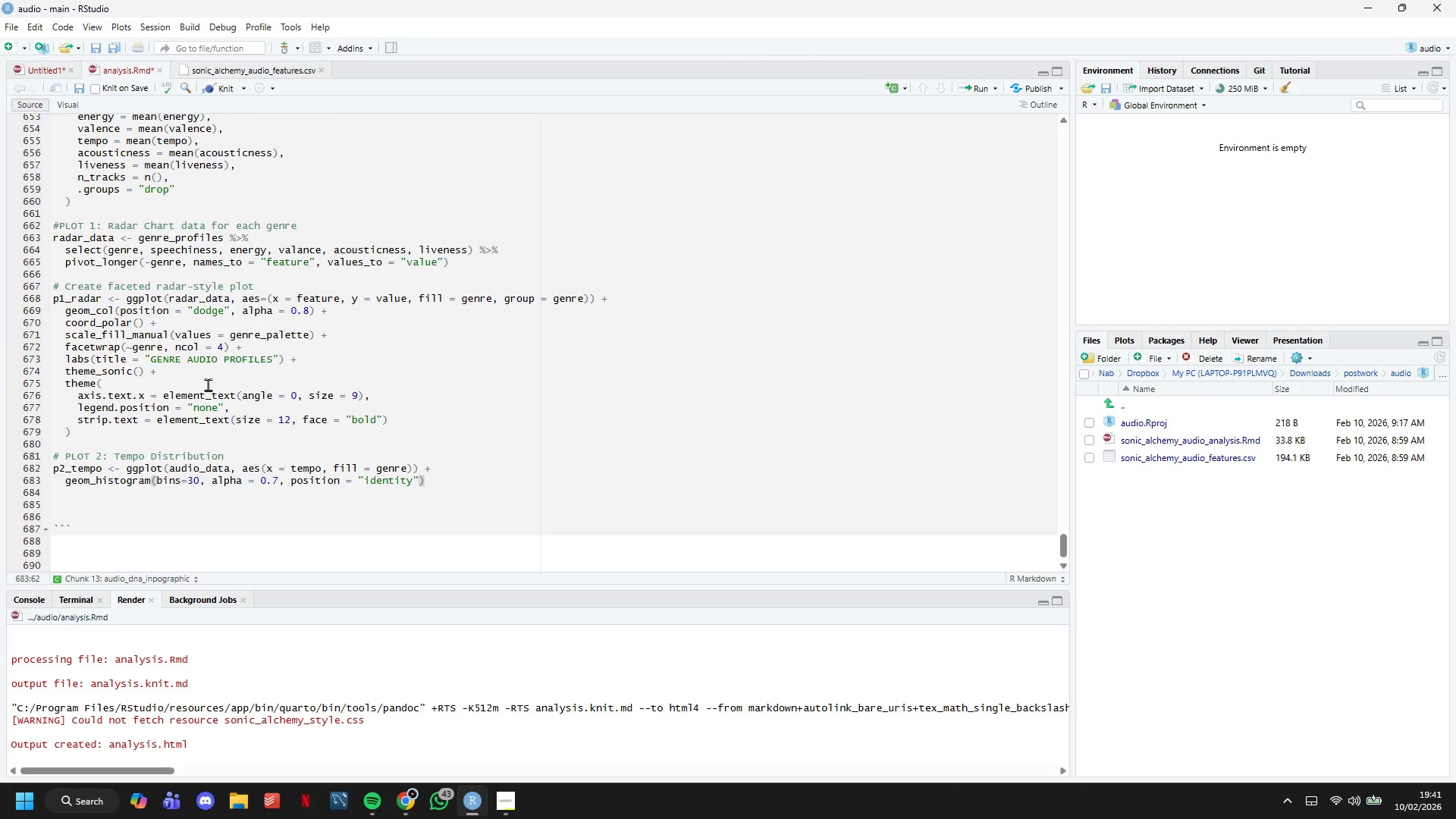 
key(Space)
 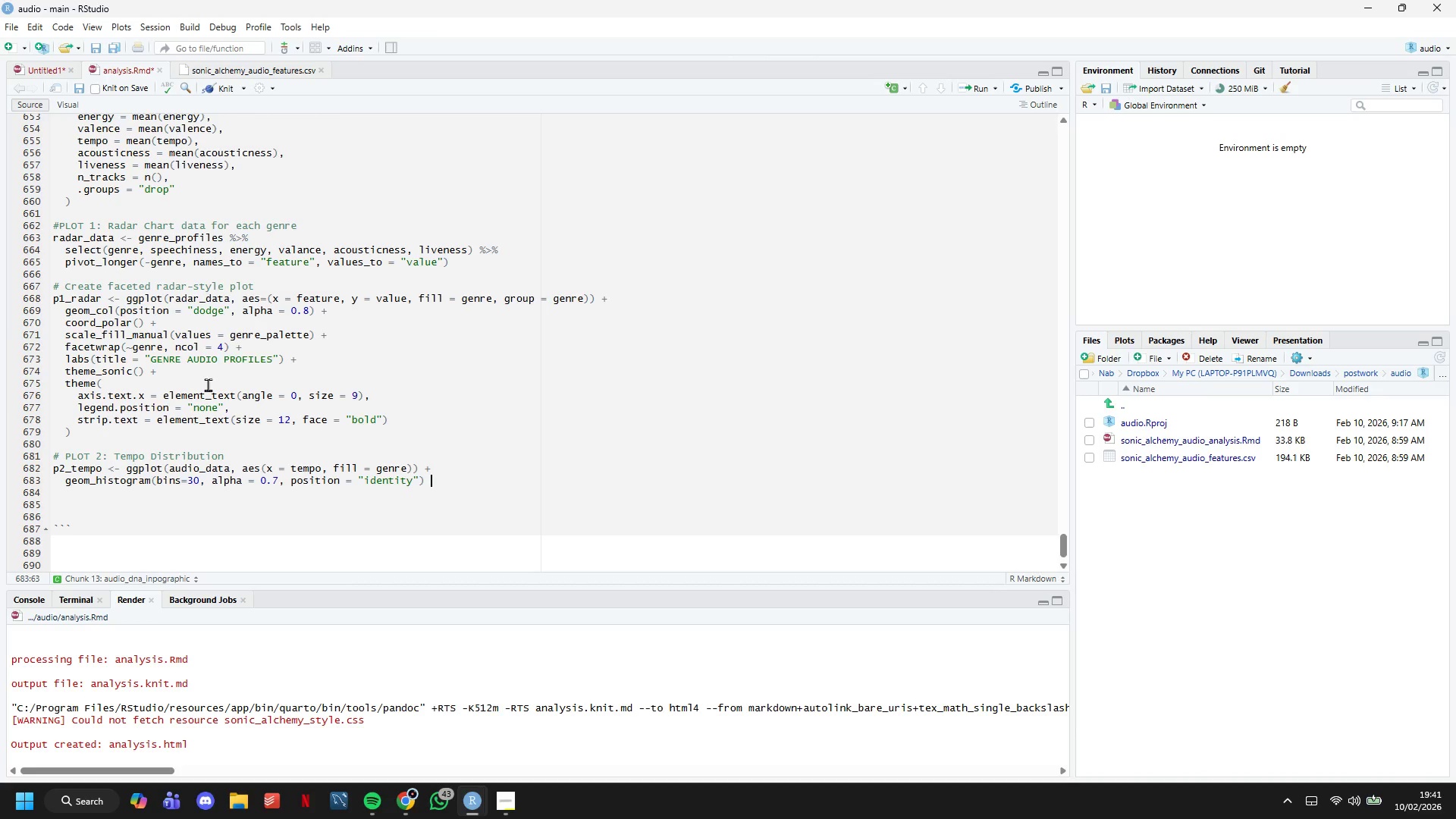 
key(Shift+Equal)
 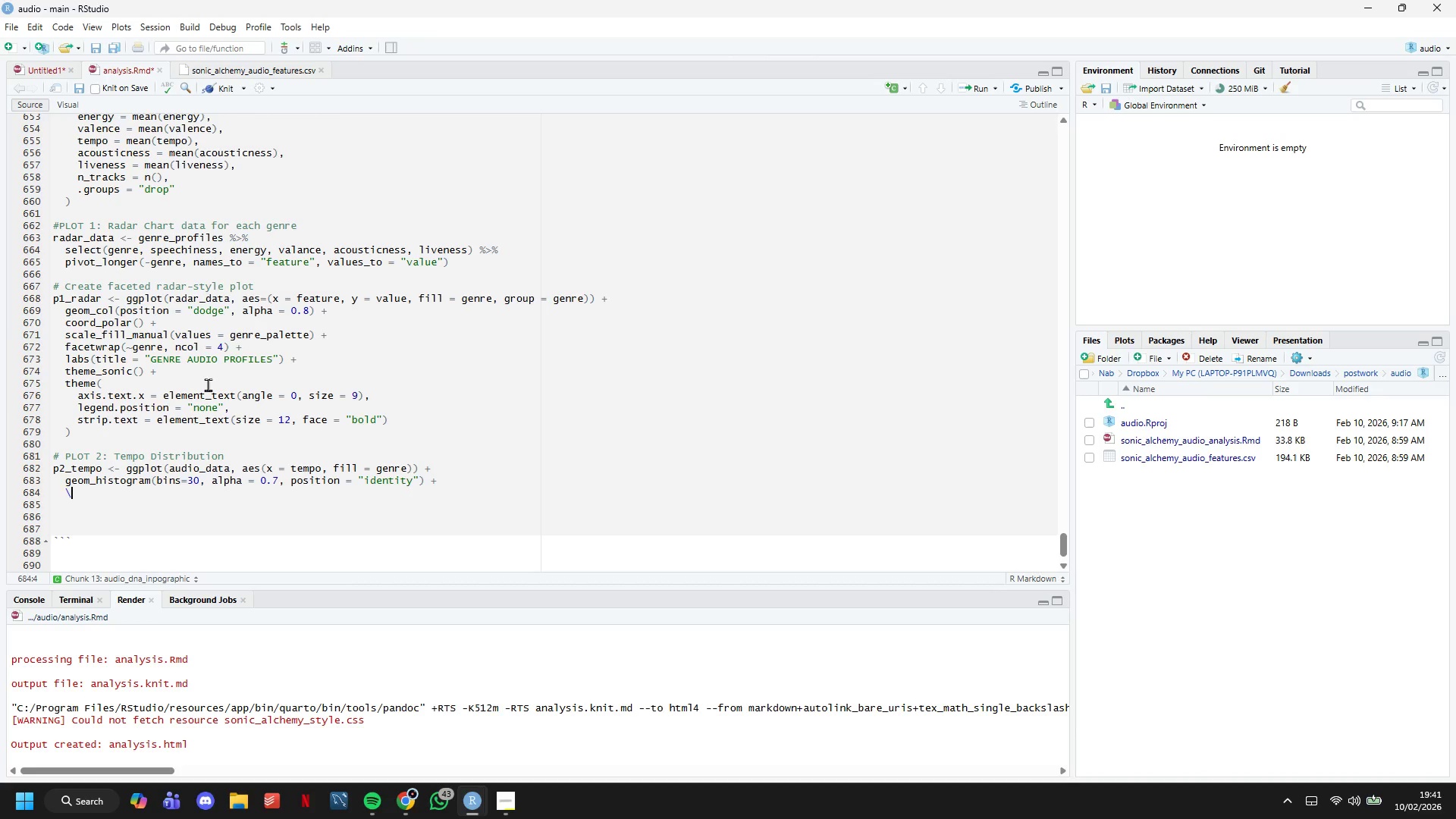 
key(Enter)
 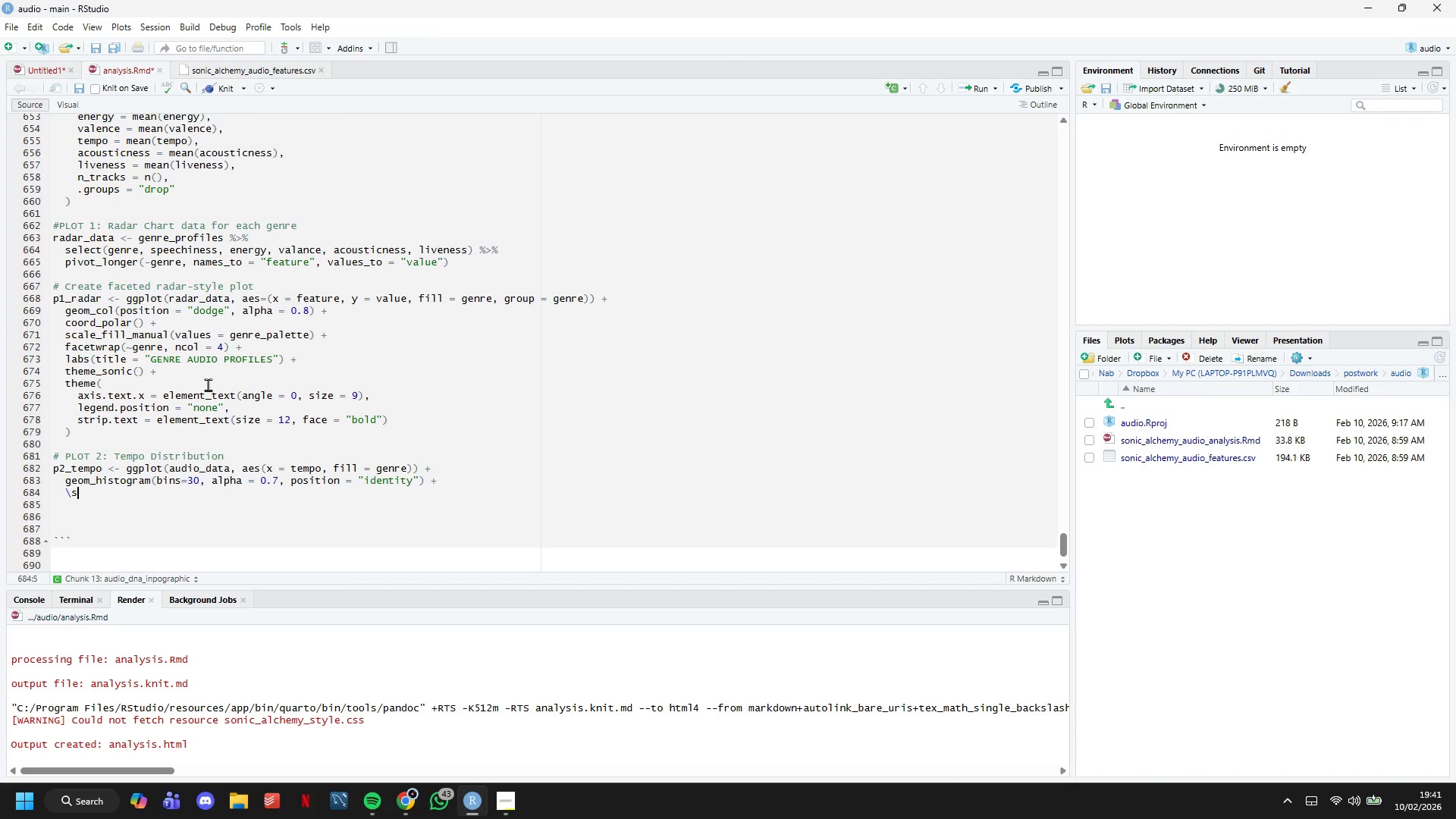 
type(\sc)
key(Backspace)
key(Backspace)
key(Backspace)
type(scale_fill_manual(vaklu)
key(Backspace)
key(Backspace)
type(ues = genre_palette)
 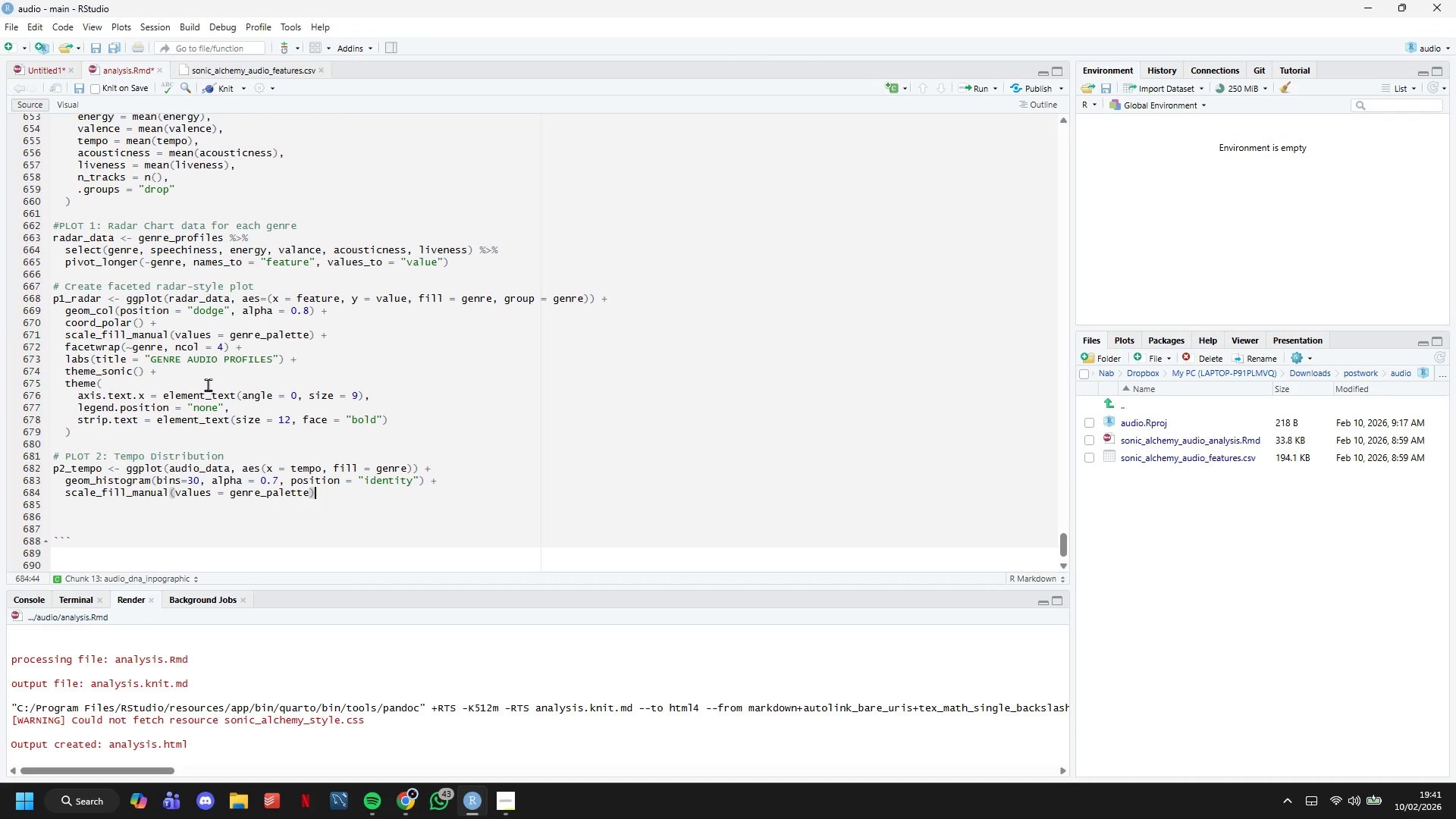 
 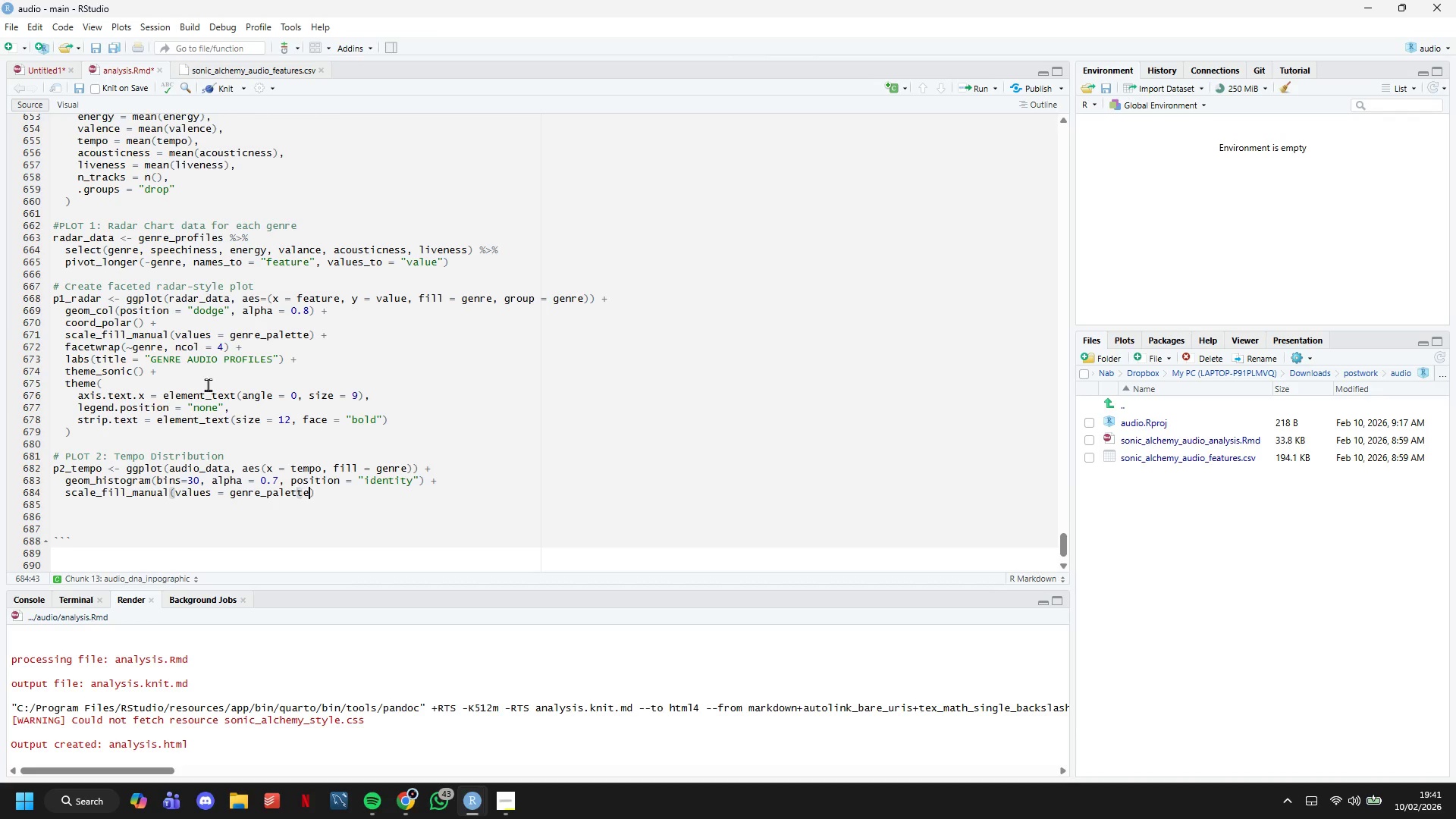 
key(ArrowRight)
 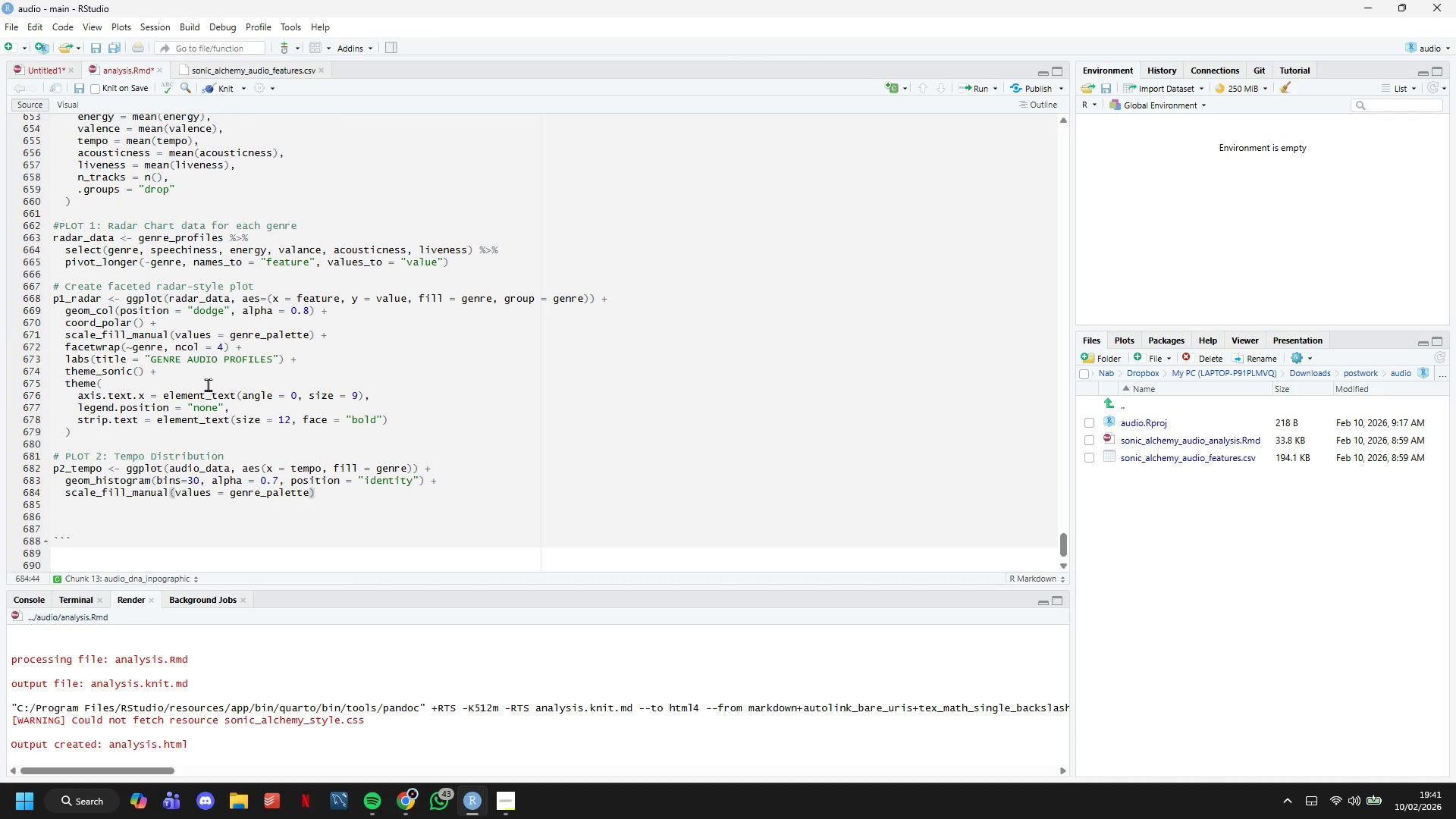 
key(Space)
 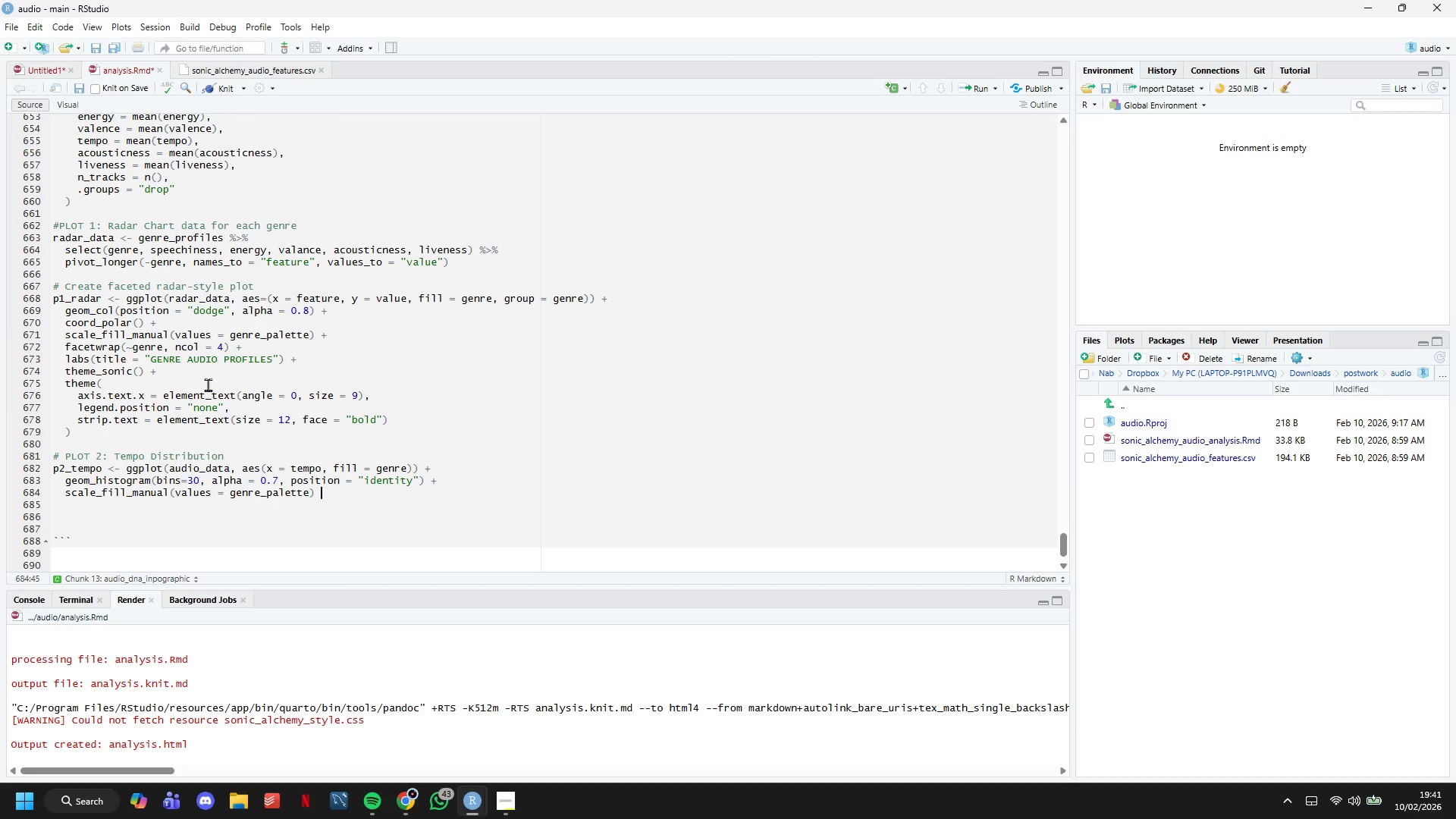 
key(Shift+Equal)
 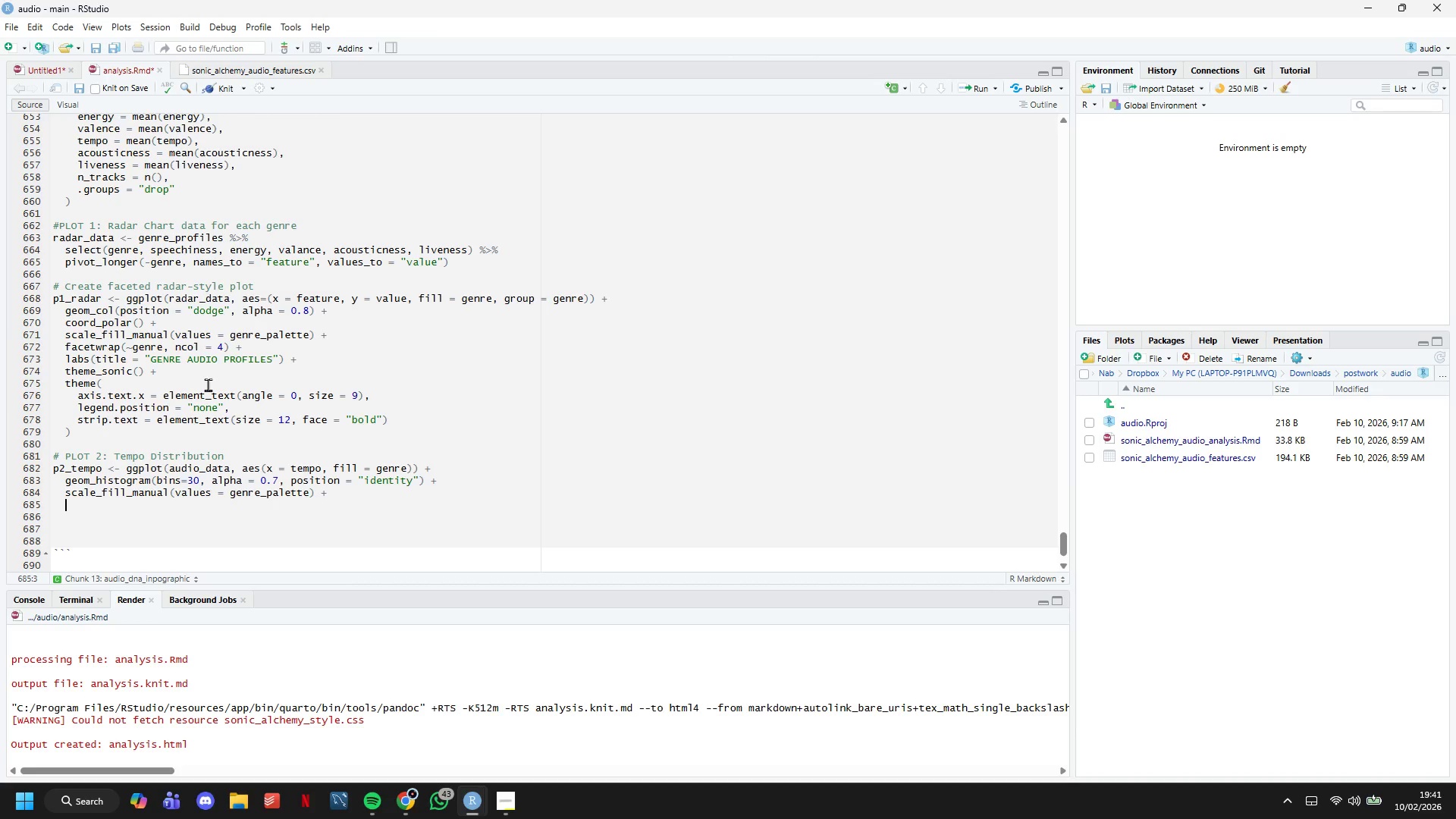 
key(Enter)
 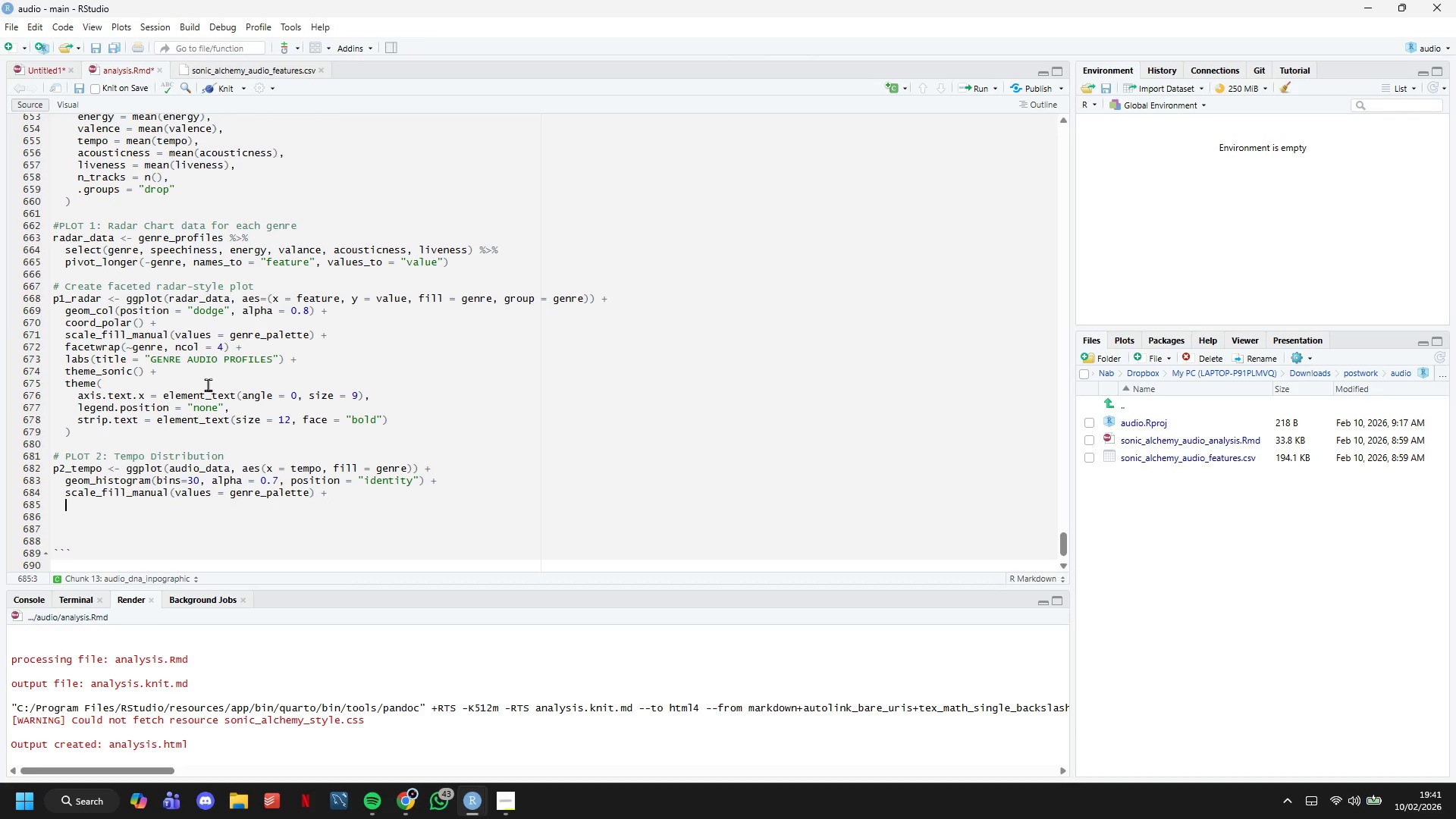 
type(labs()
 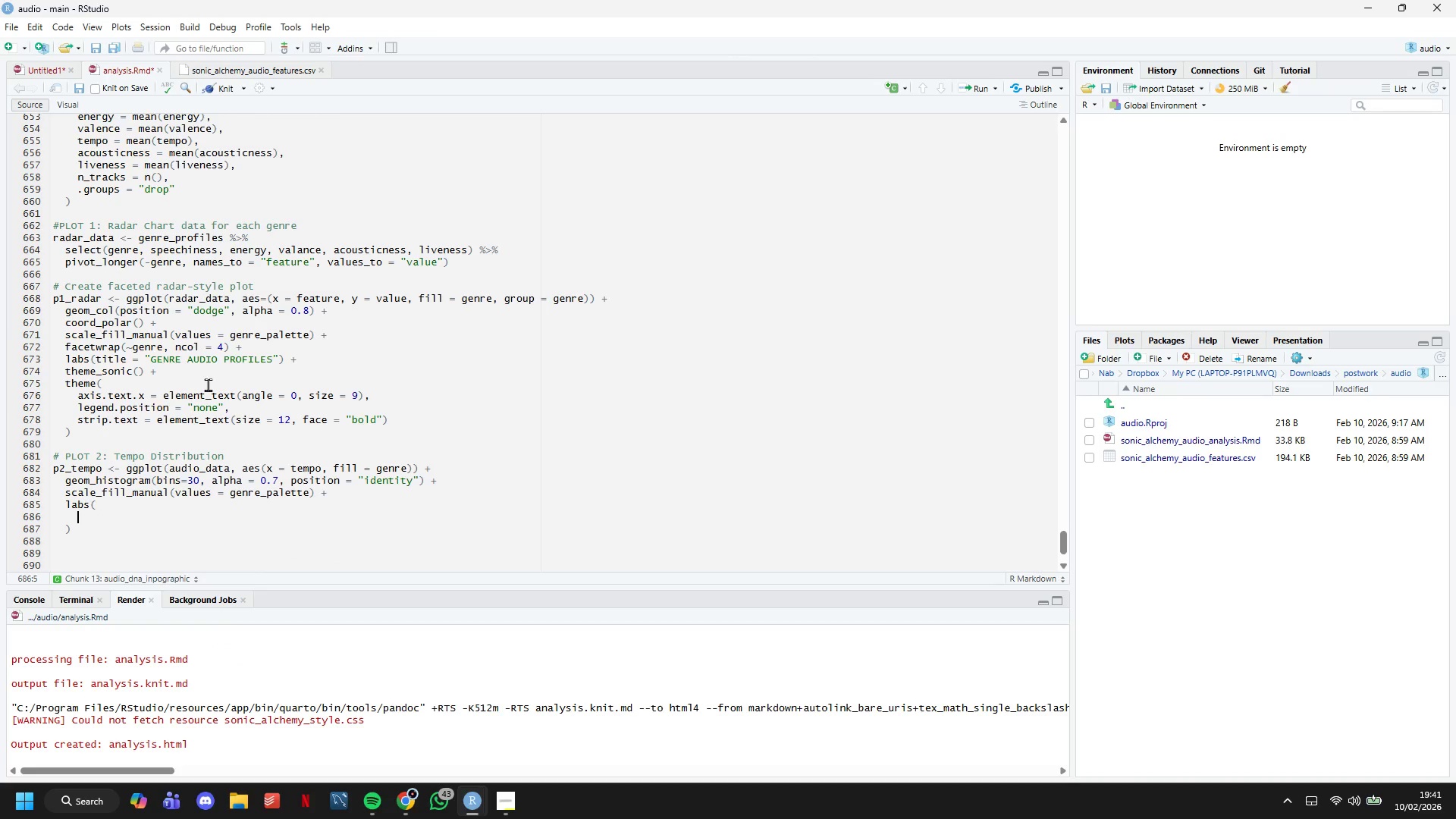 
 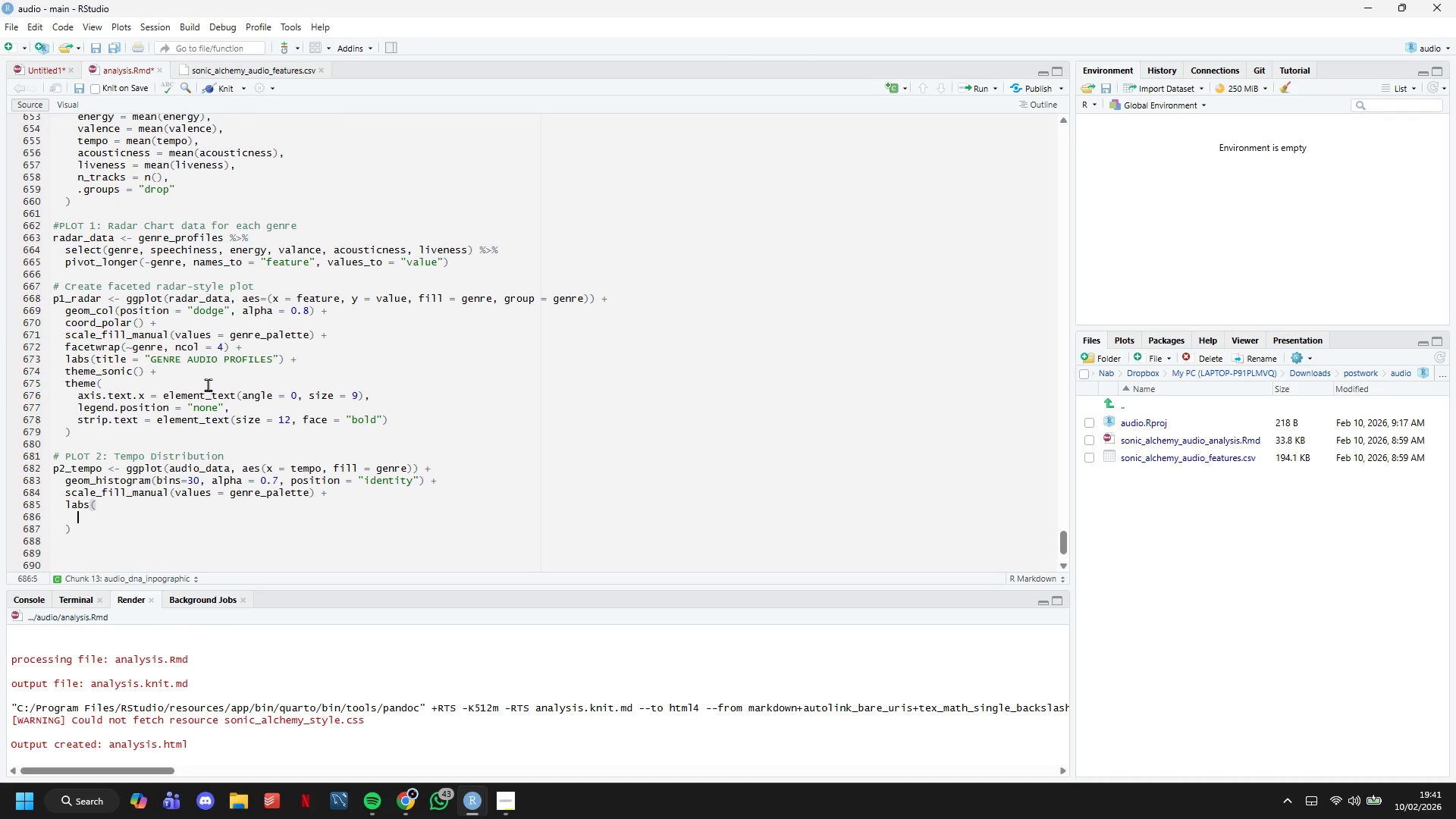 
key(Enter)
 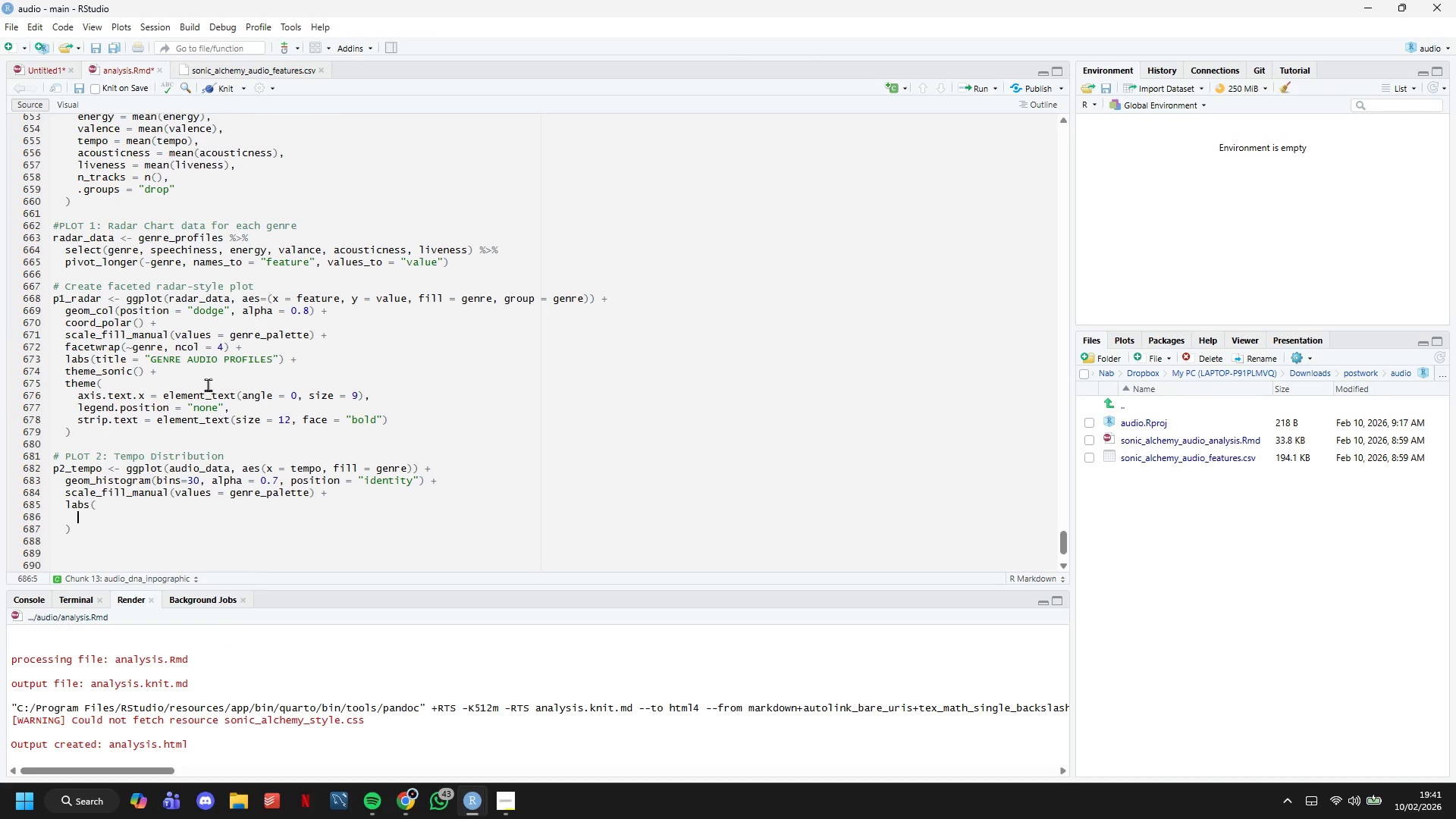 
type(titlr )
key(Backspace)
key(Backspace)
type(e = :)
key(Backspace)
type("TEMPO DISTRIBUTION)
 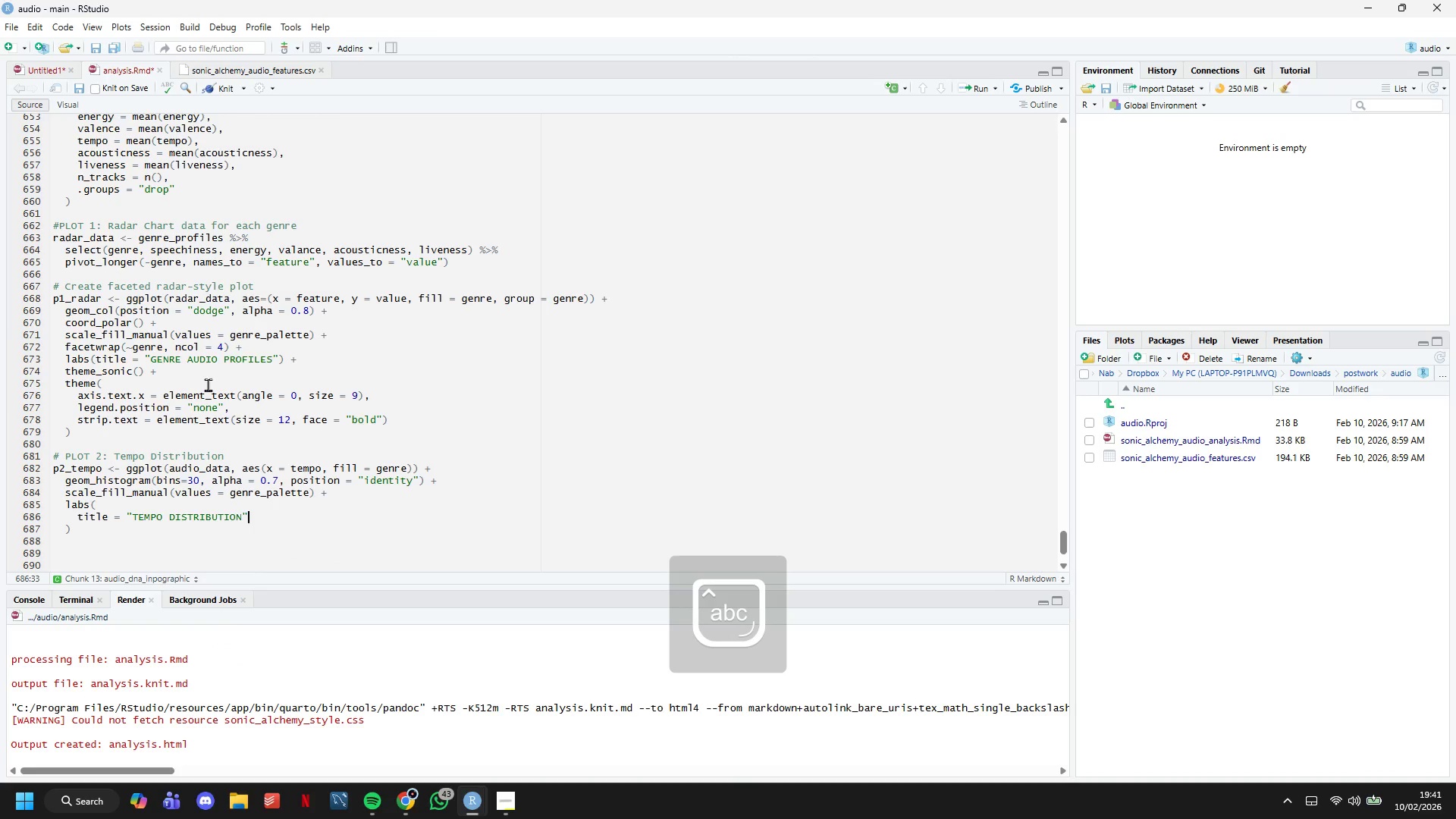 
 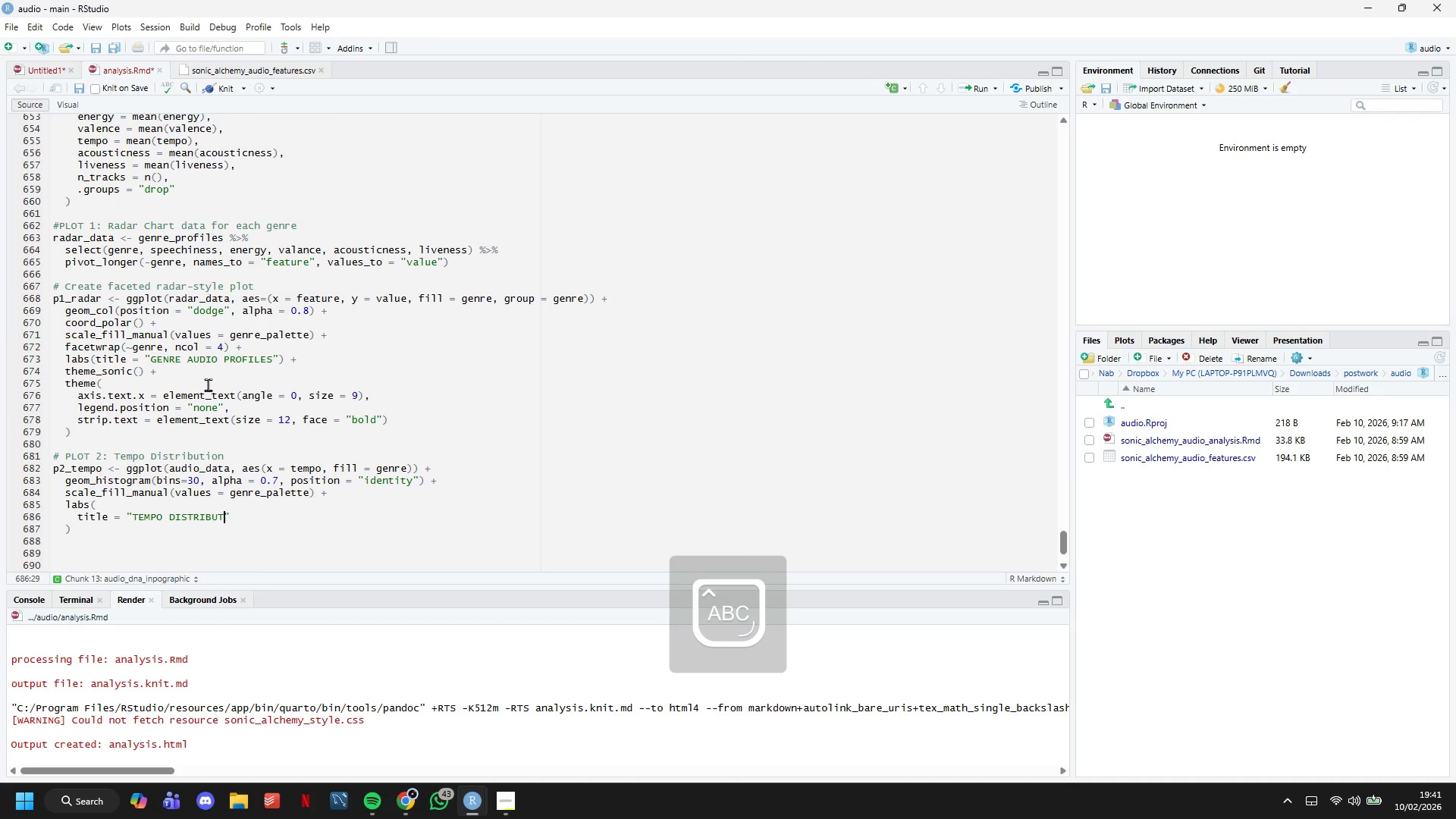 
key(ArrowRight)
 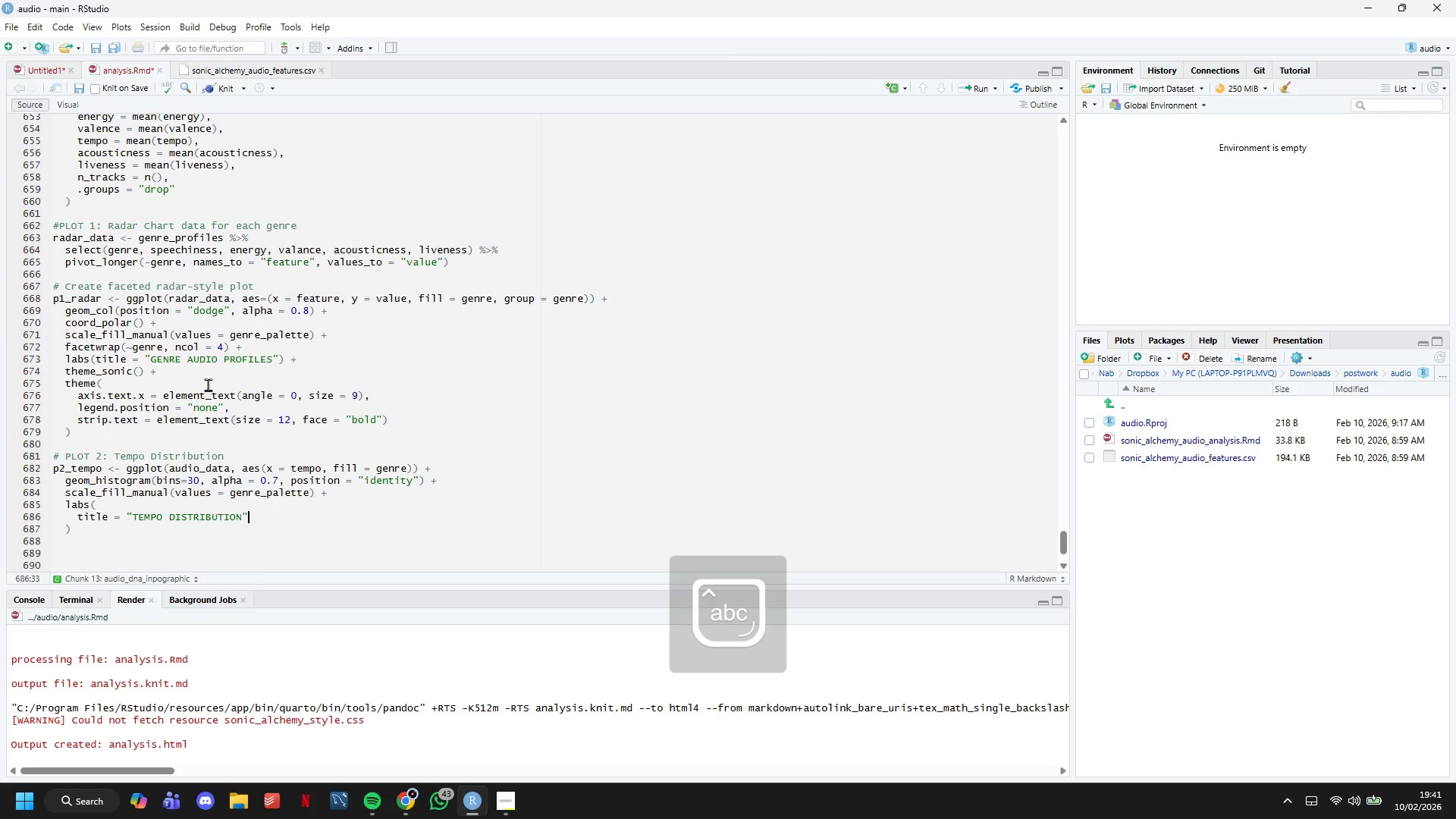 
key(Comma)
 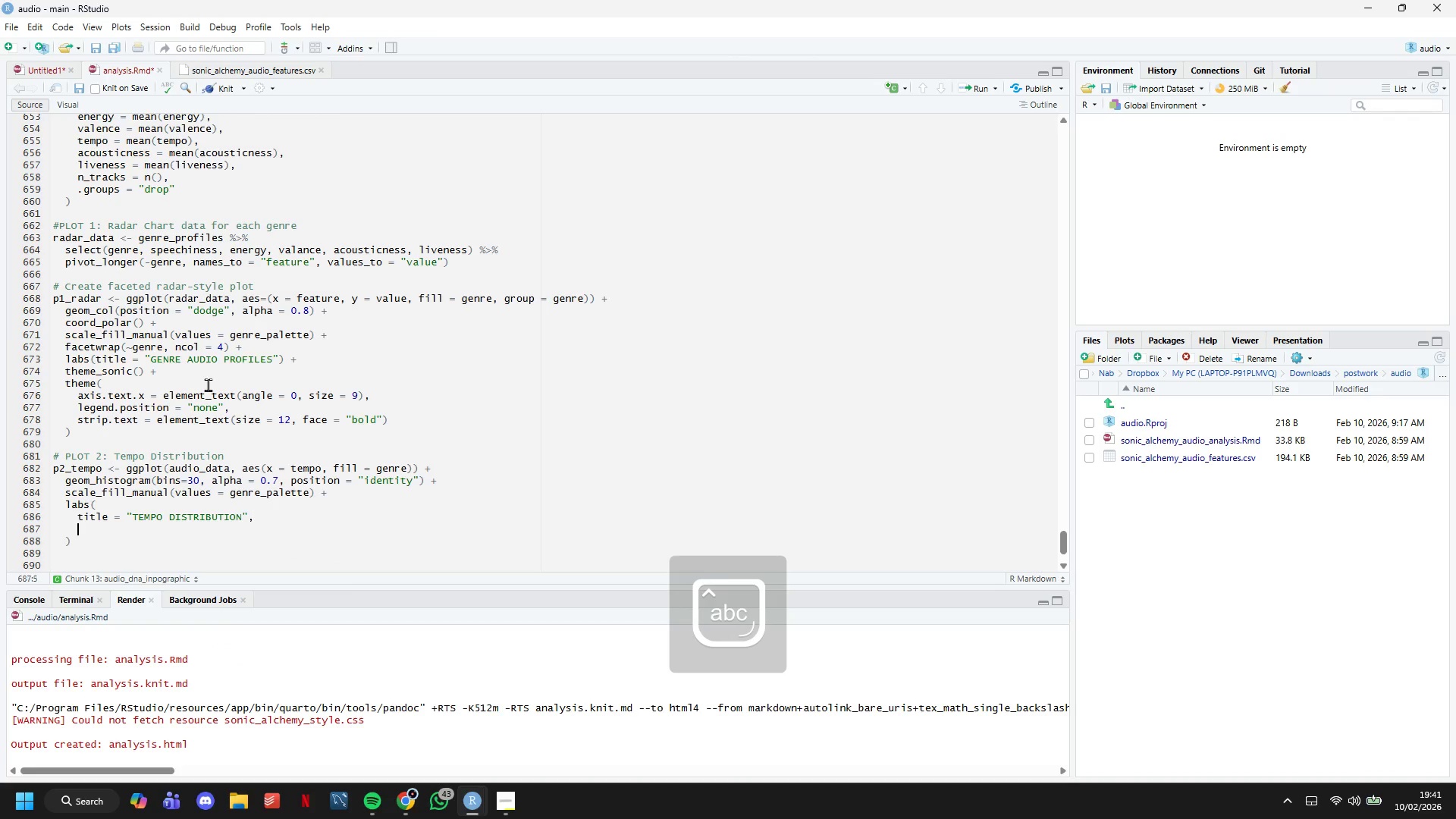 
key(Enter)
 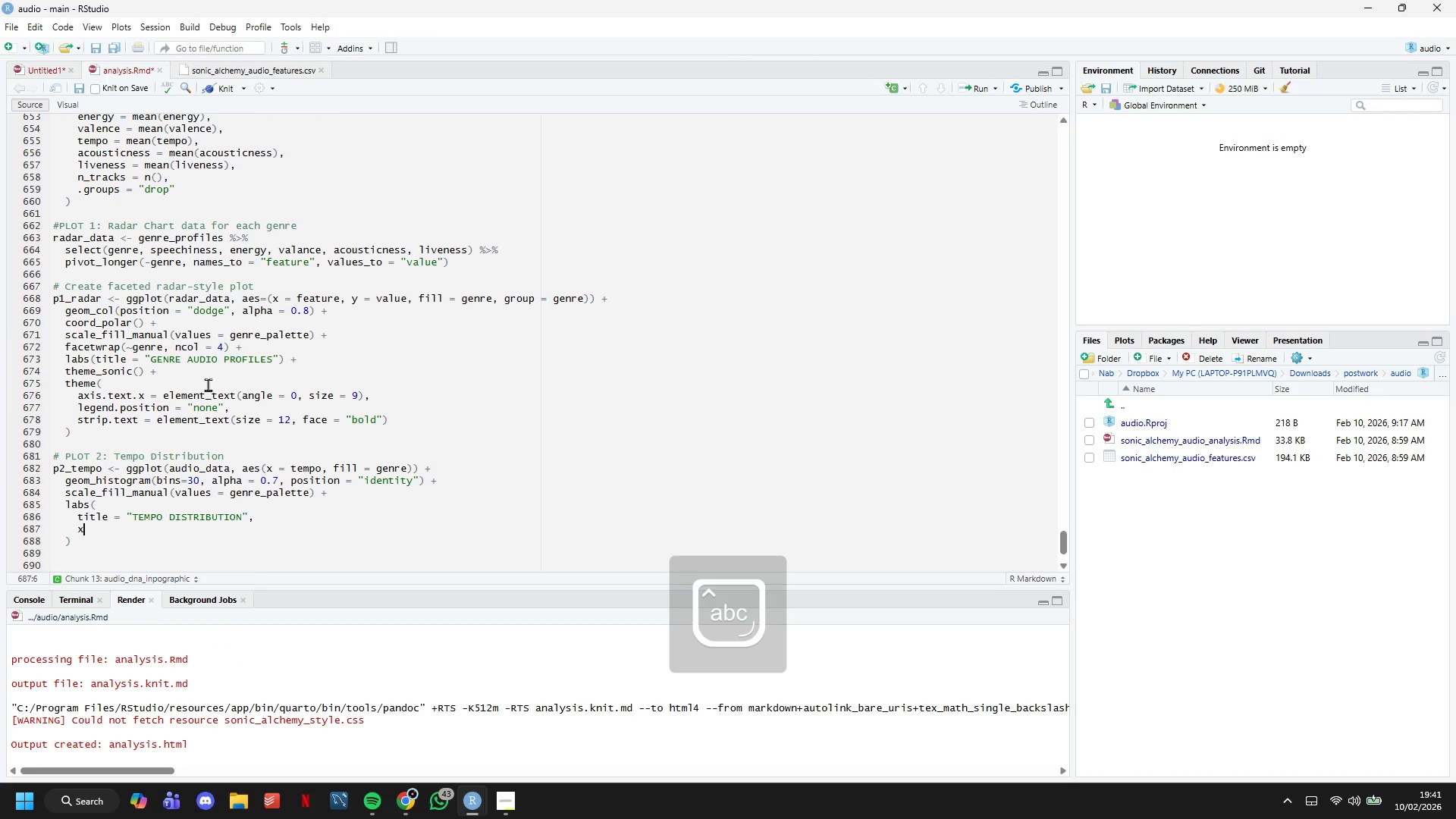 
type(x = "BPM)
 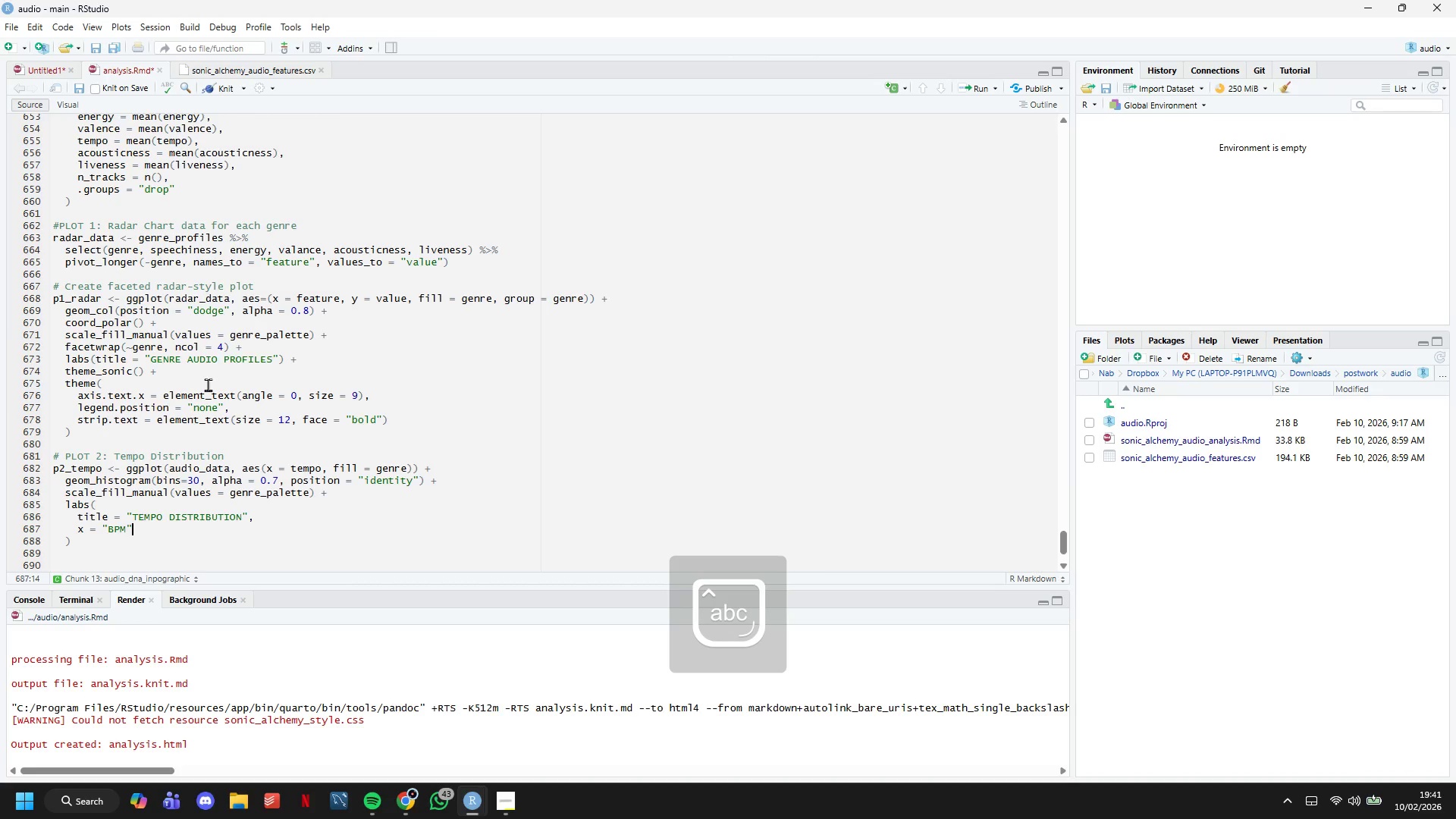 
 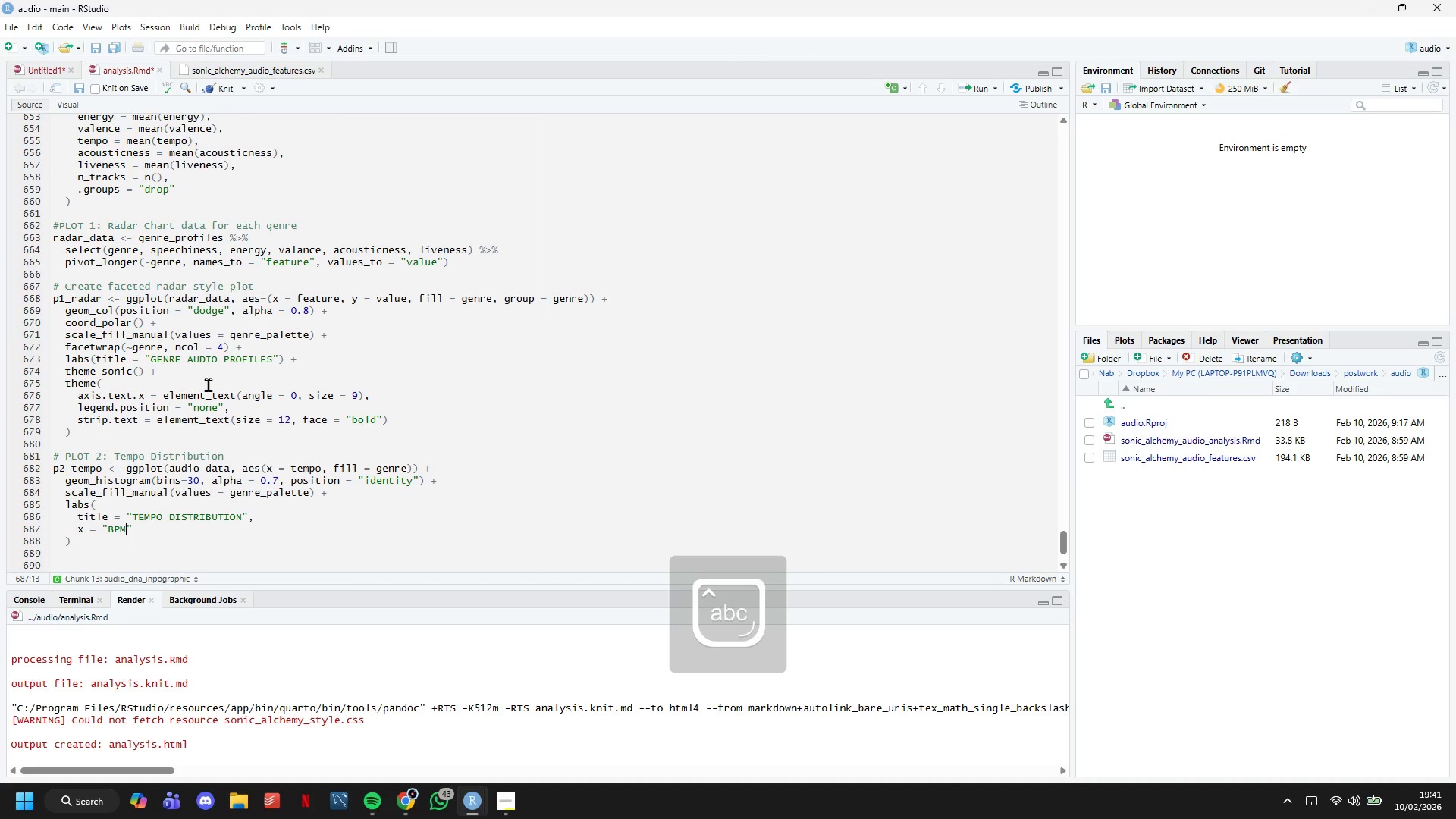 
key(ArrowRight)
 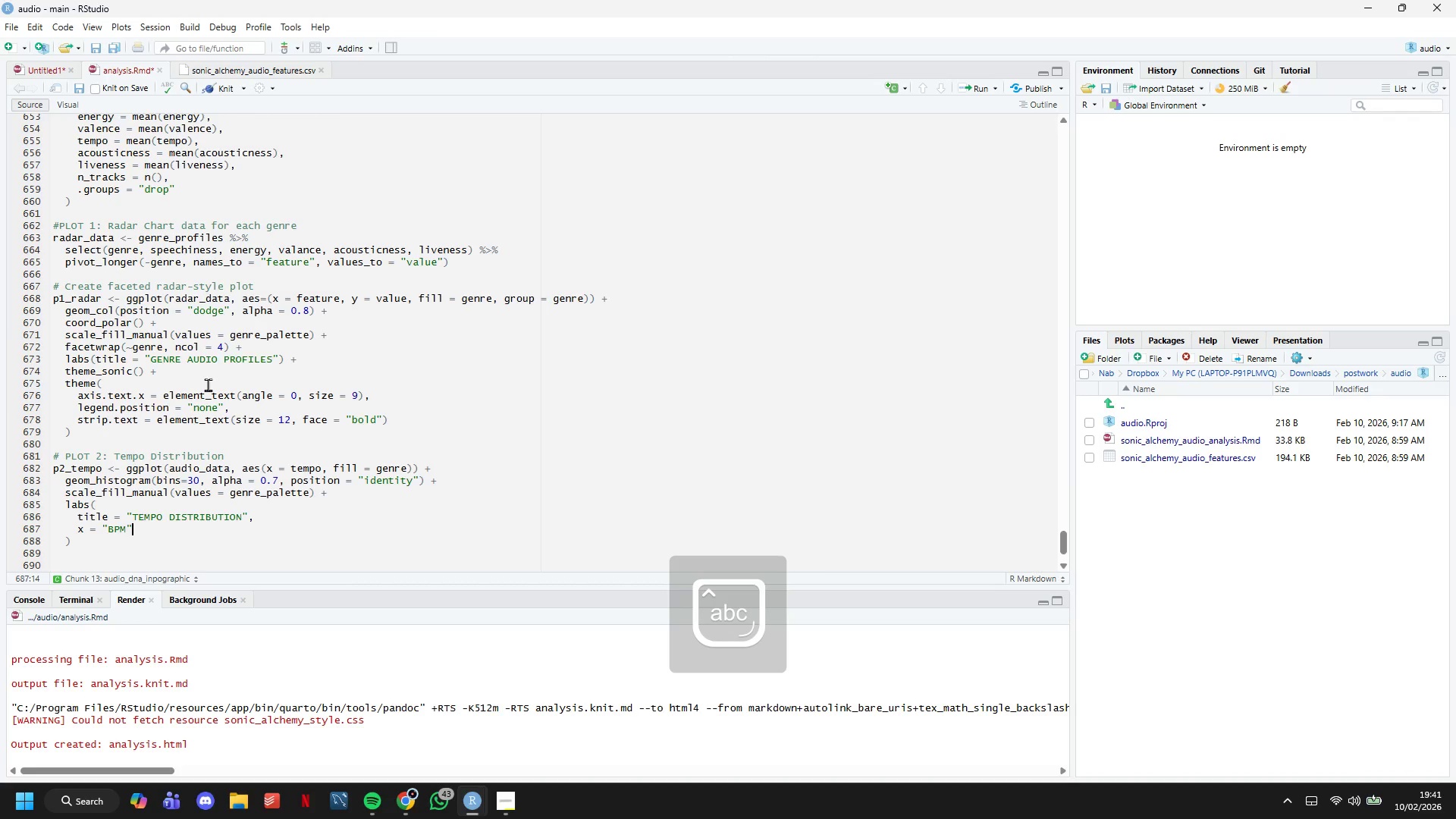 
key(Comma)
 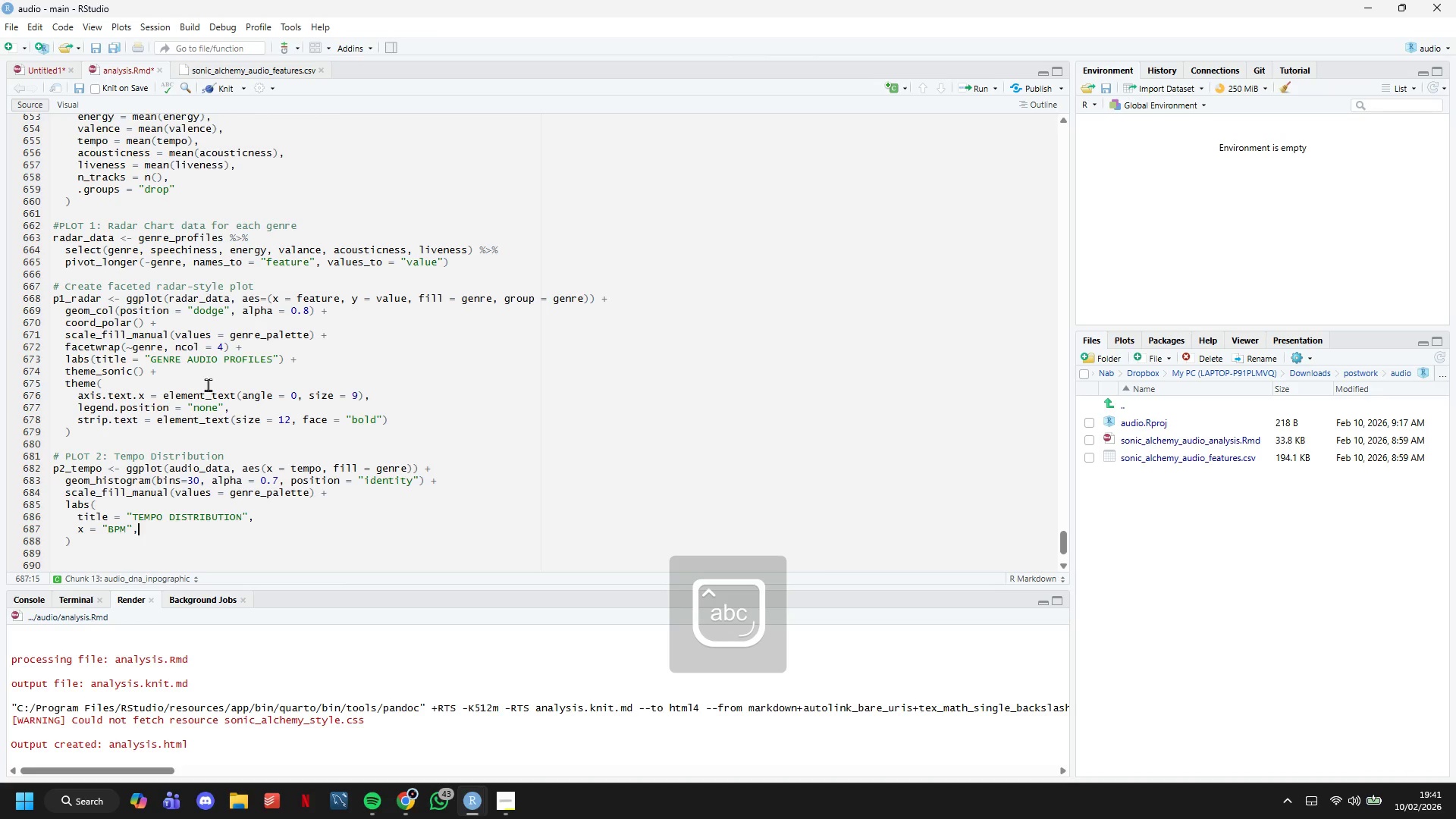 
key(Enter)
 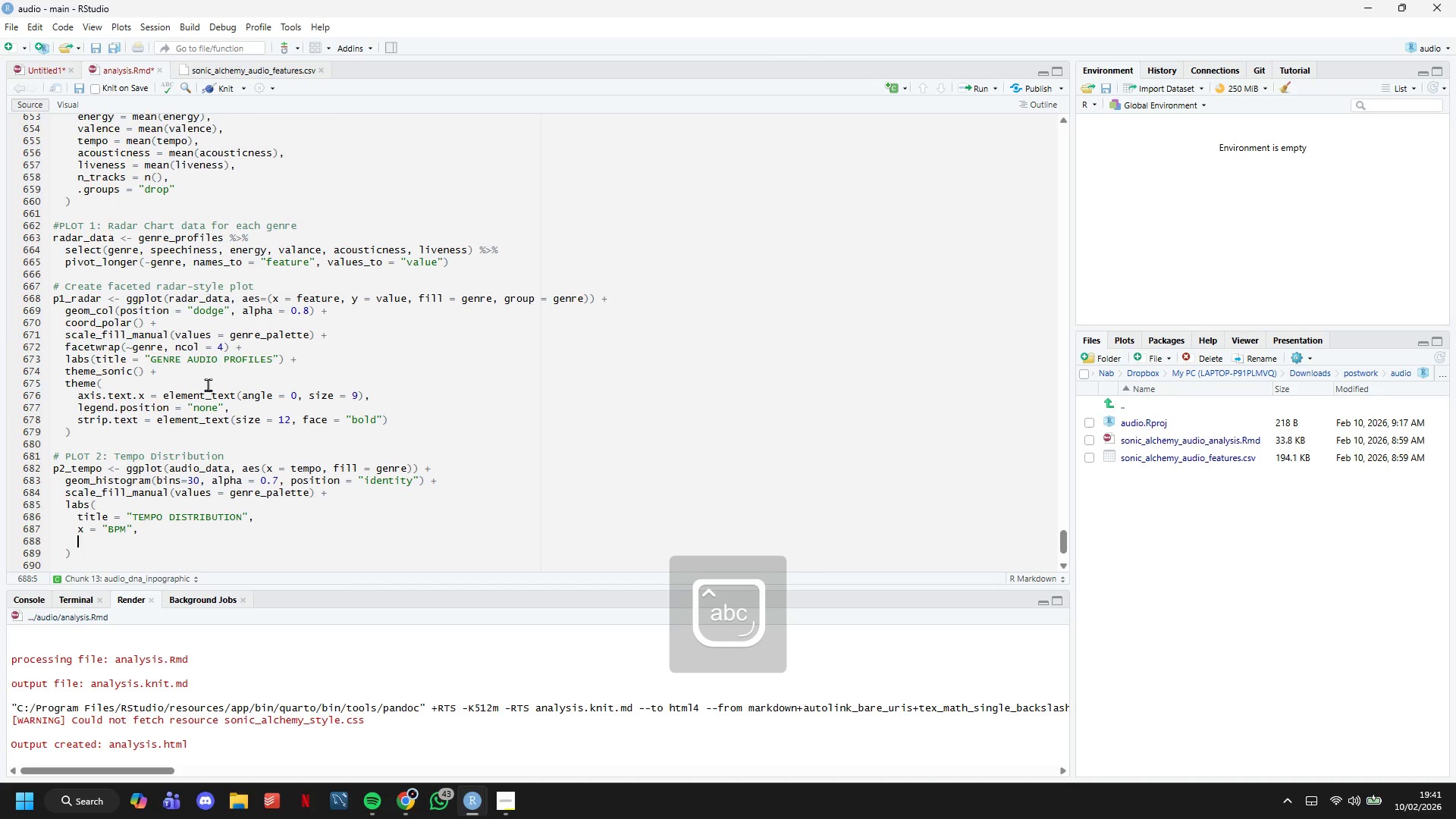 
type(y = "Count)
 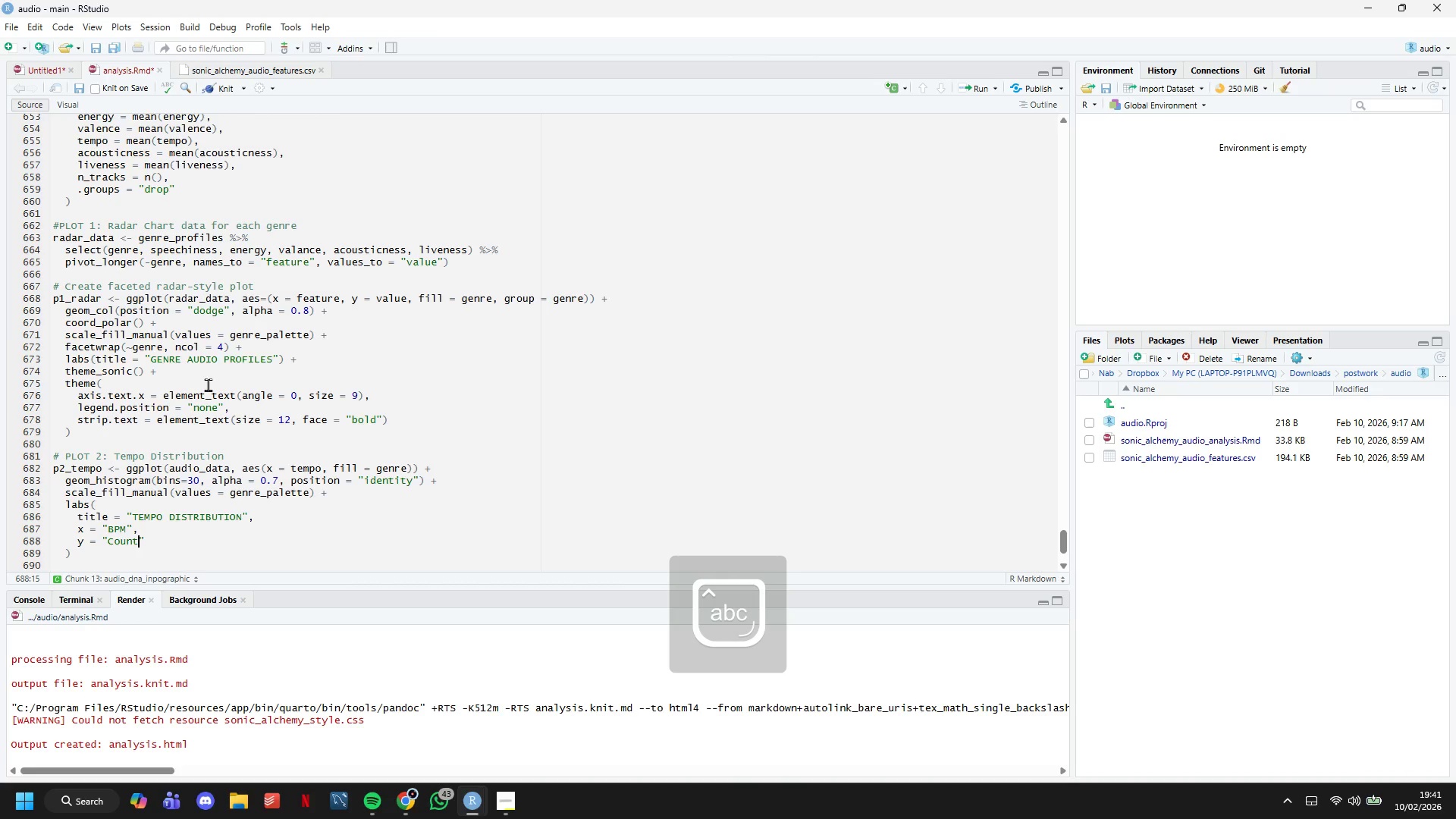 
key(ArrowDown)
 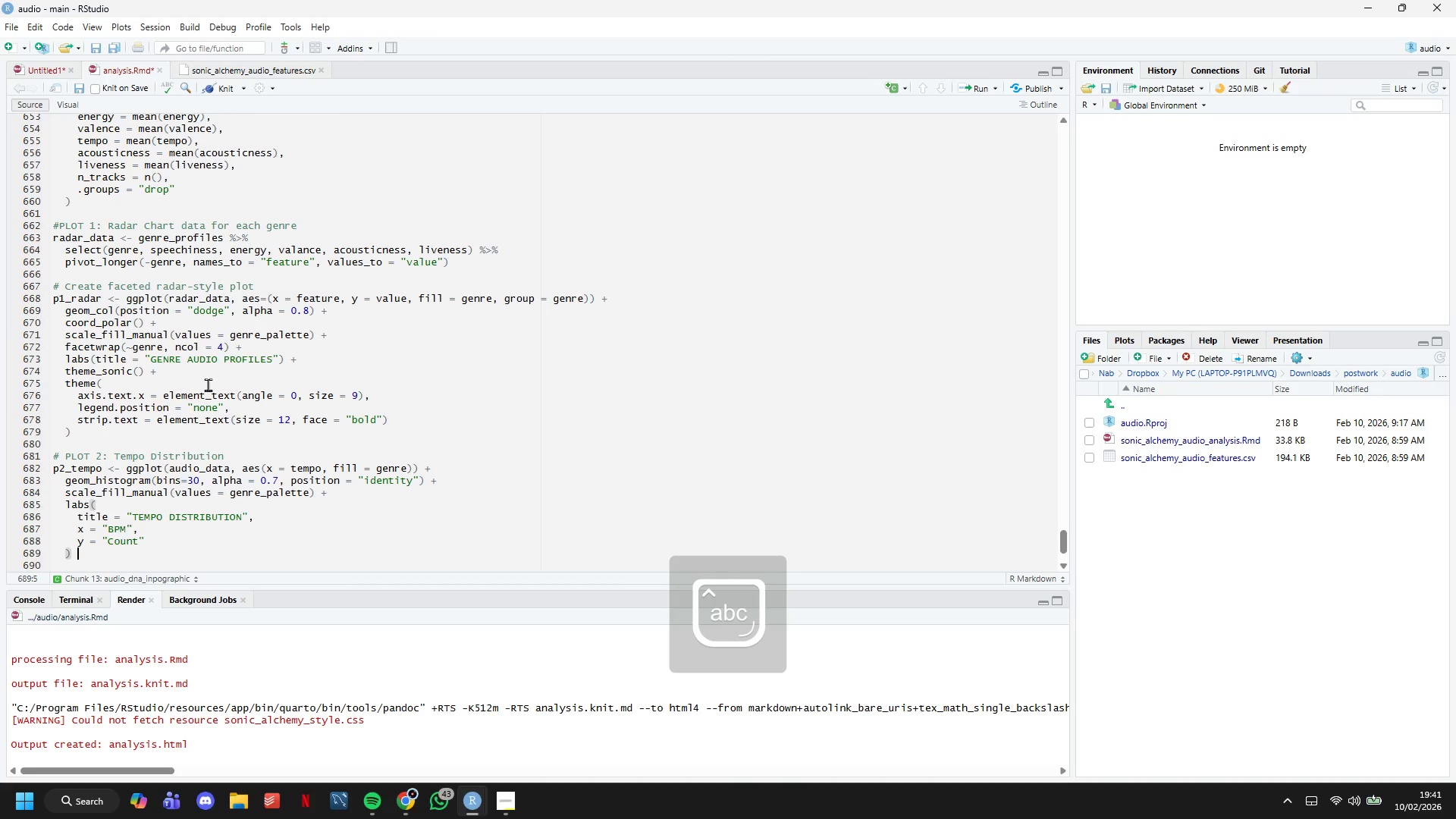 
key(Space)
 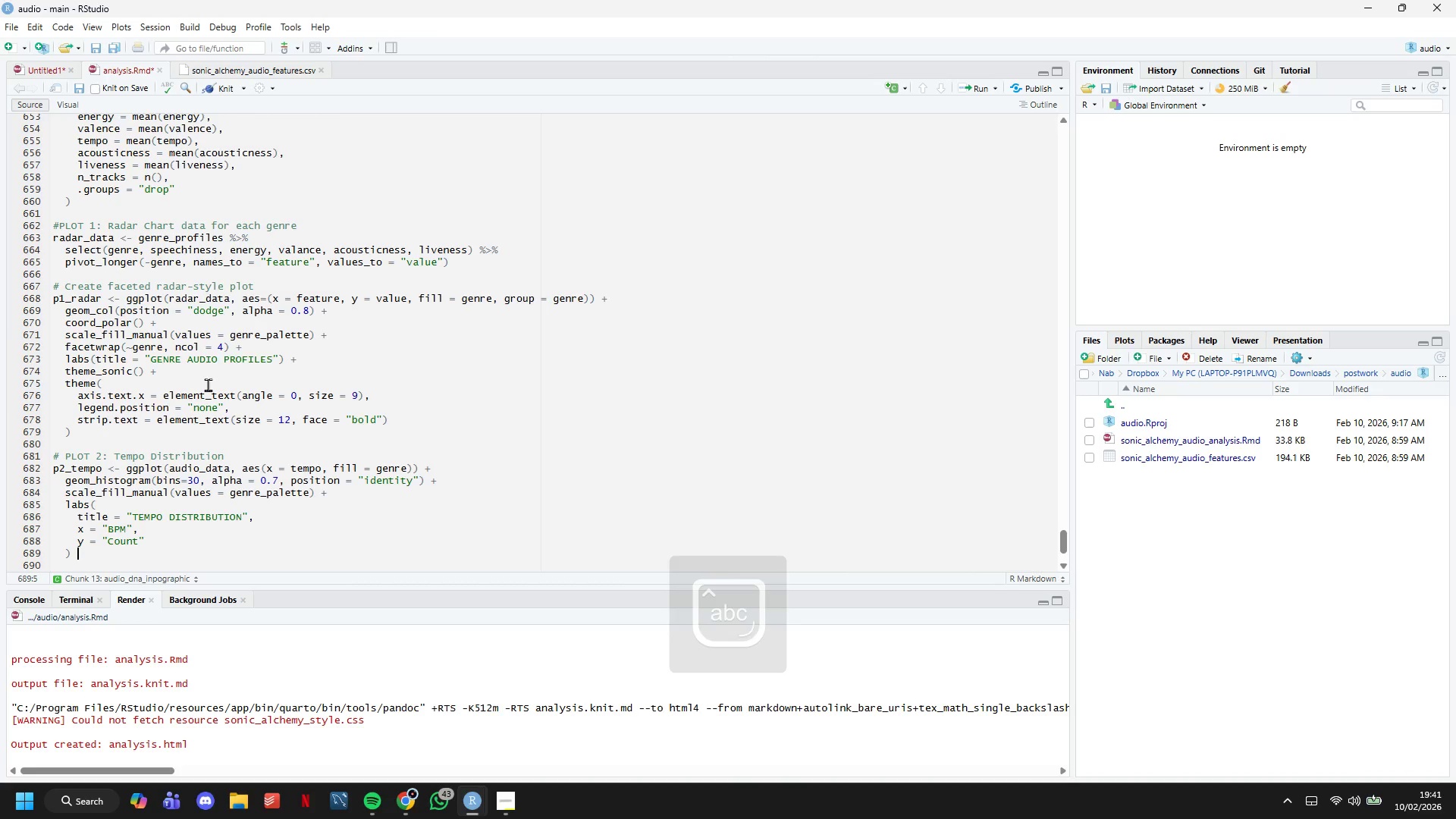 
key(Shift+Equal)
 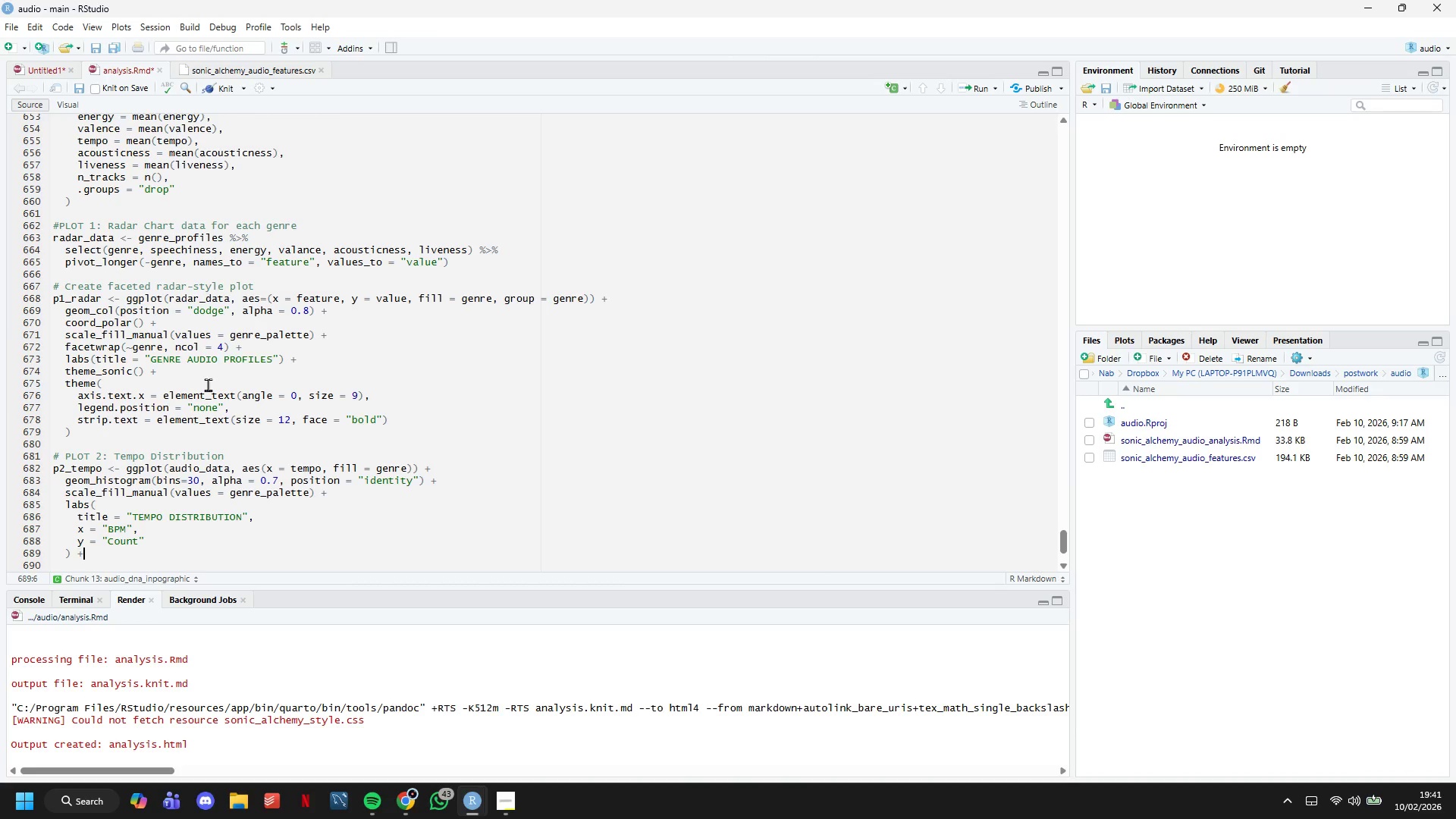 
key(Enter)
 